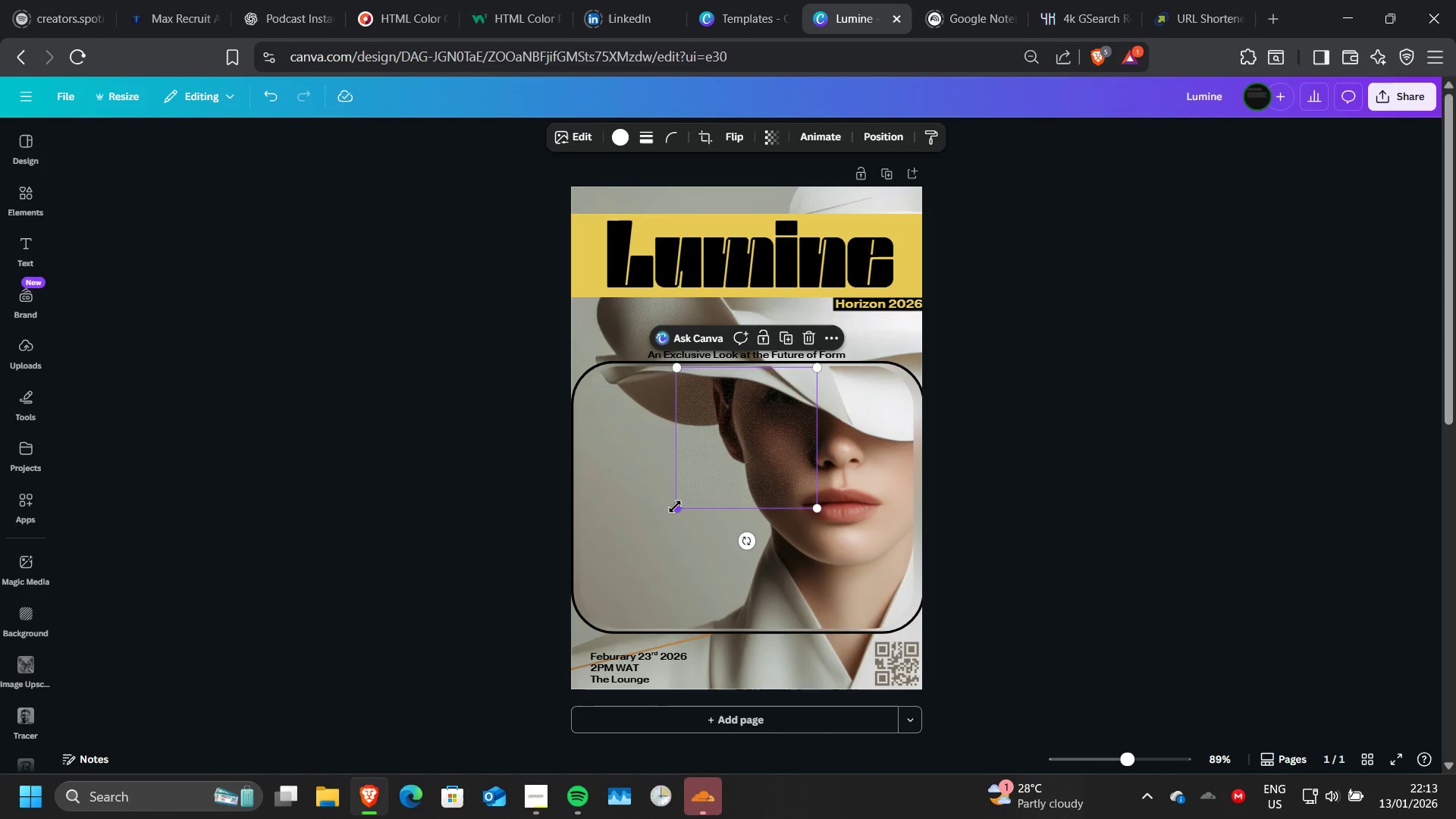 
left_click_drag(start_coordinate=[675, 507], to_coordinate=[524, 662])
 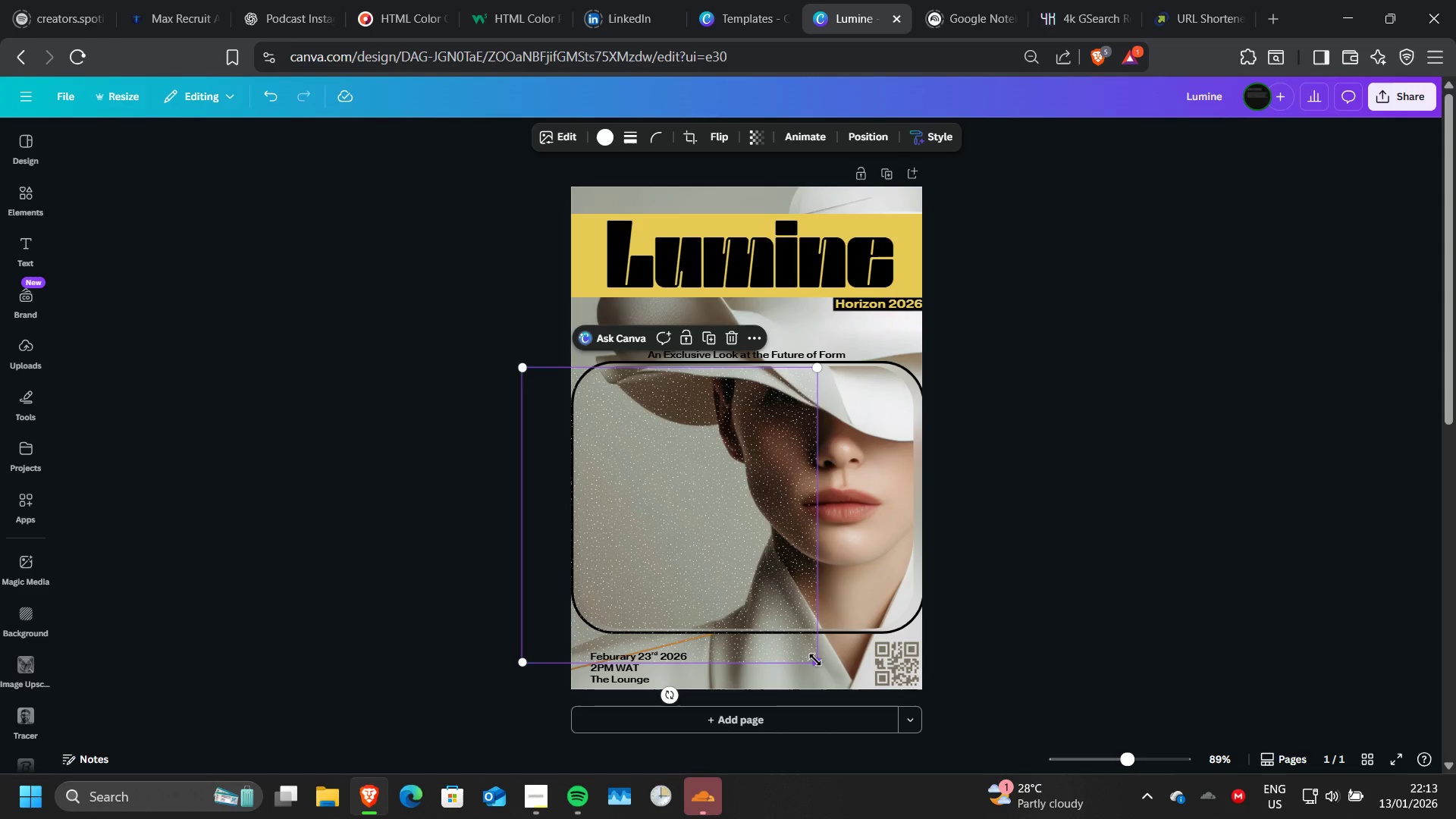 
left_click_drag(start_coordinate=[815, 660], to_coordinate=[1009, 728])
 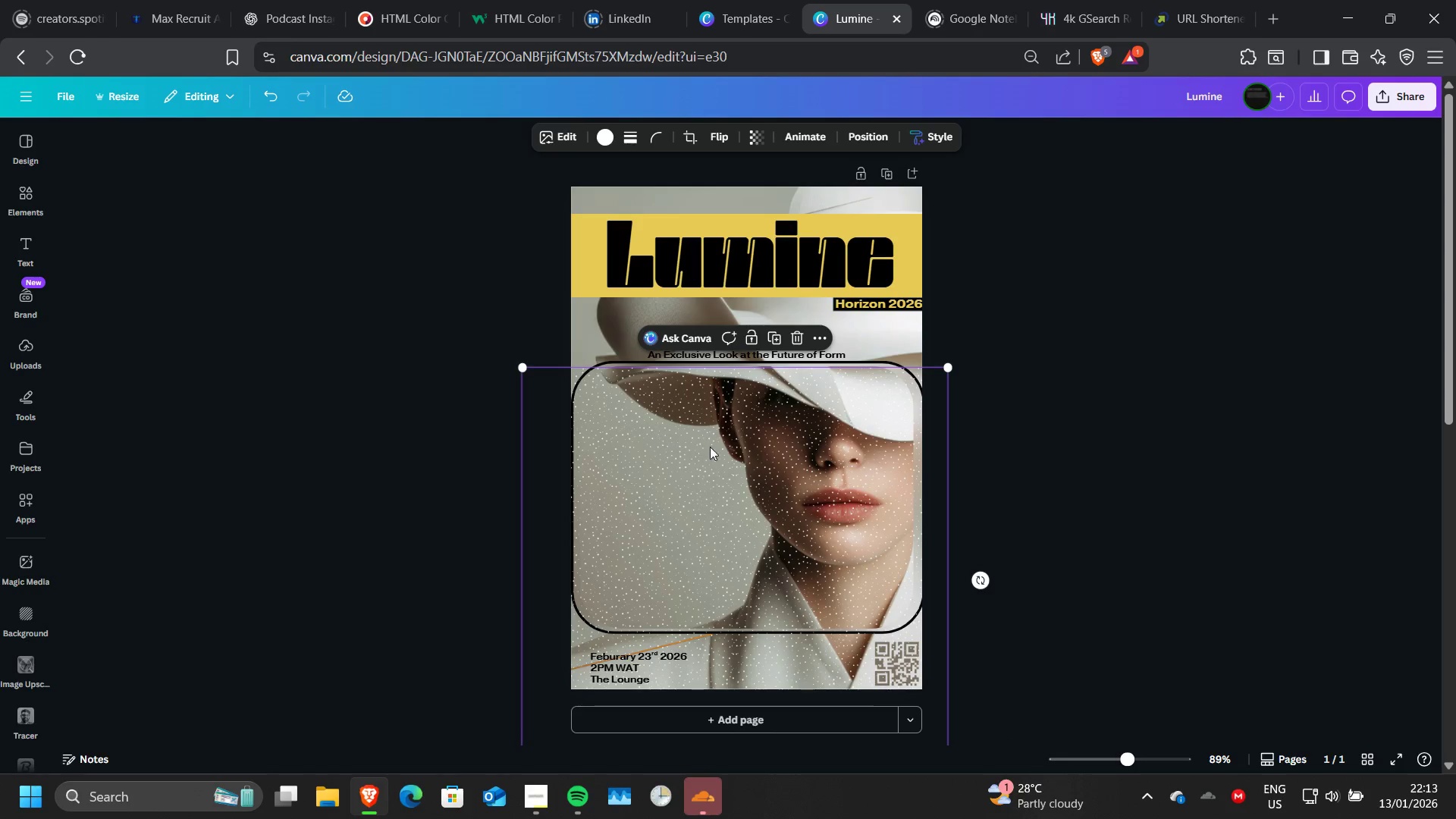 
left_click_drag(start_coordinate=[716, 451], to_coordinate=[720, 263])
 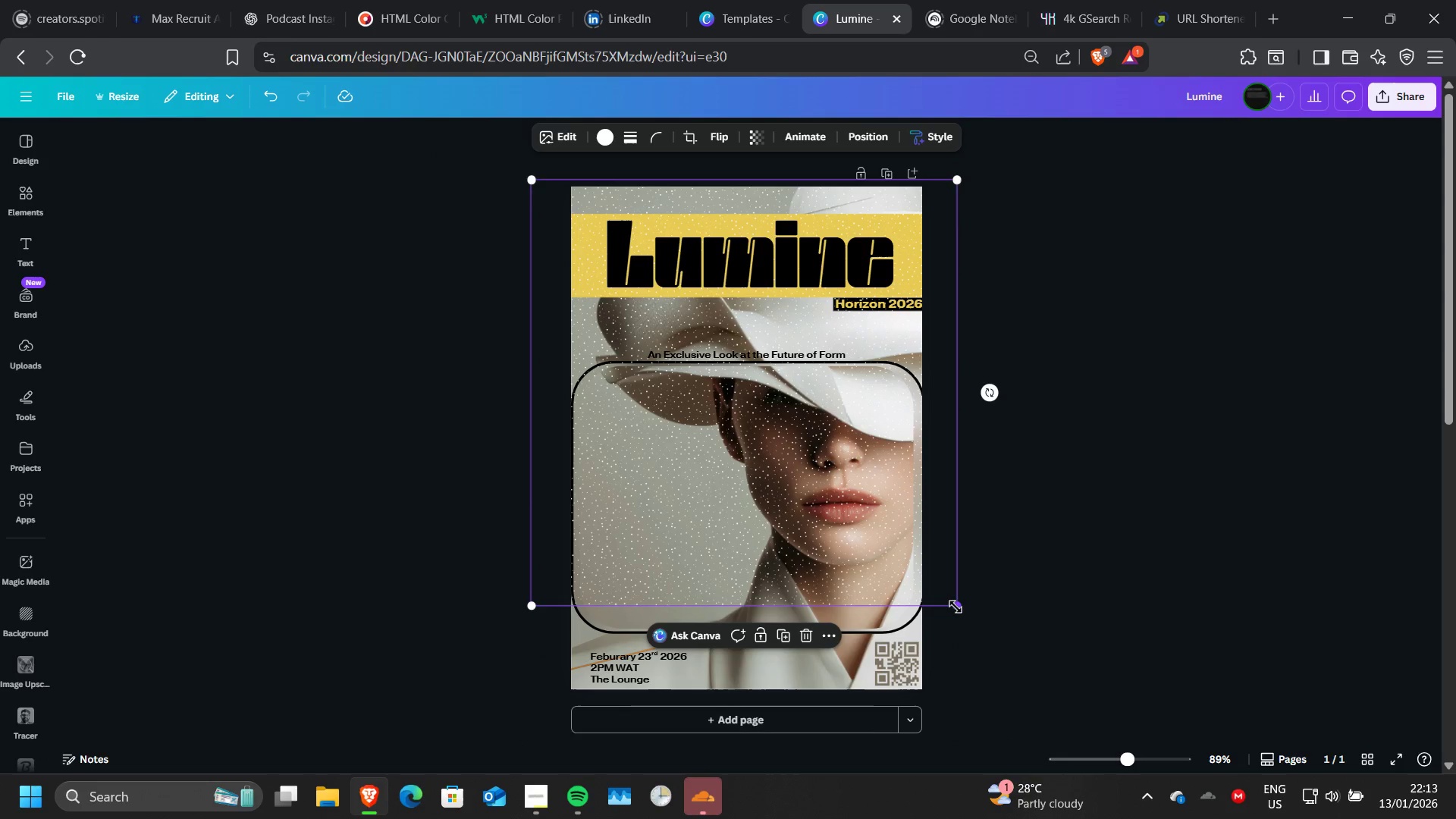 
left_click_drag(start_coordinate=[956, 604], to_coordinate=[1037, 705])
 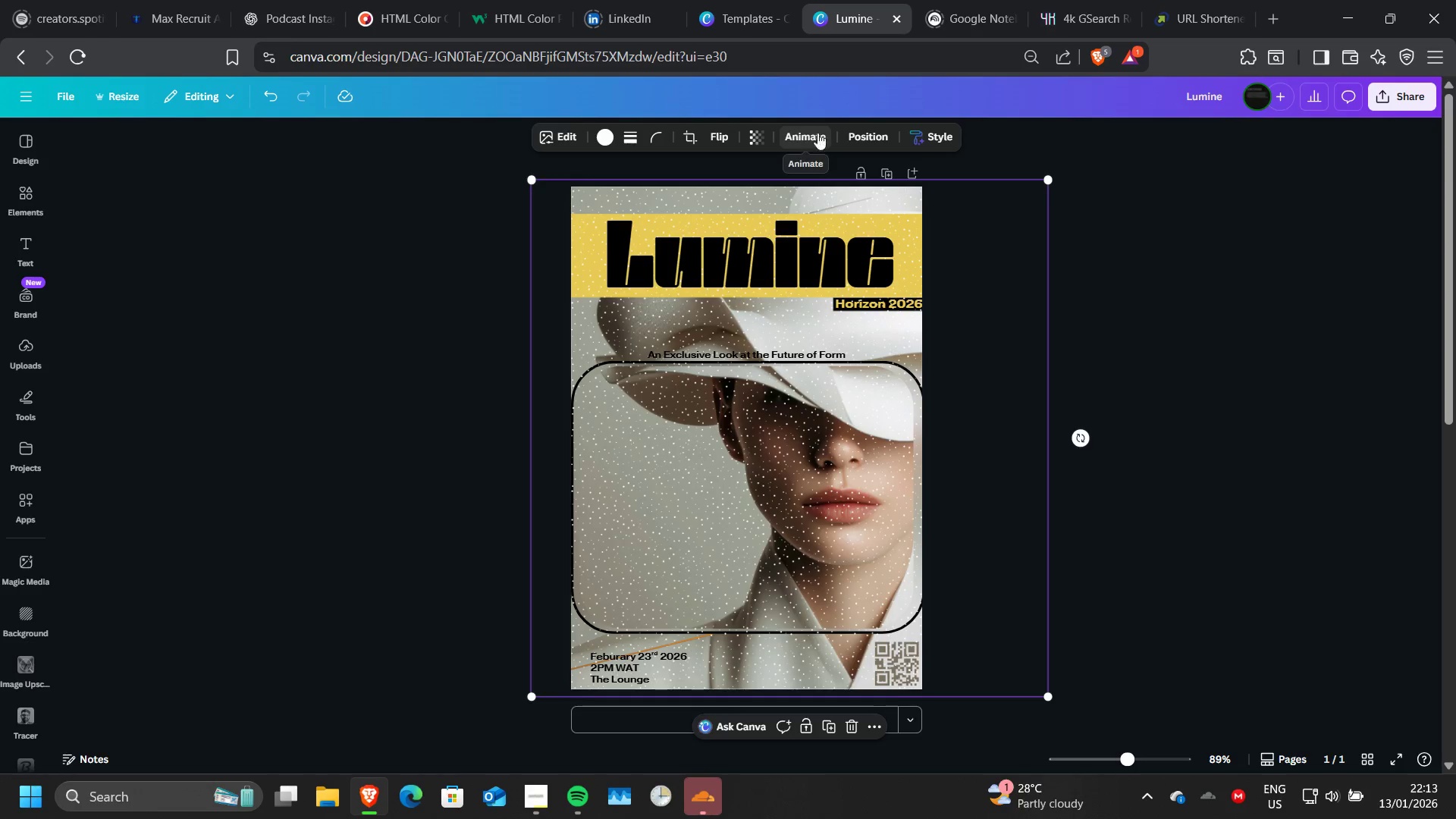 
left_click([860, 134])
 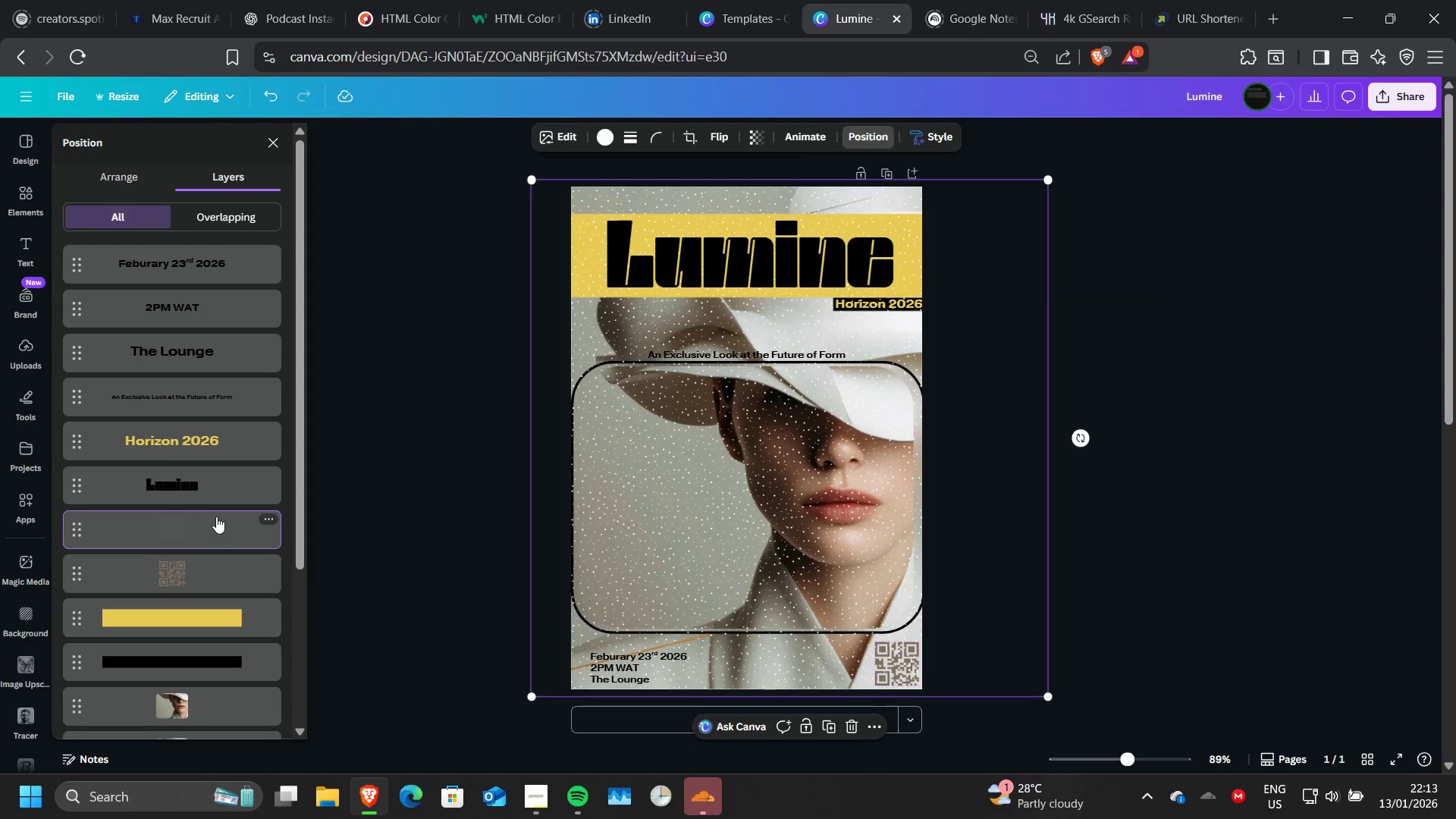 
left_click_drag(start_coordinate=[218, 522], to_coordinate=[218, 591])
 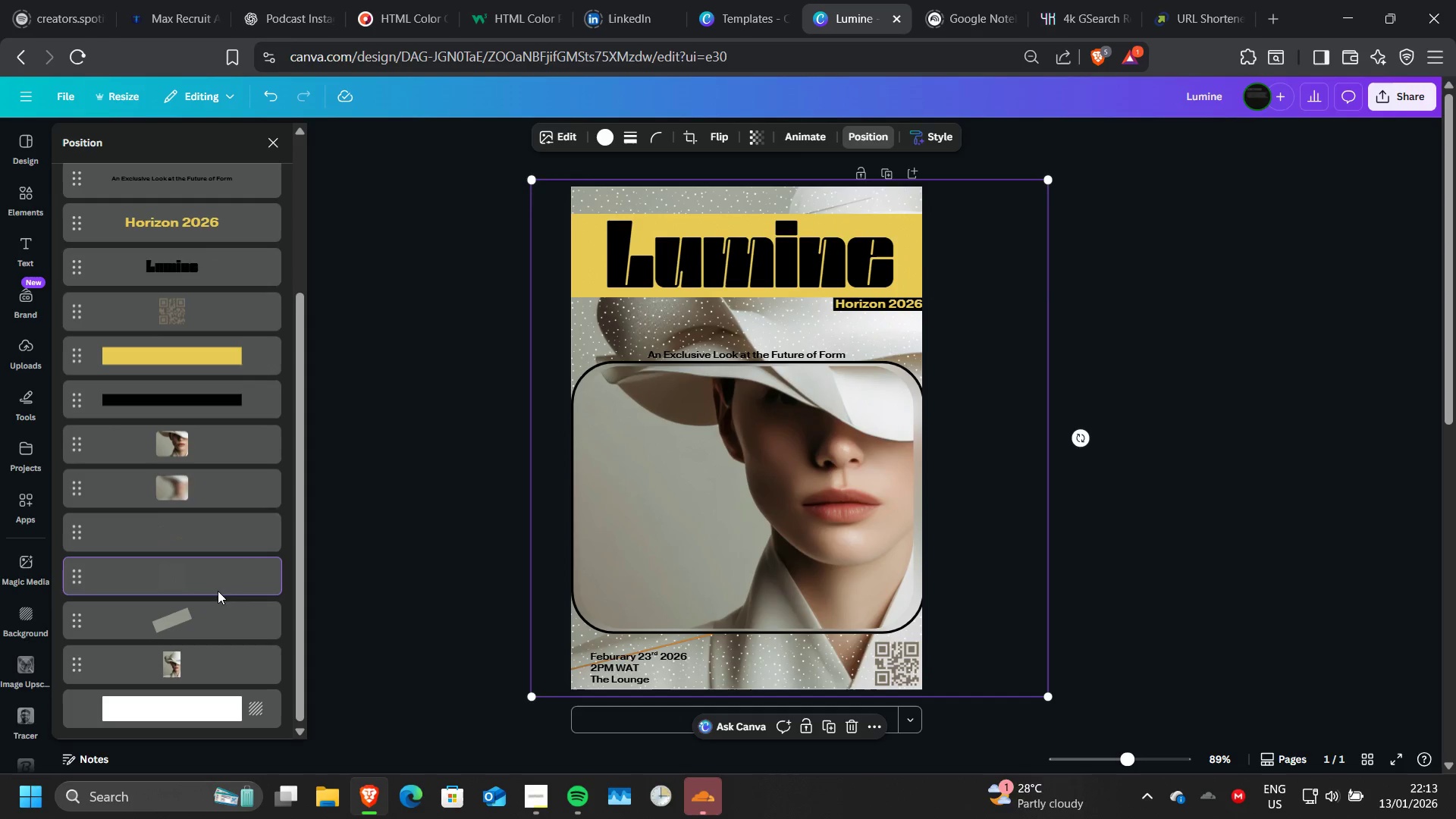 
left_click([218, 591])
 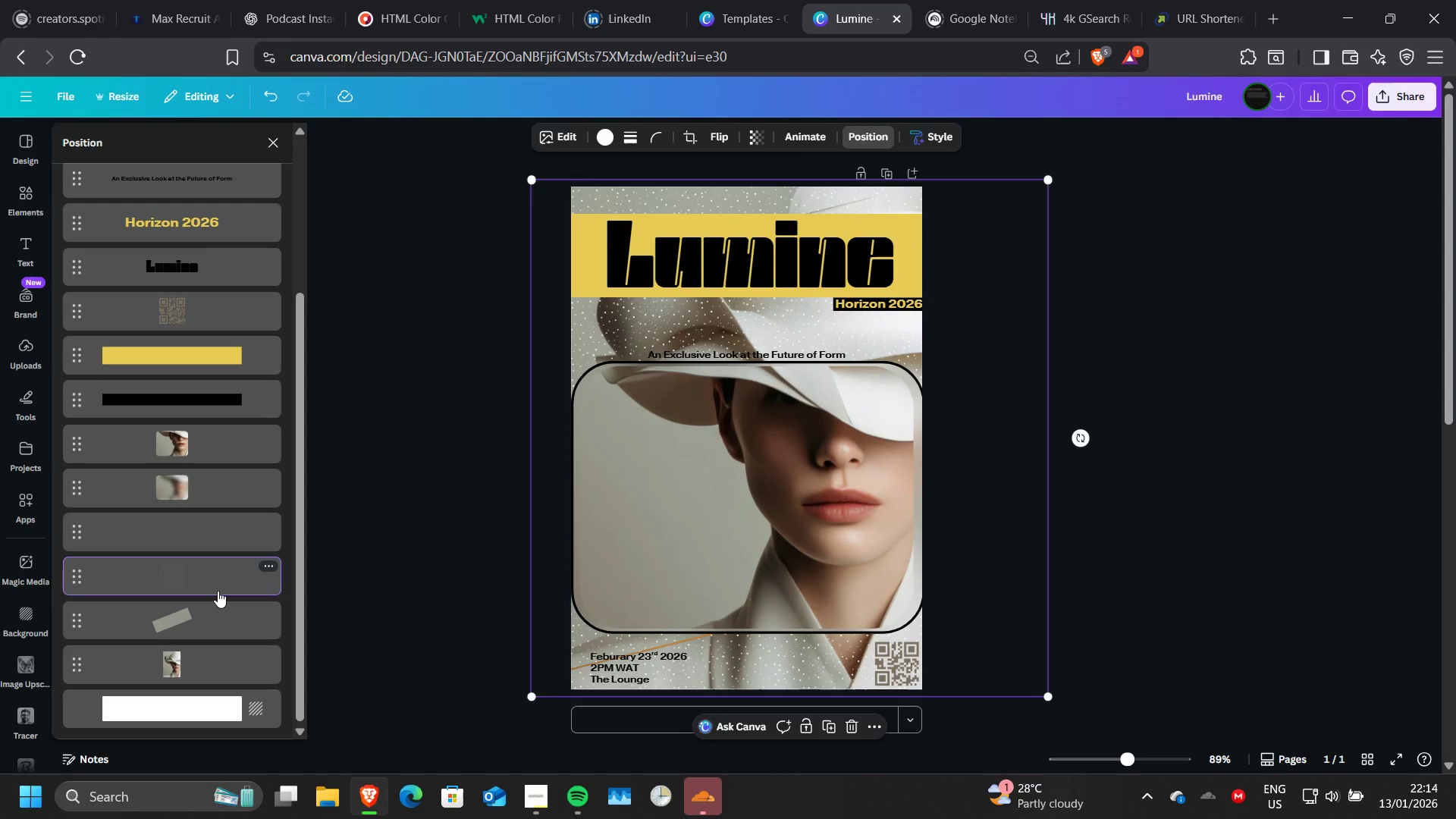 
left_click([218, 583])
 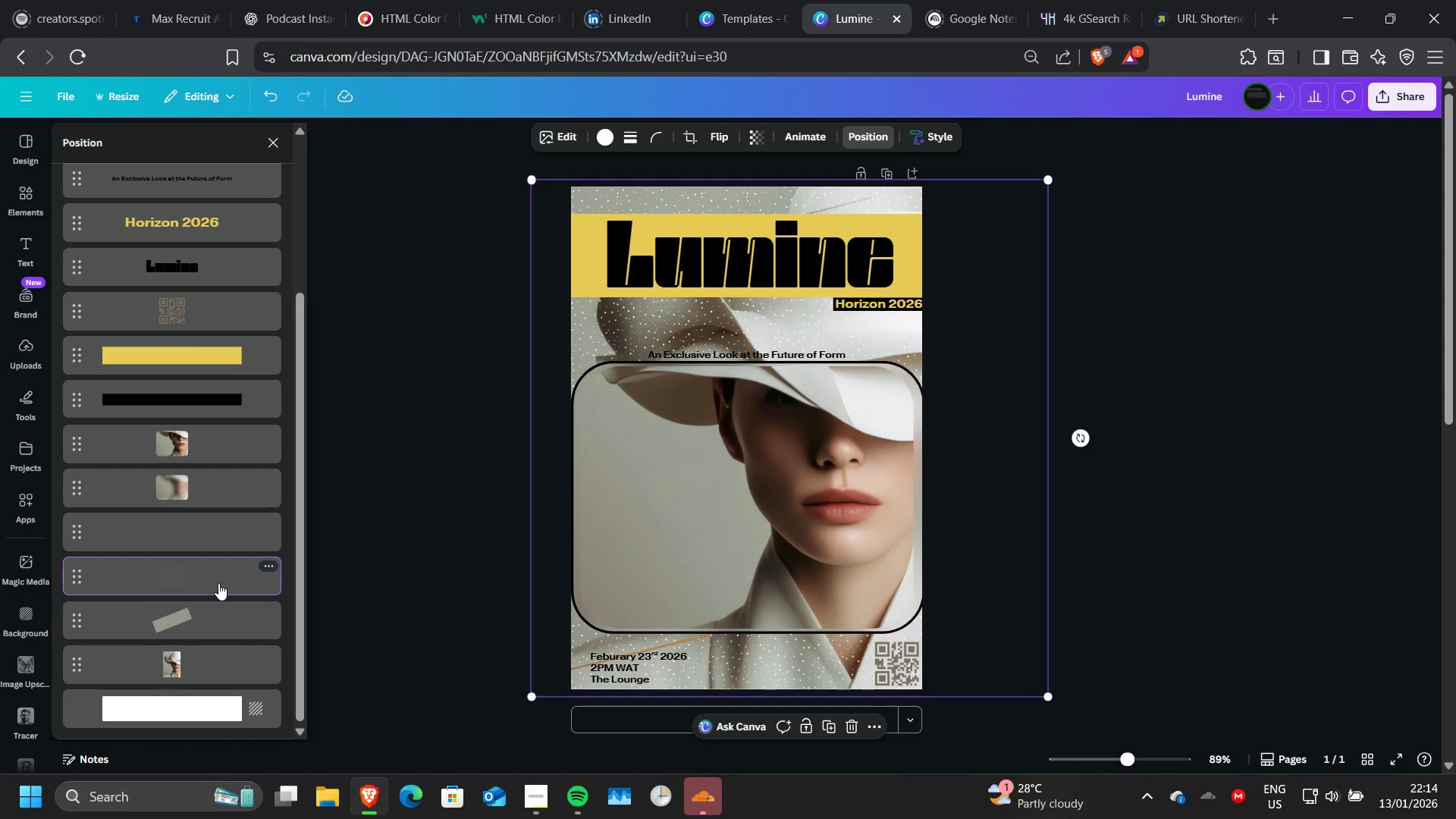 
key(Delete)
 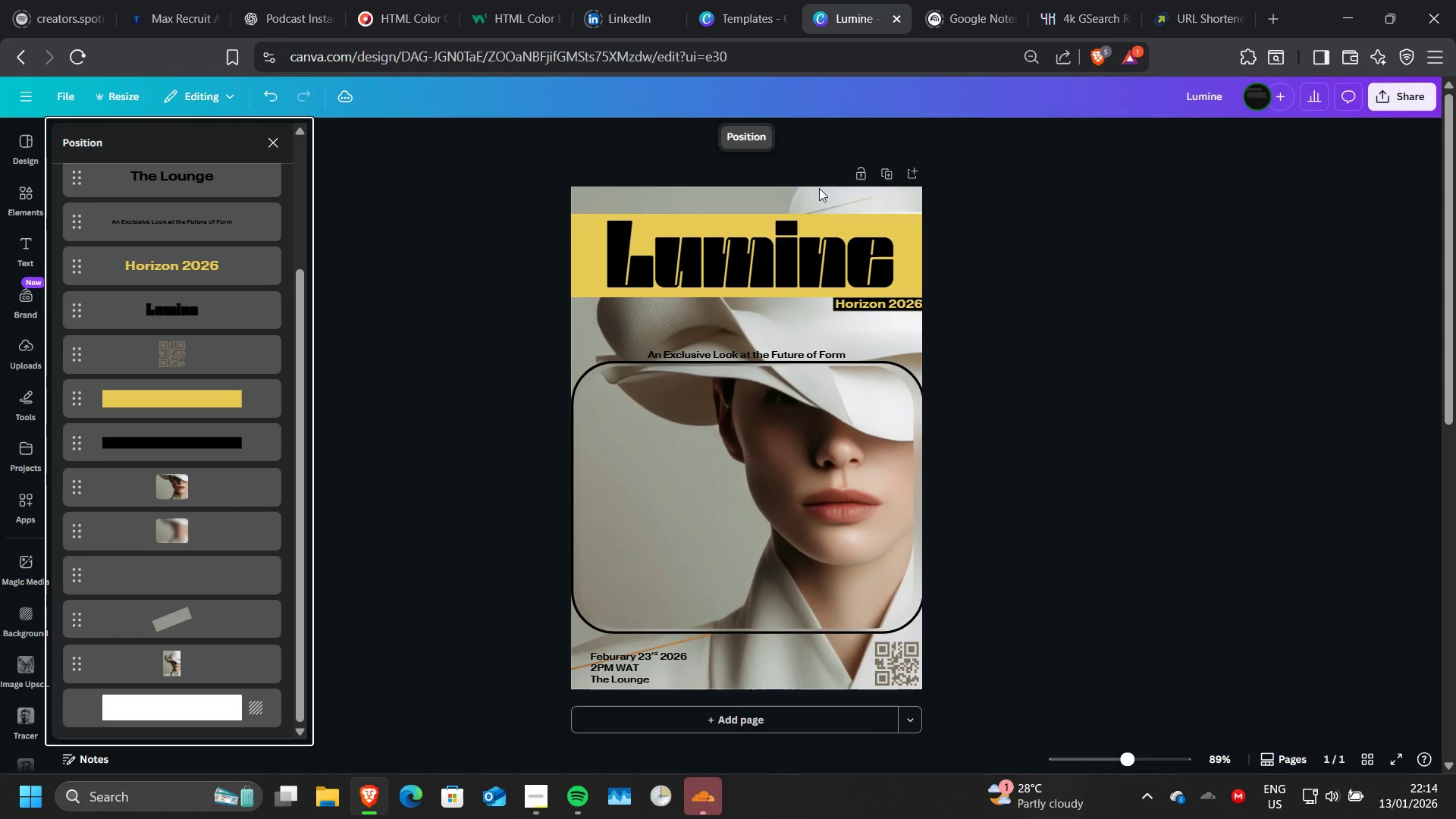 
left_click([812, 191])
 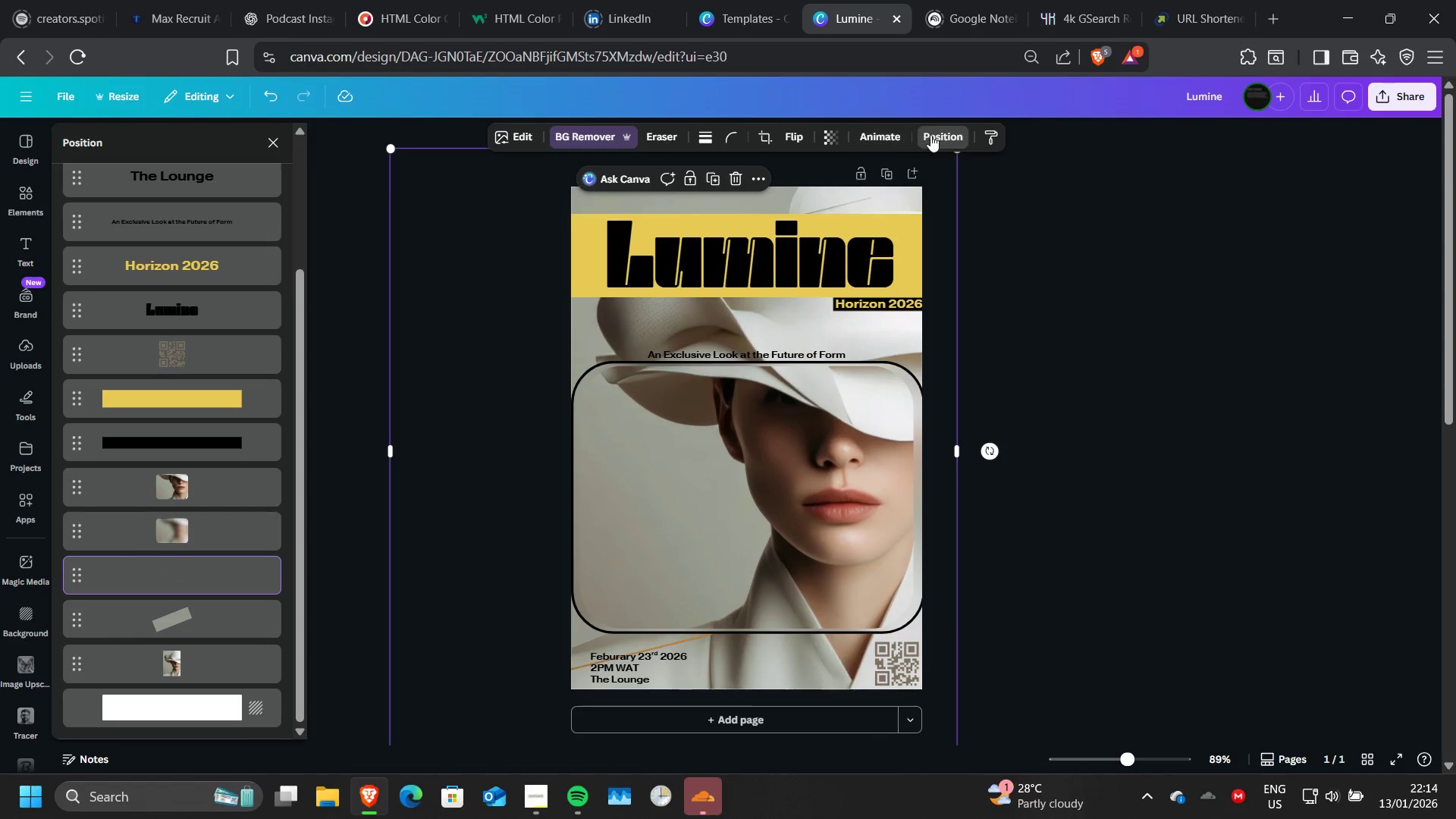 
left_click([931, 135])
 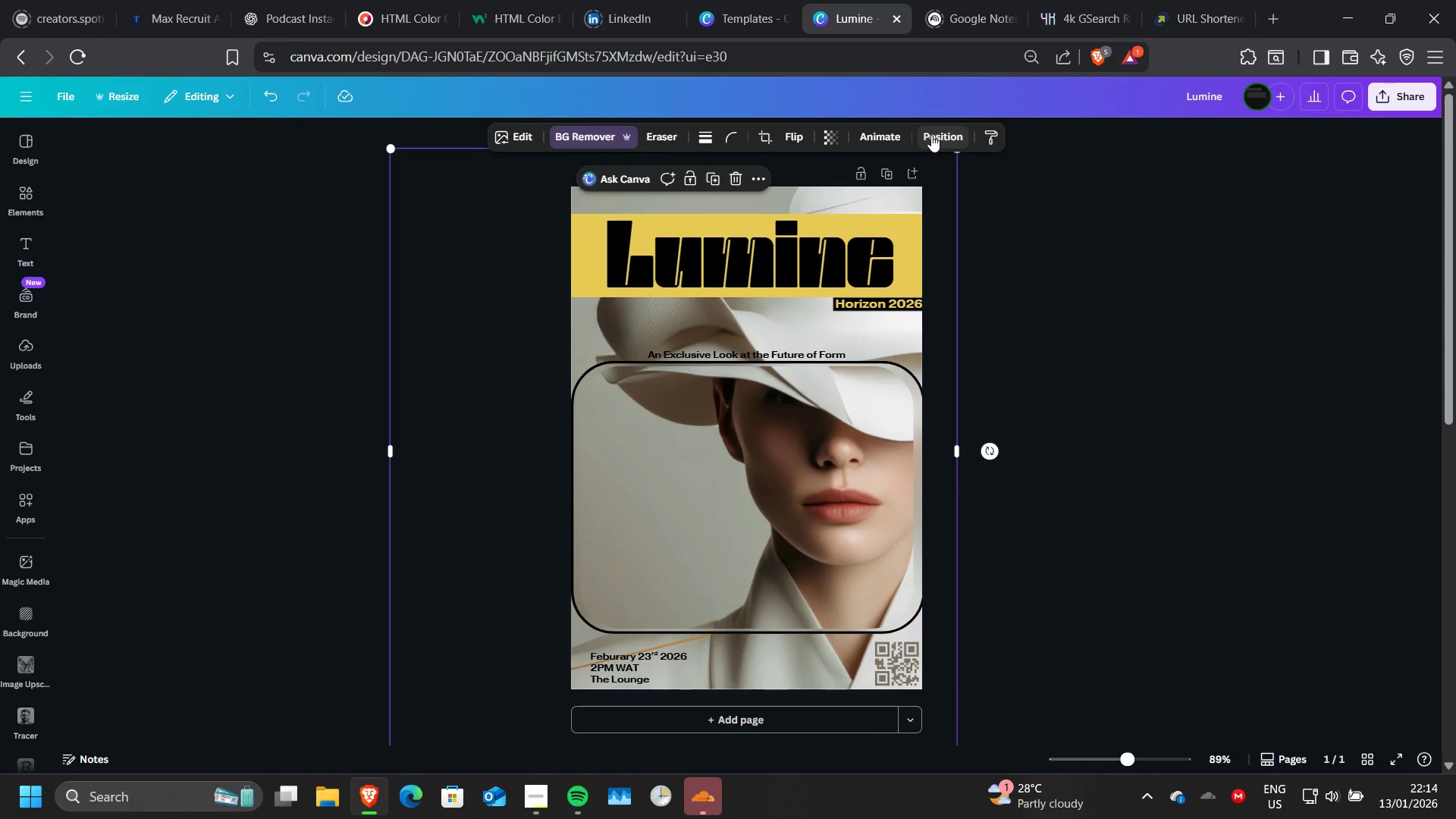 
left_click([931, 135])
 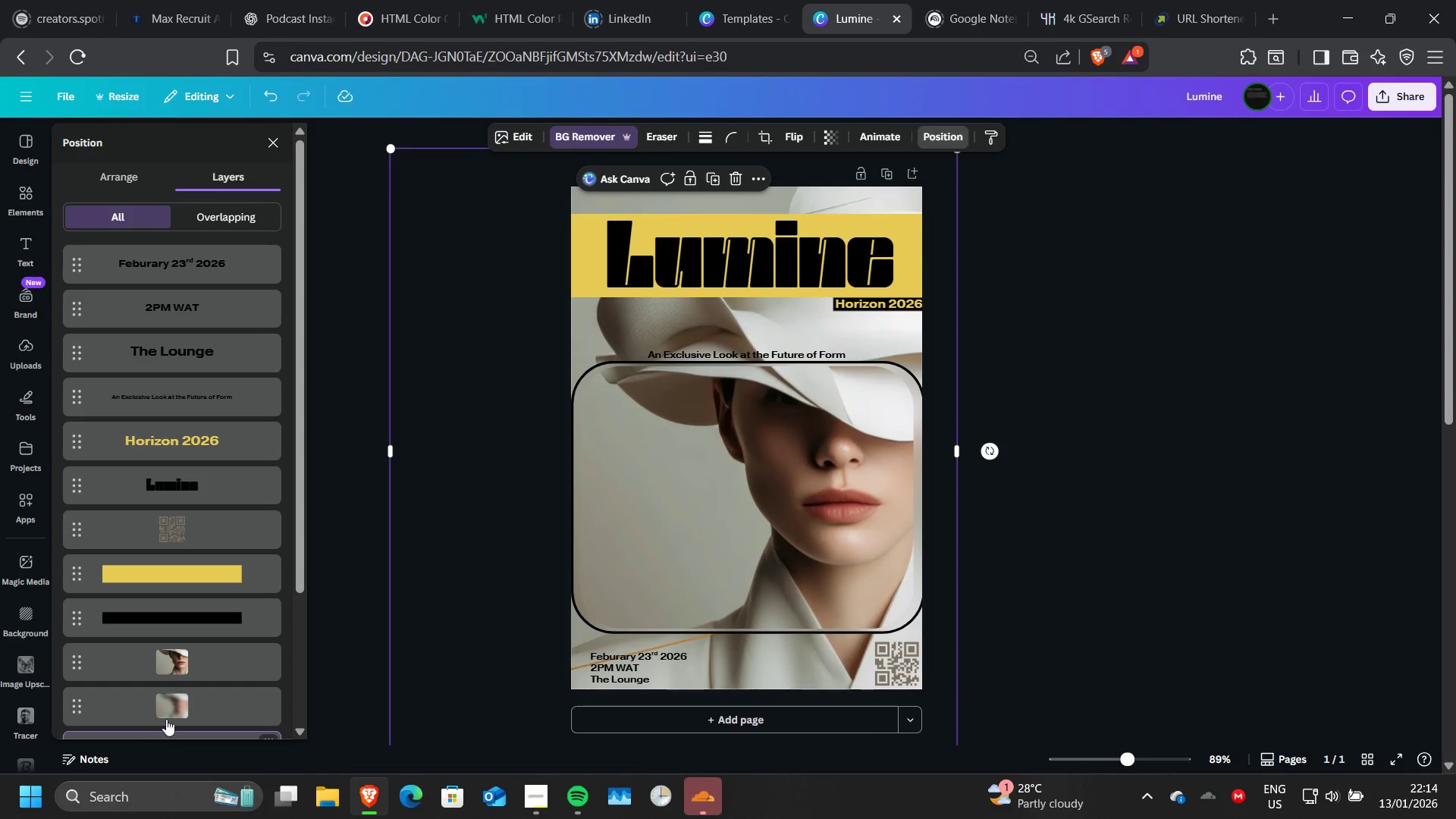 
left_click([179, 708])
 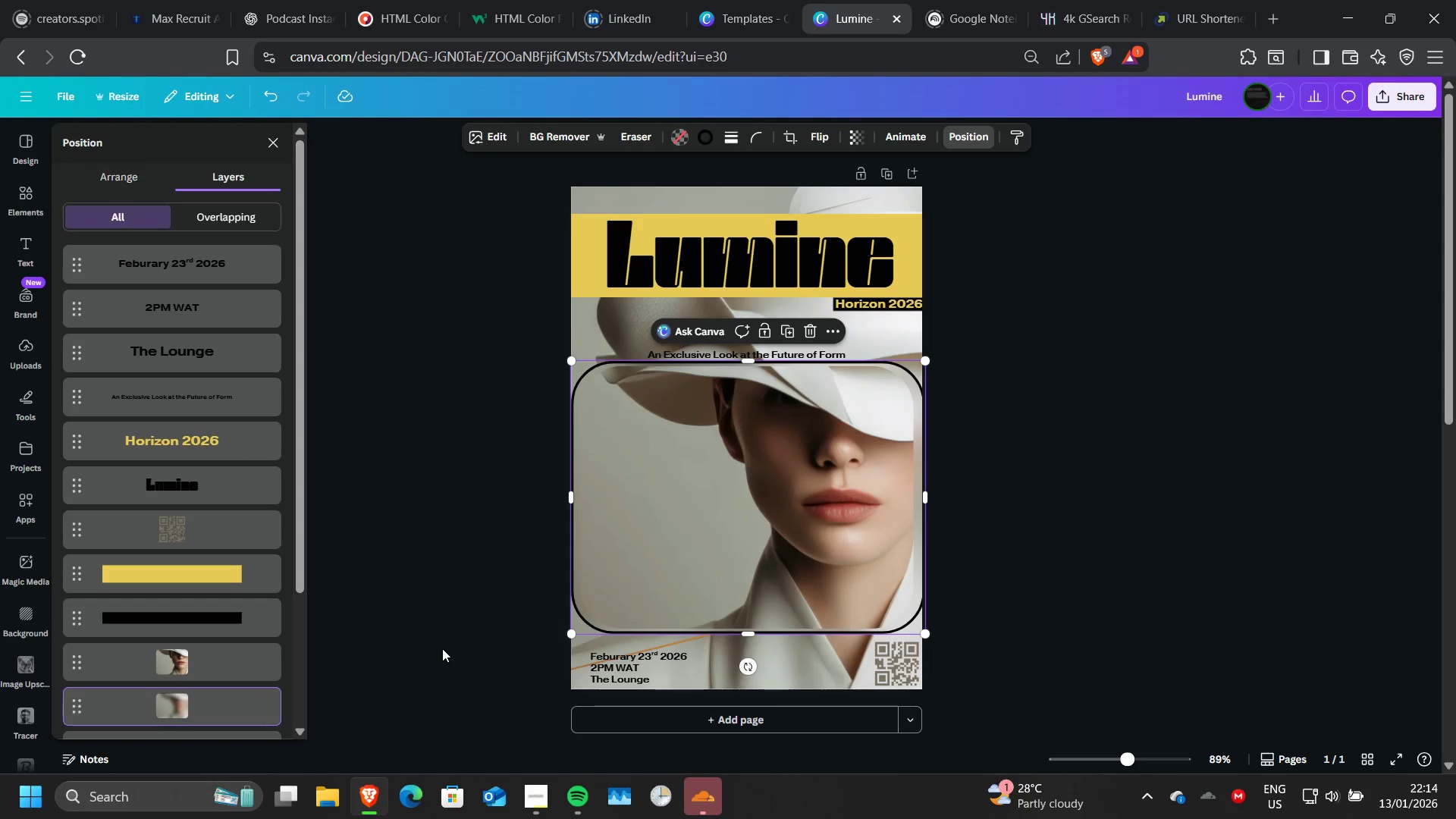 
double_click([442, 648])
 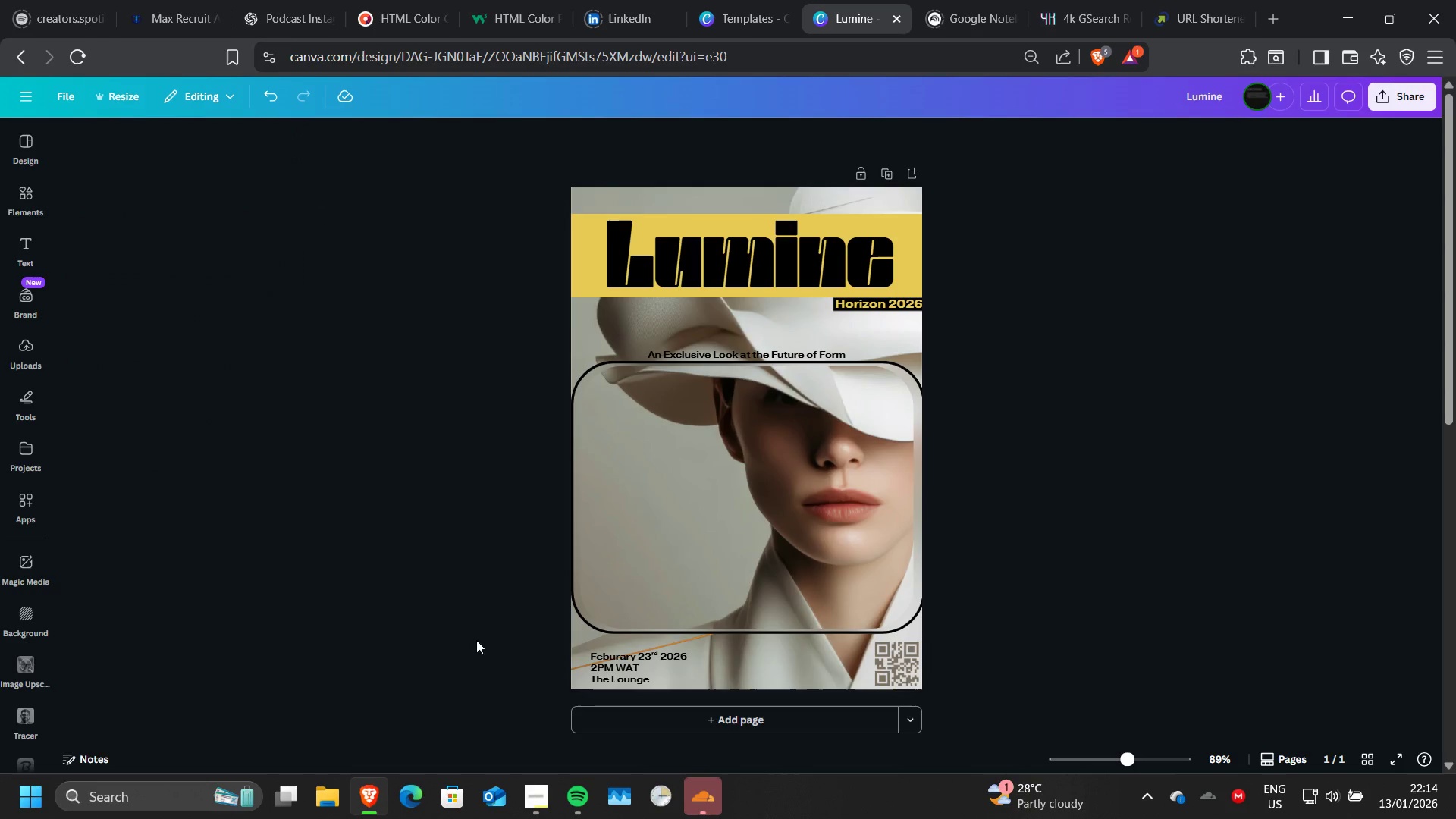 
wait(8.41)
 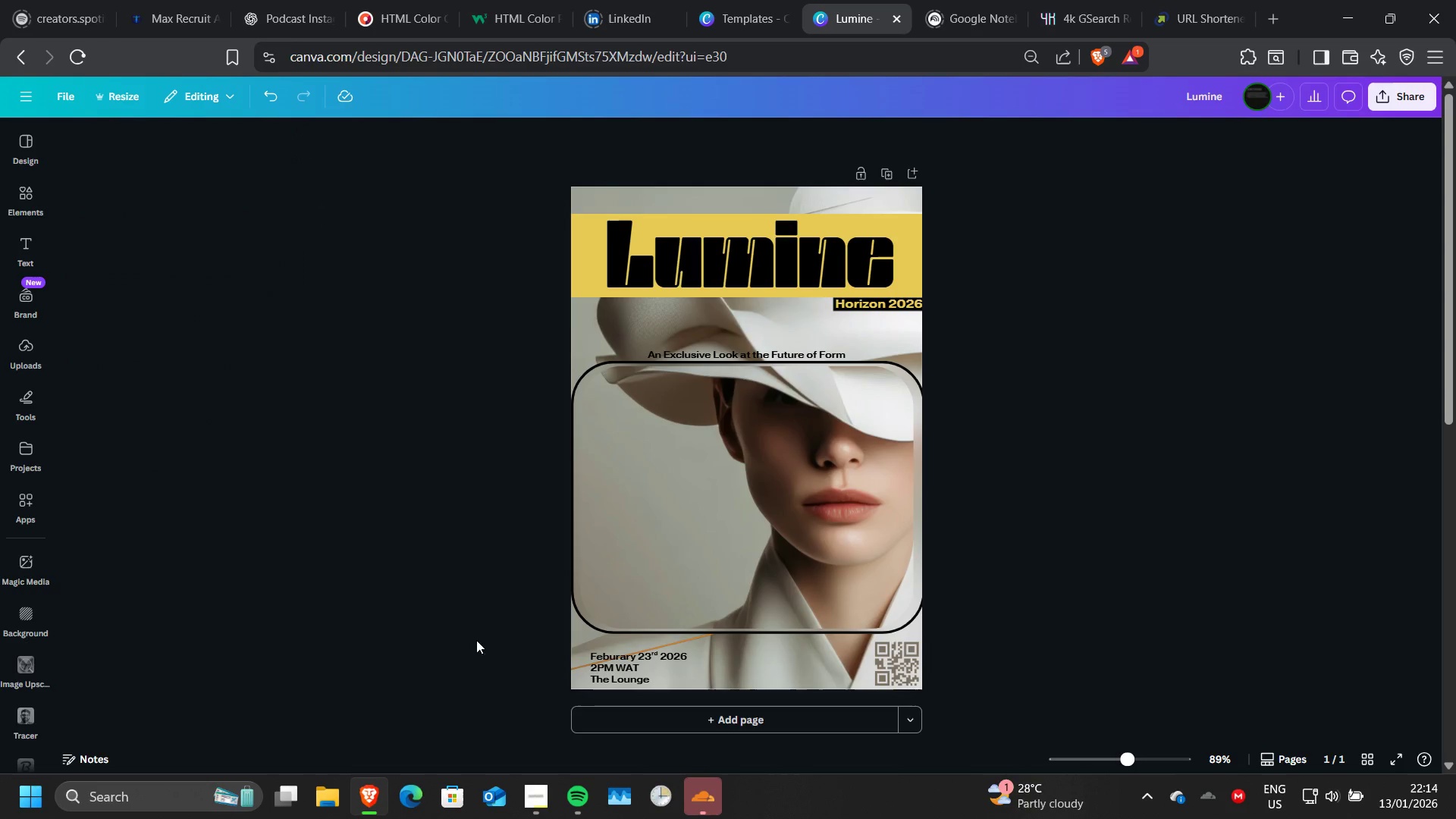 
left_click([713, 189])
 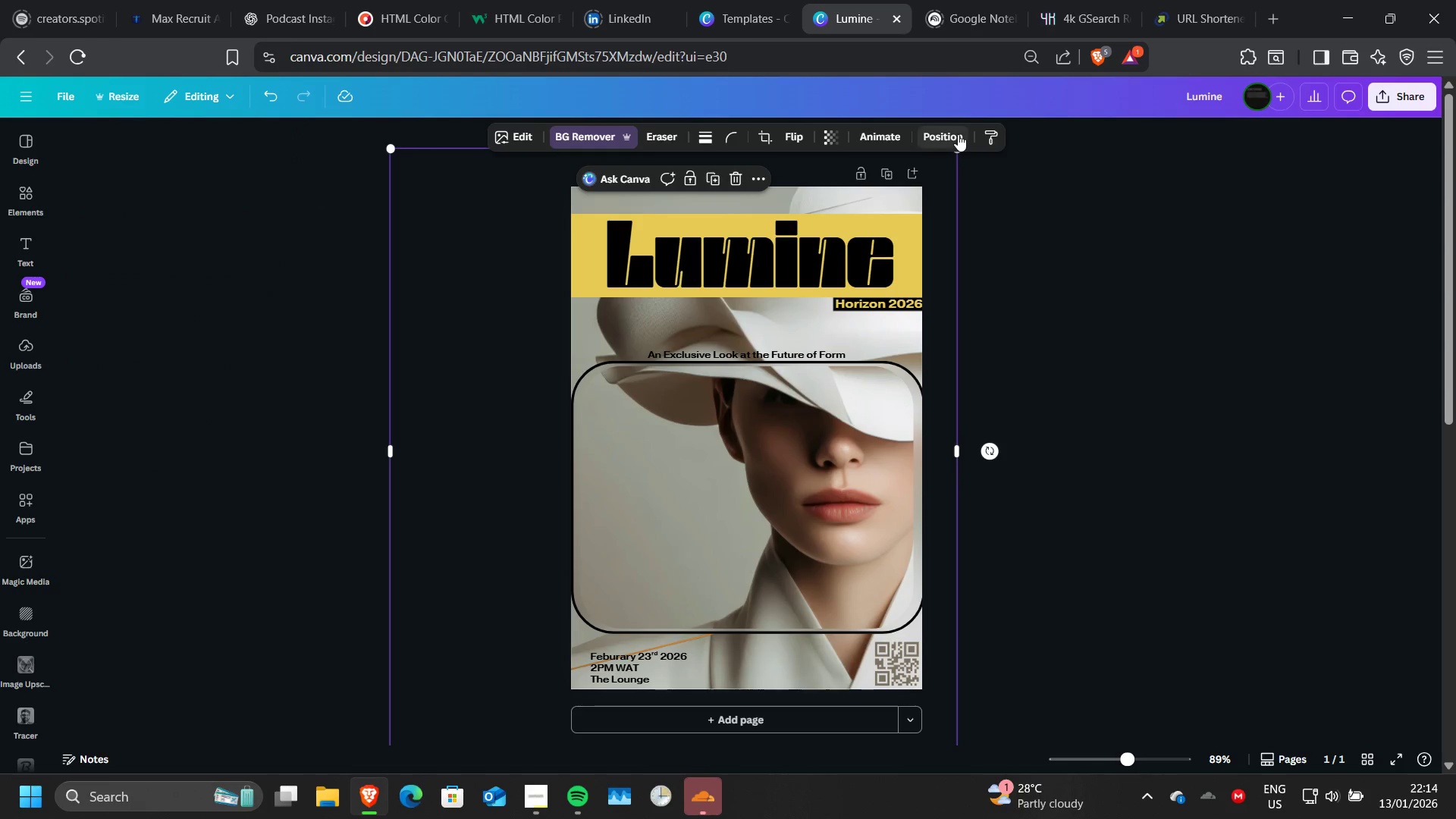 
left_click([956, 134])
 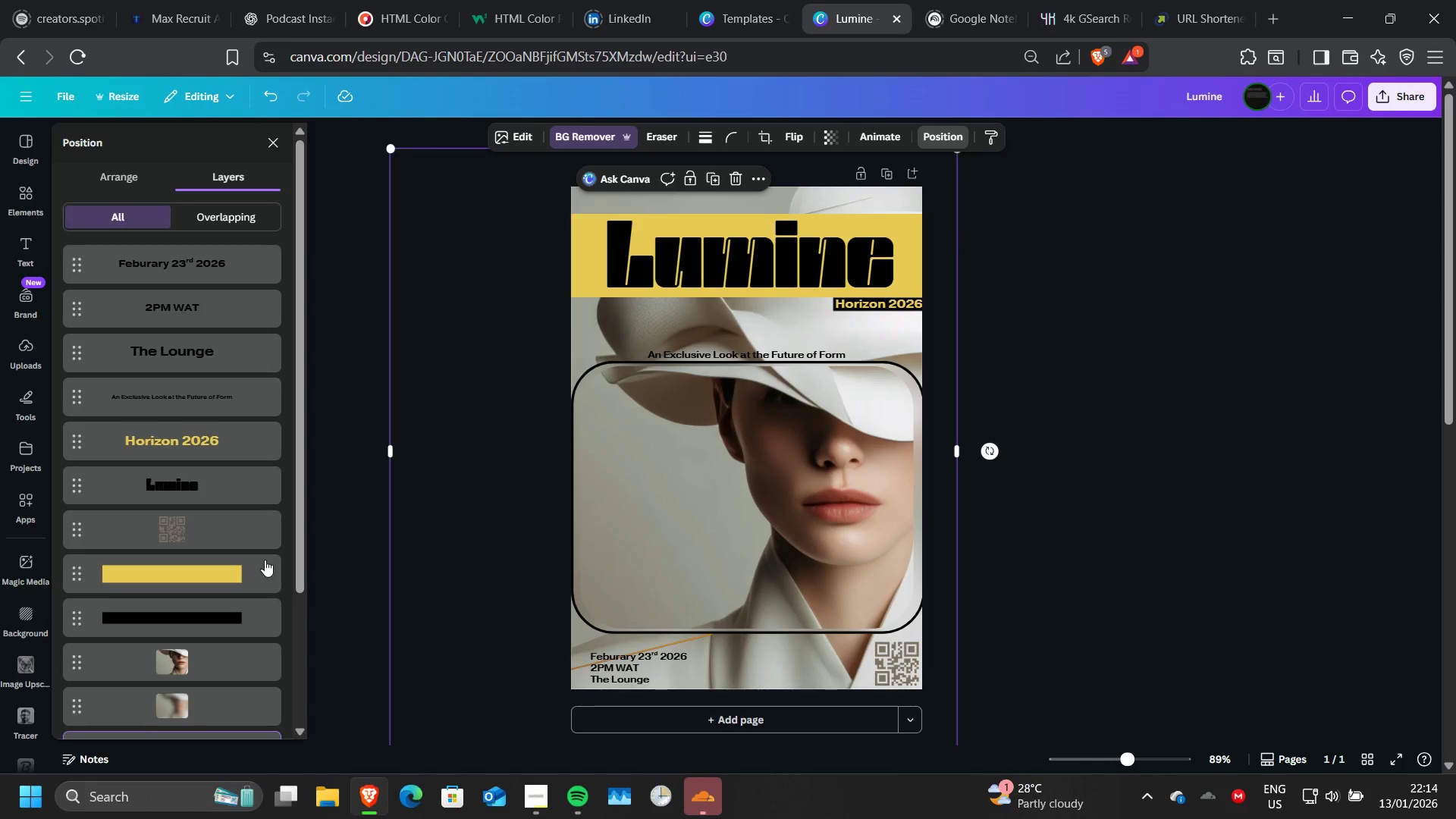 
scroll: coordinate [251, 566], scroll_direction: down, amount: 6.0
 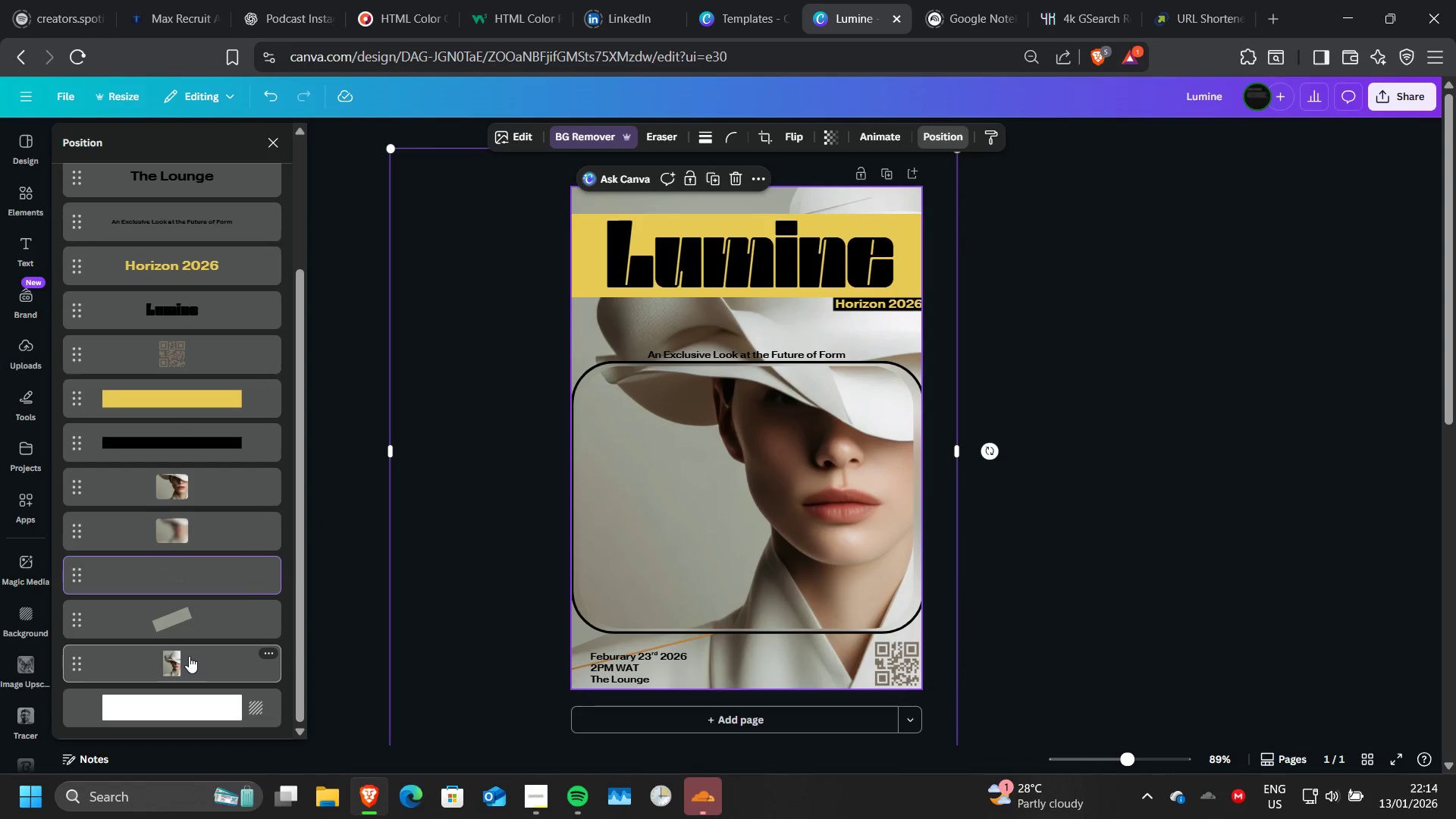 
left_click([189, 656])
 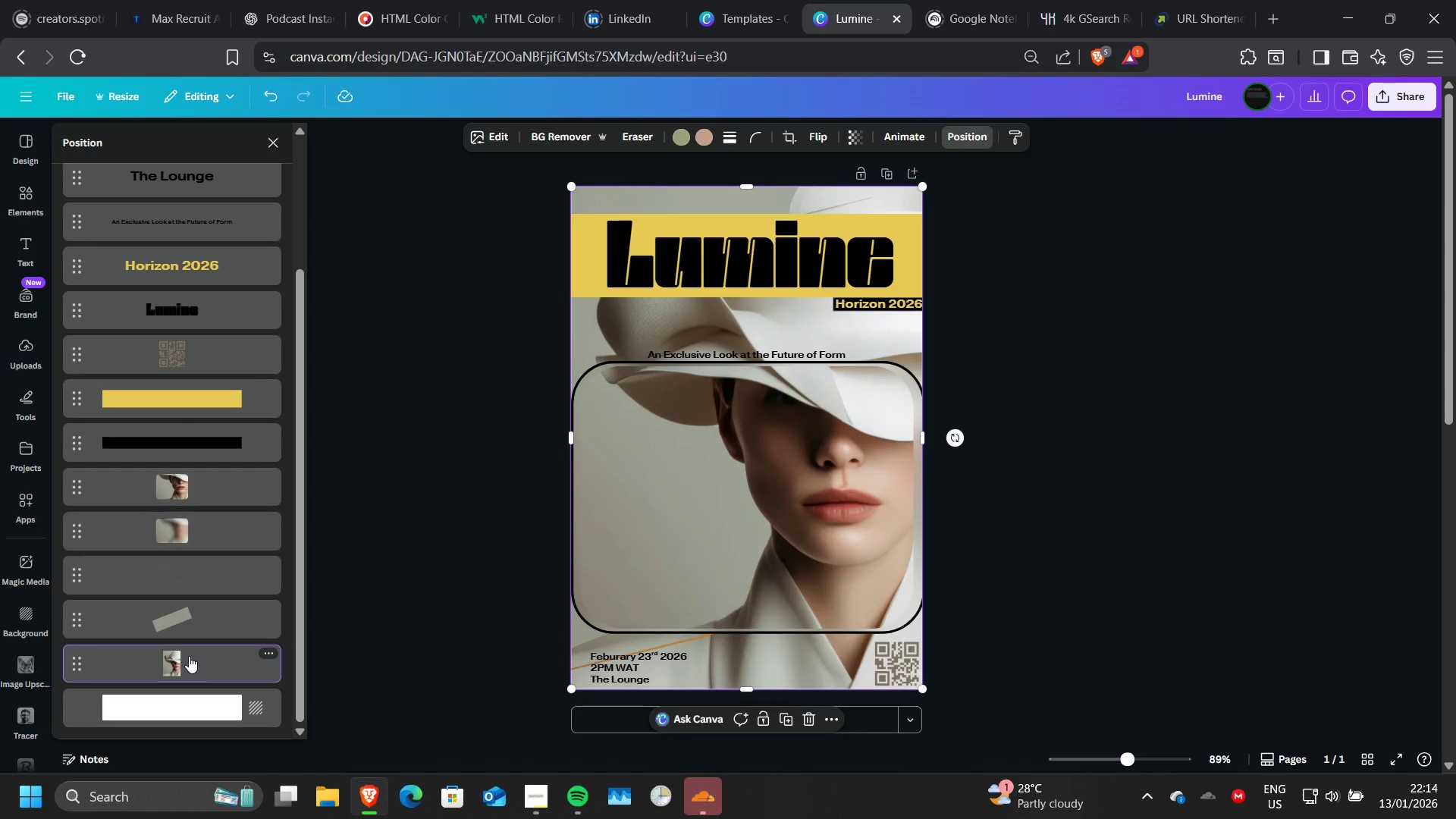 
right_click([189, 656])
 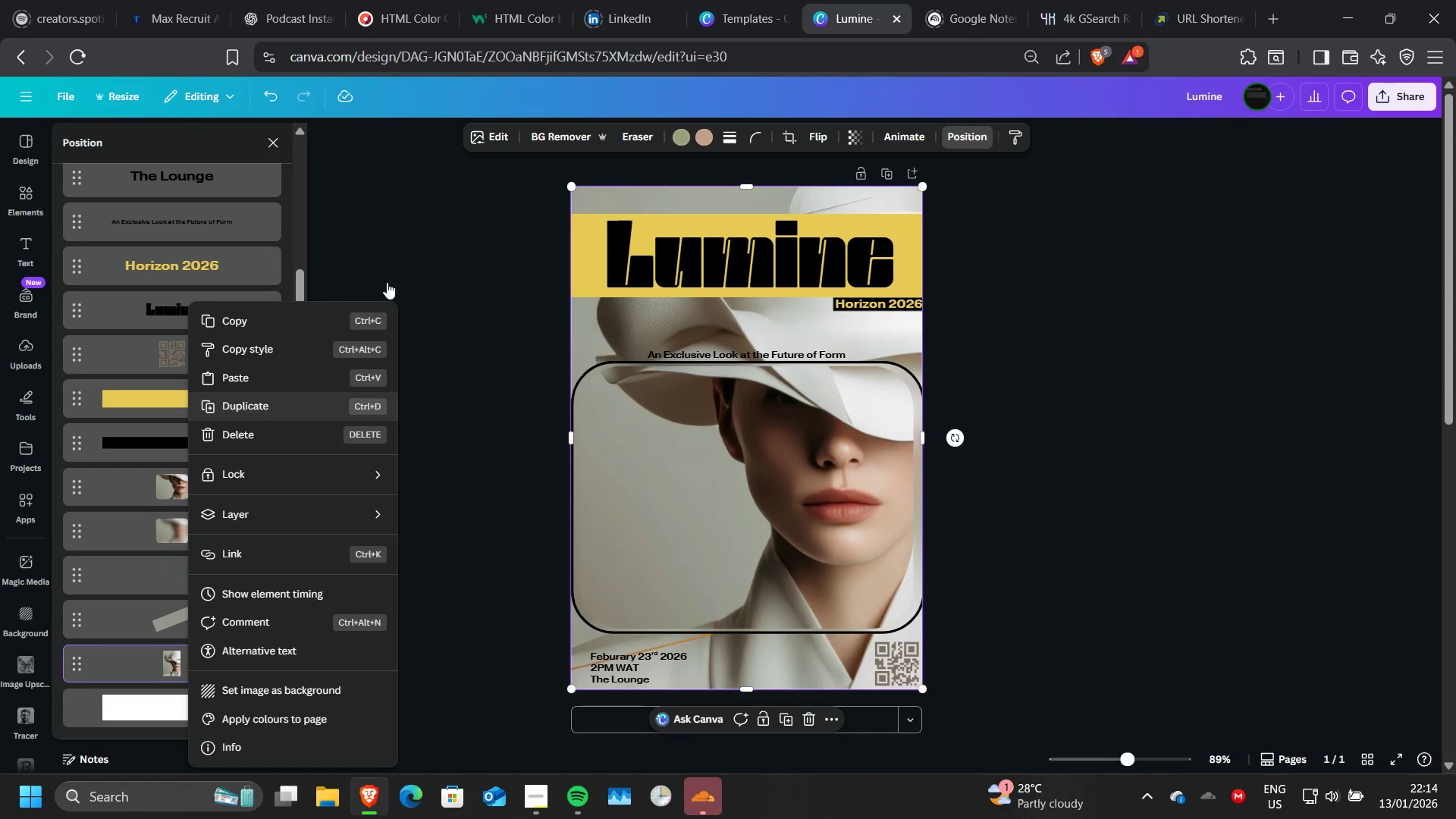 
left_click([495, 137])
 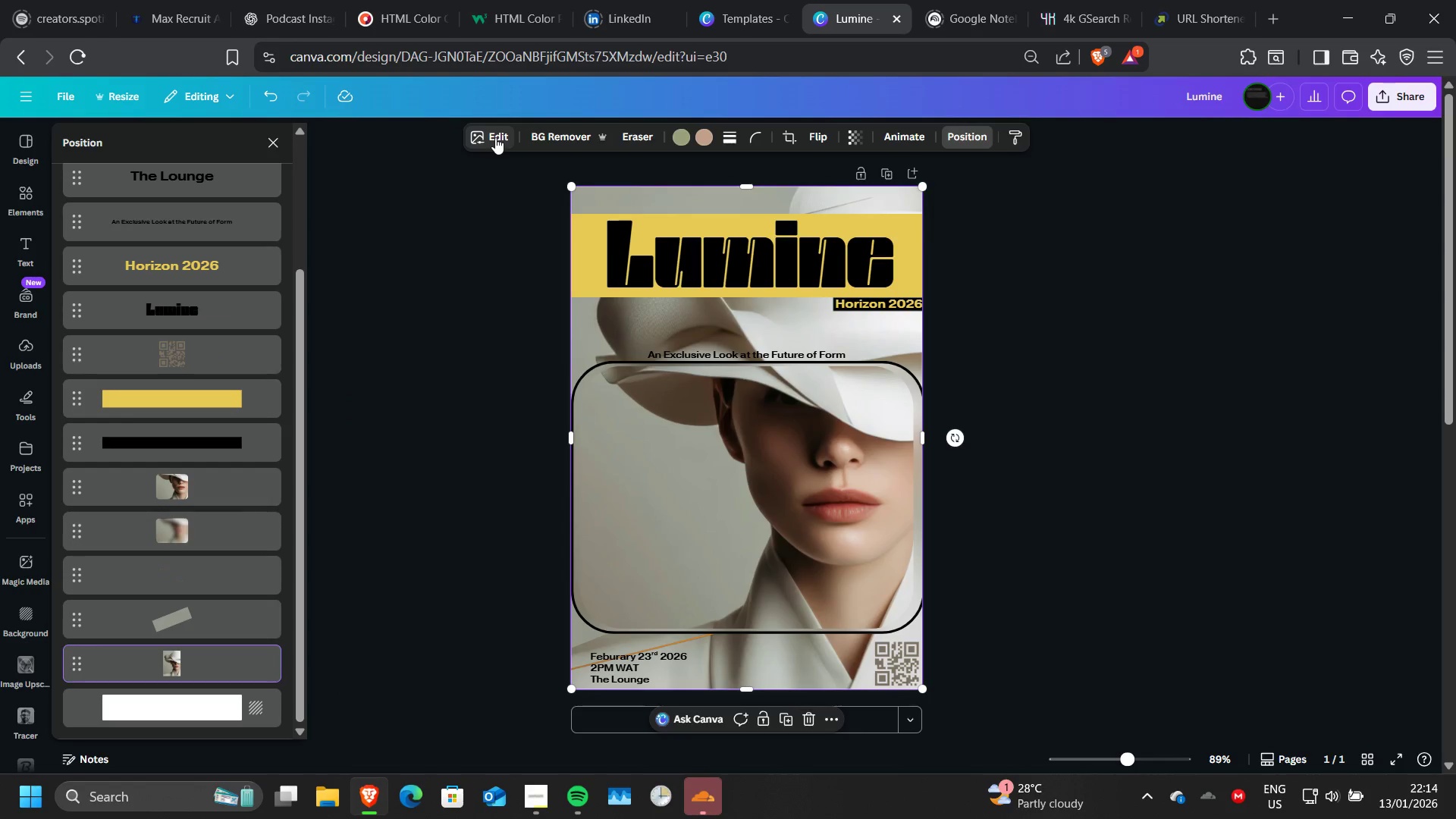 
left_click([495, 137])
 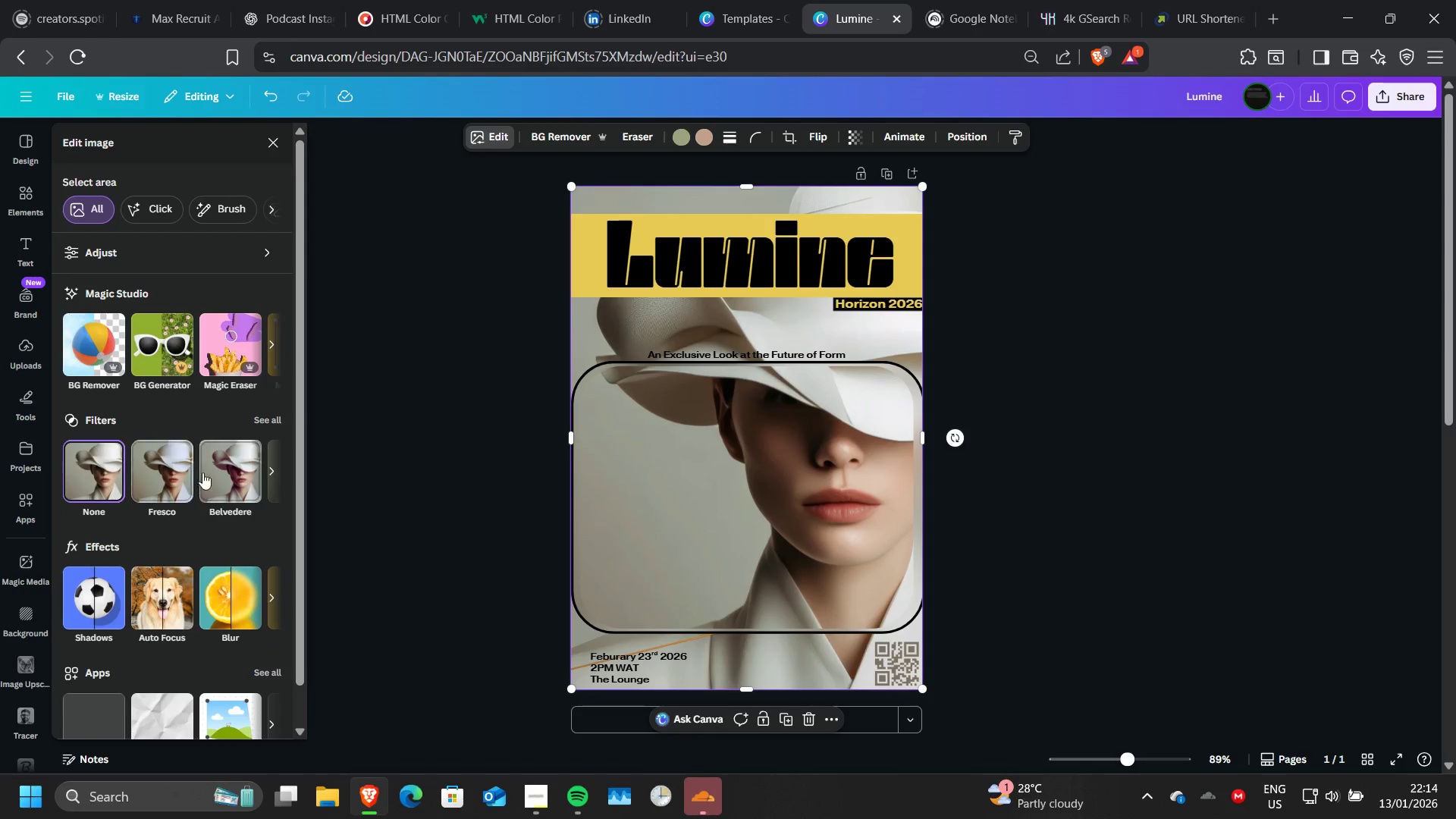 
left_click([221, 472])
 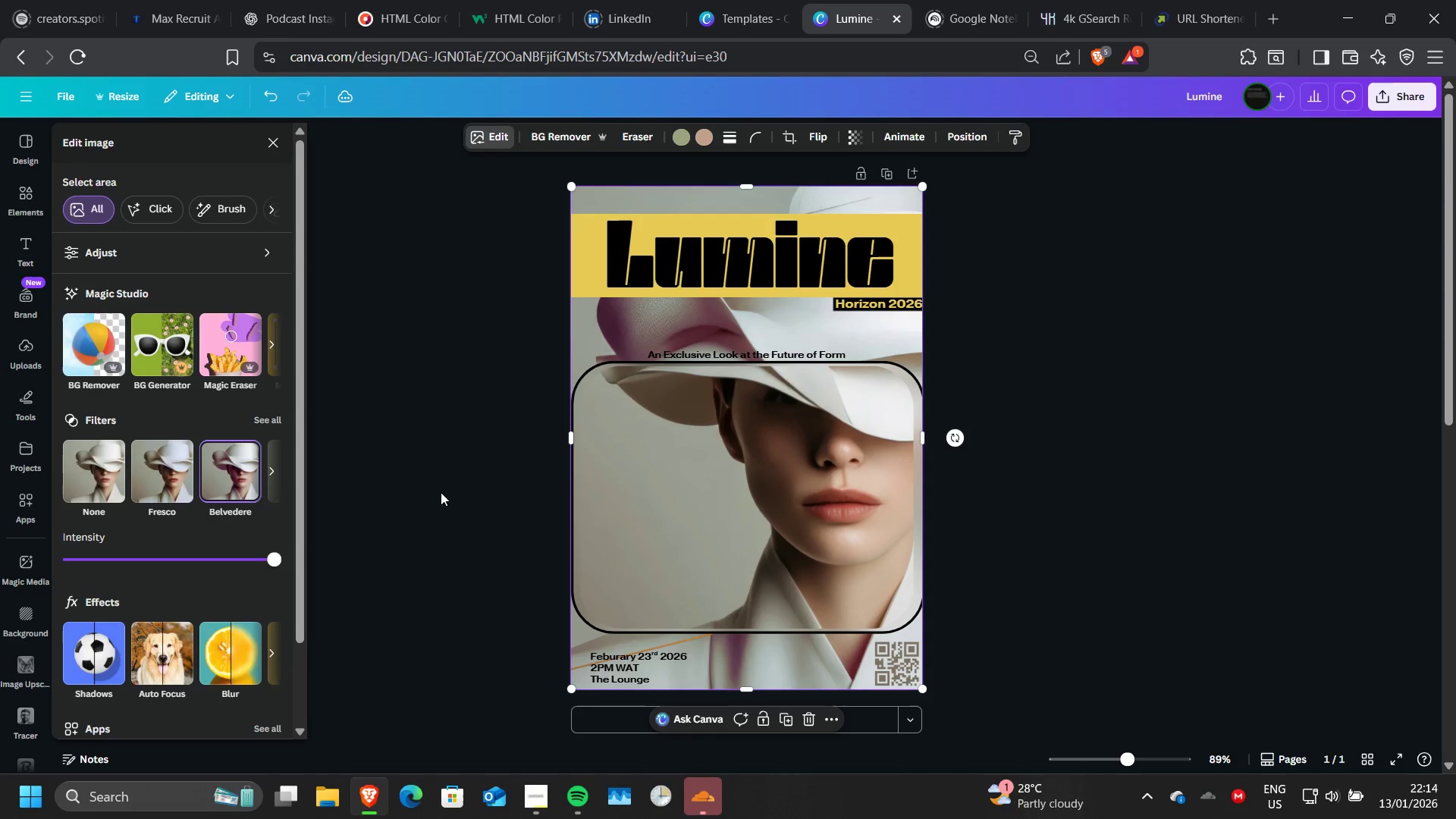 
left_click([146, 474])
 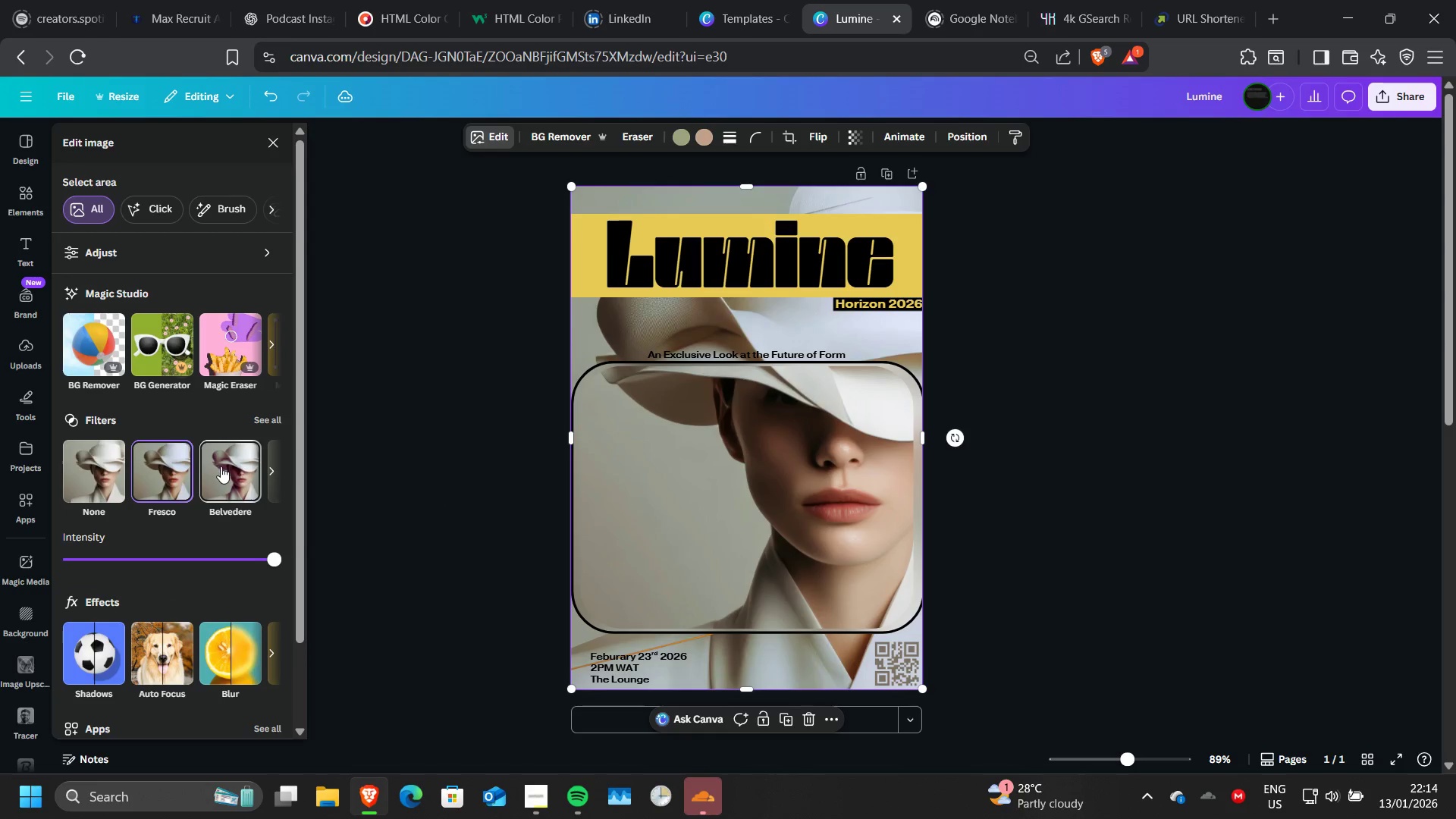 
left_click([221, 466])
 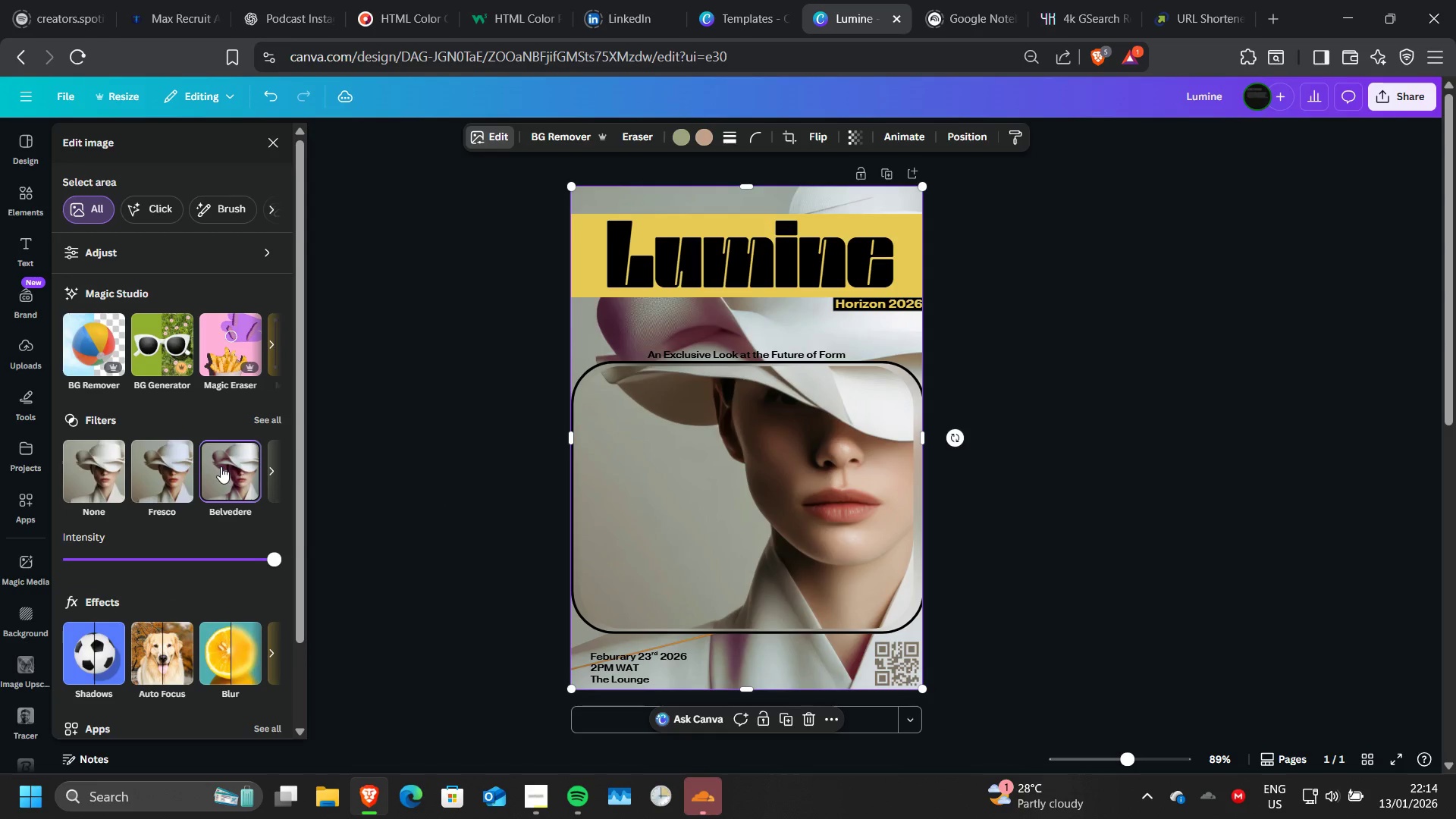 
left_click([221, 466])
 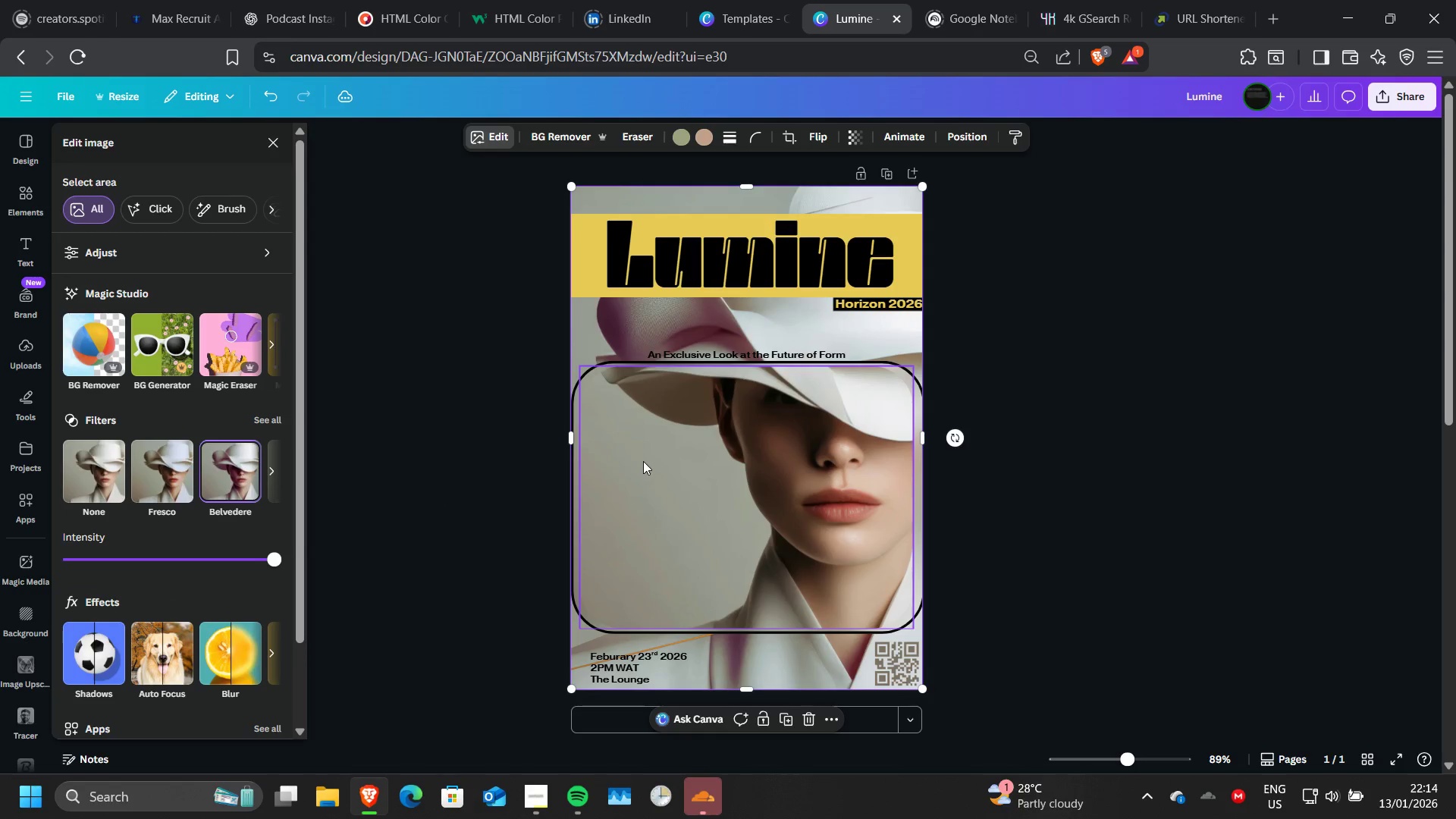 
left_click([643, 461])
 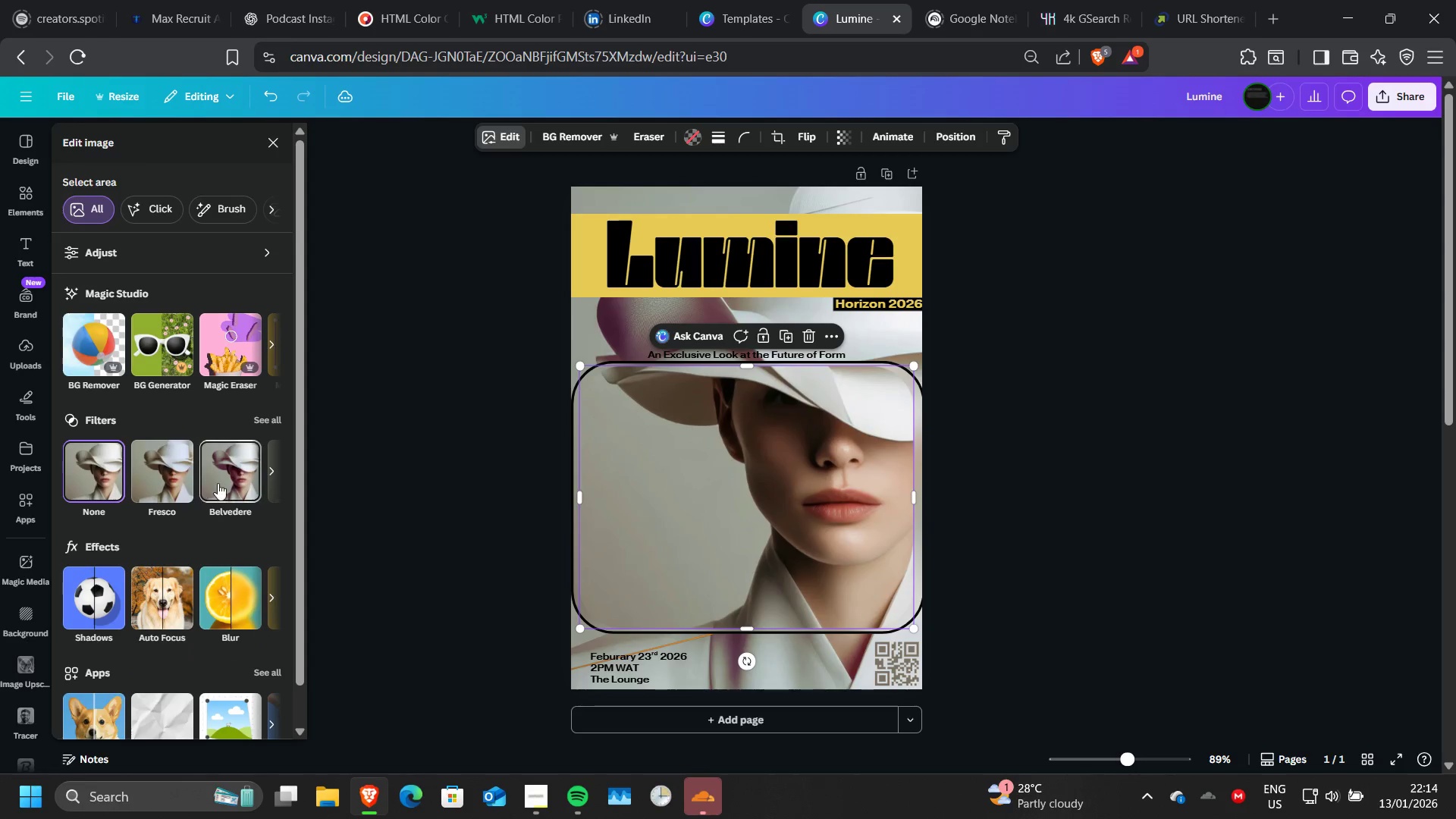 
left_click([218, 482])
 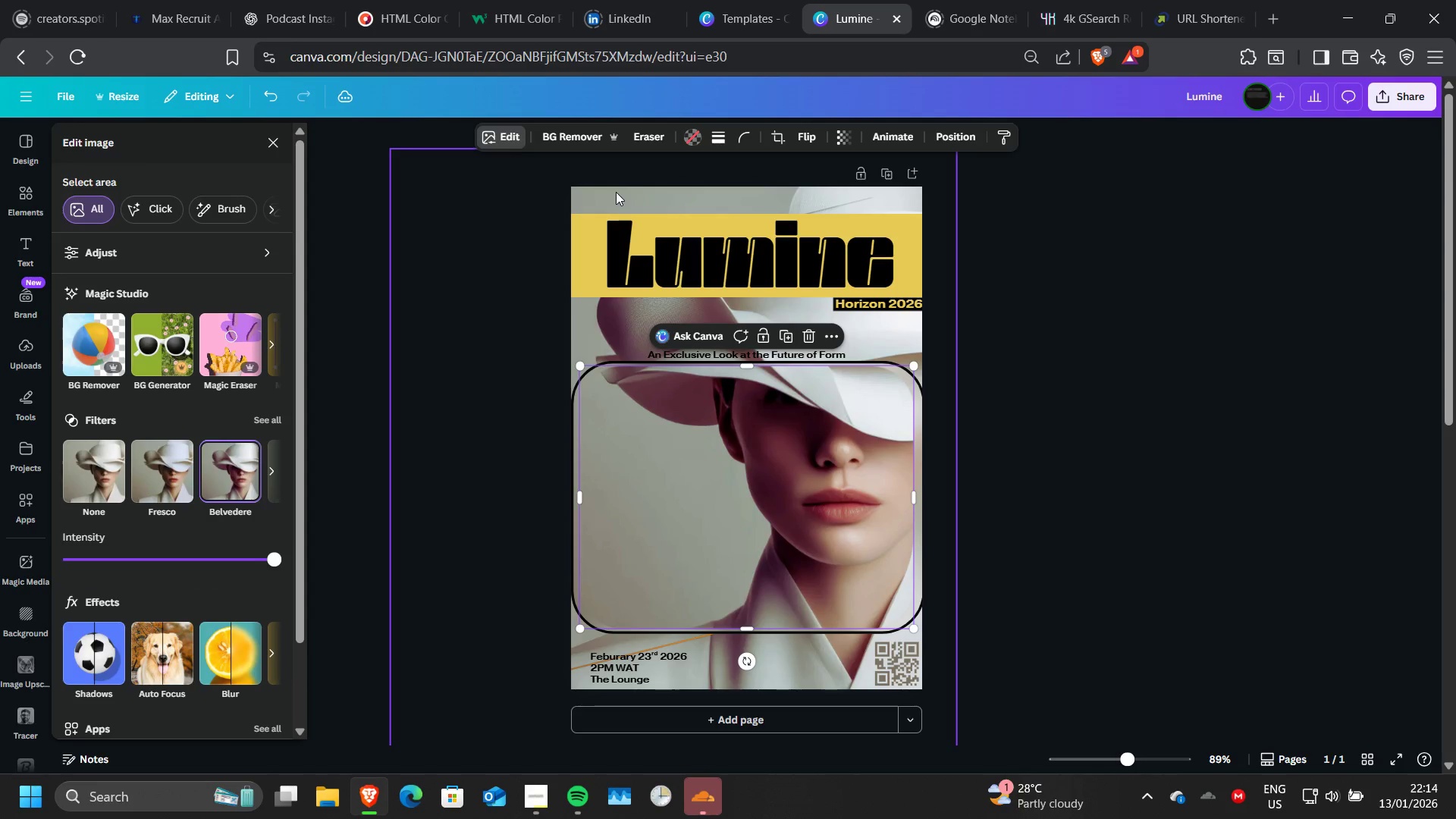 
wait(5.92)
 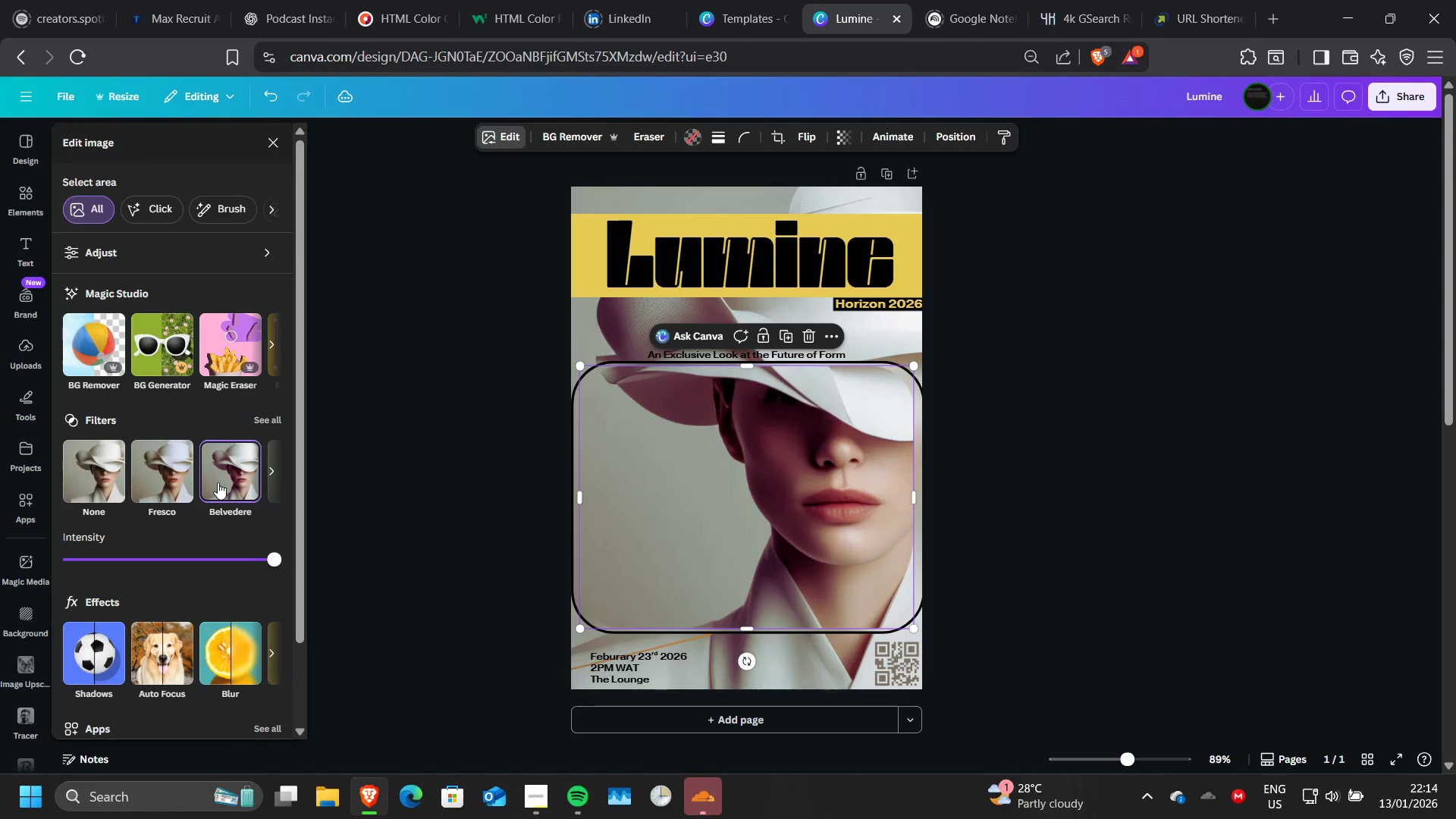 
left_click([944, 126])
 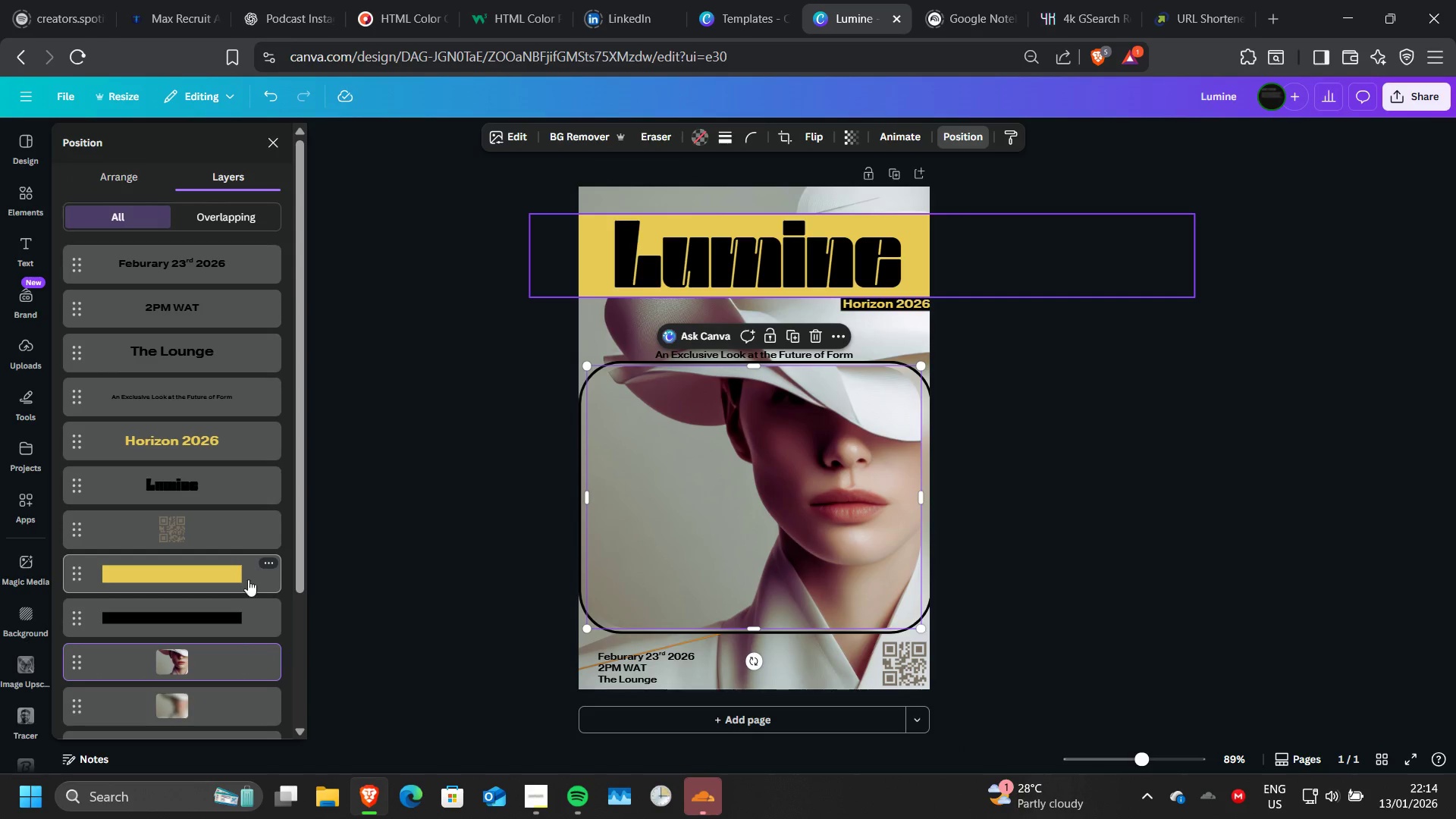 
scroll: coordinate [224, 623], scroll_direction: down, amount: 3.0
 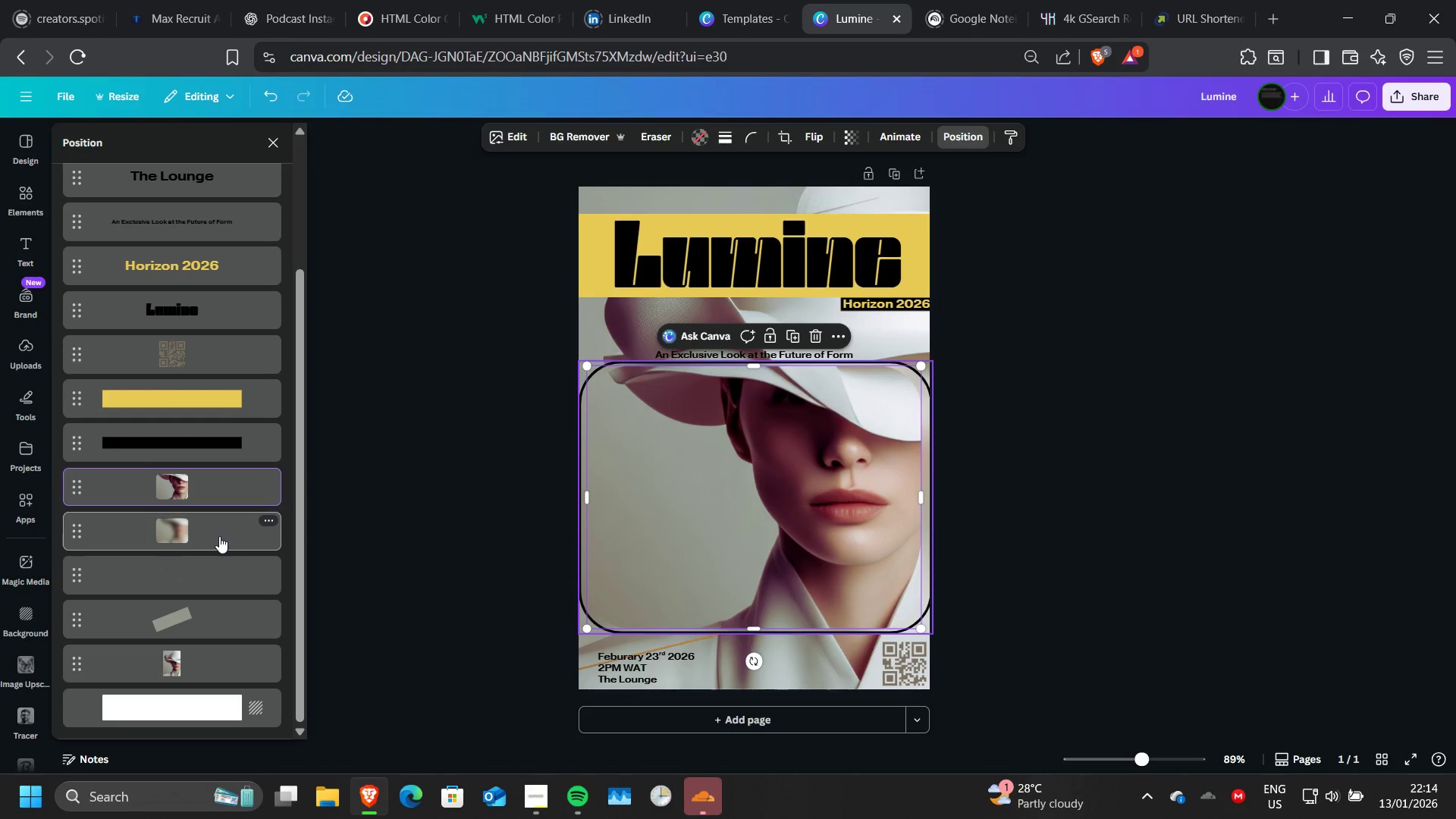 
left_click([219, 536])
 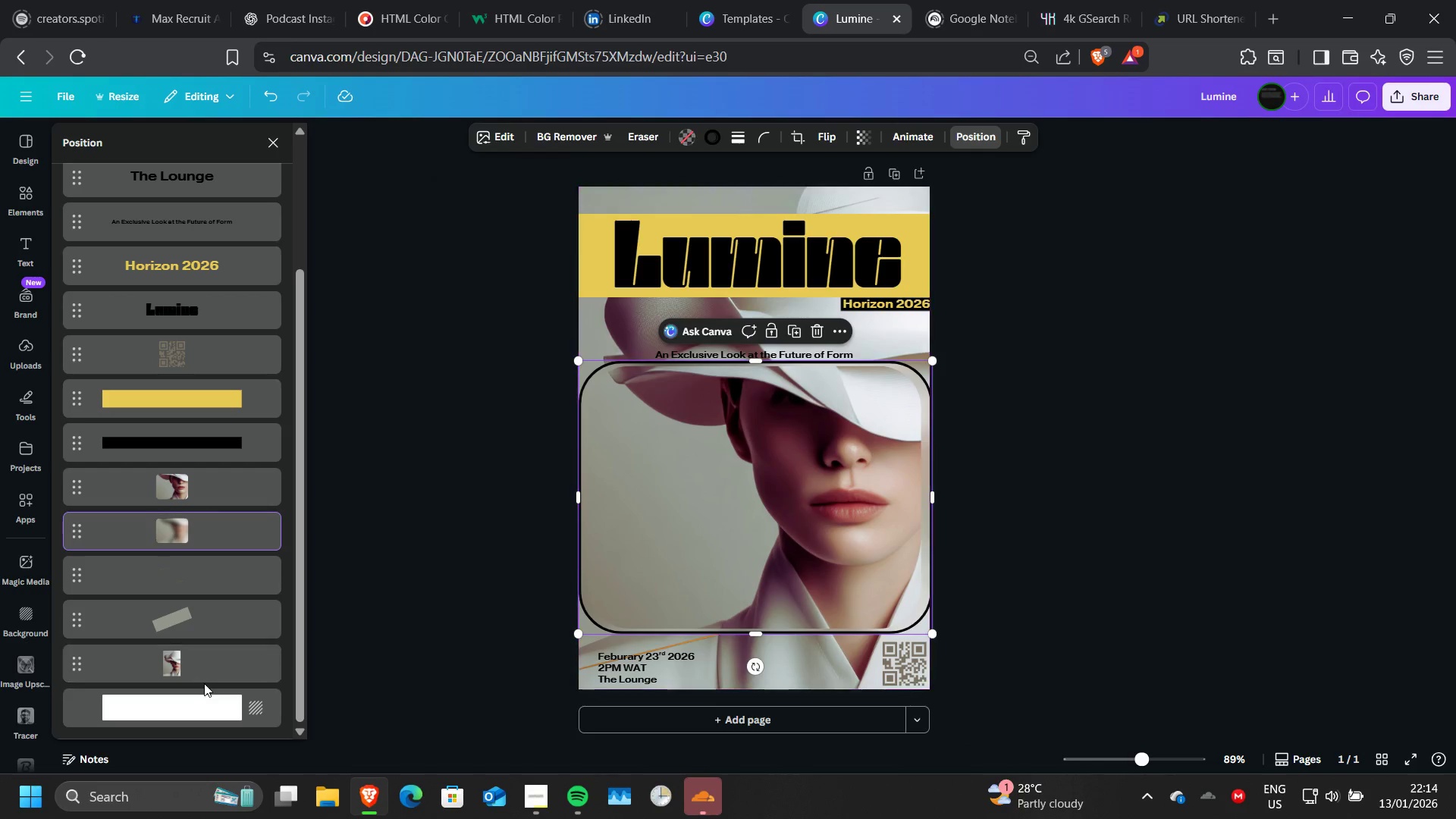 
left_click([207, 668])
 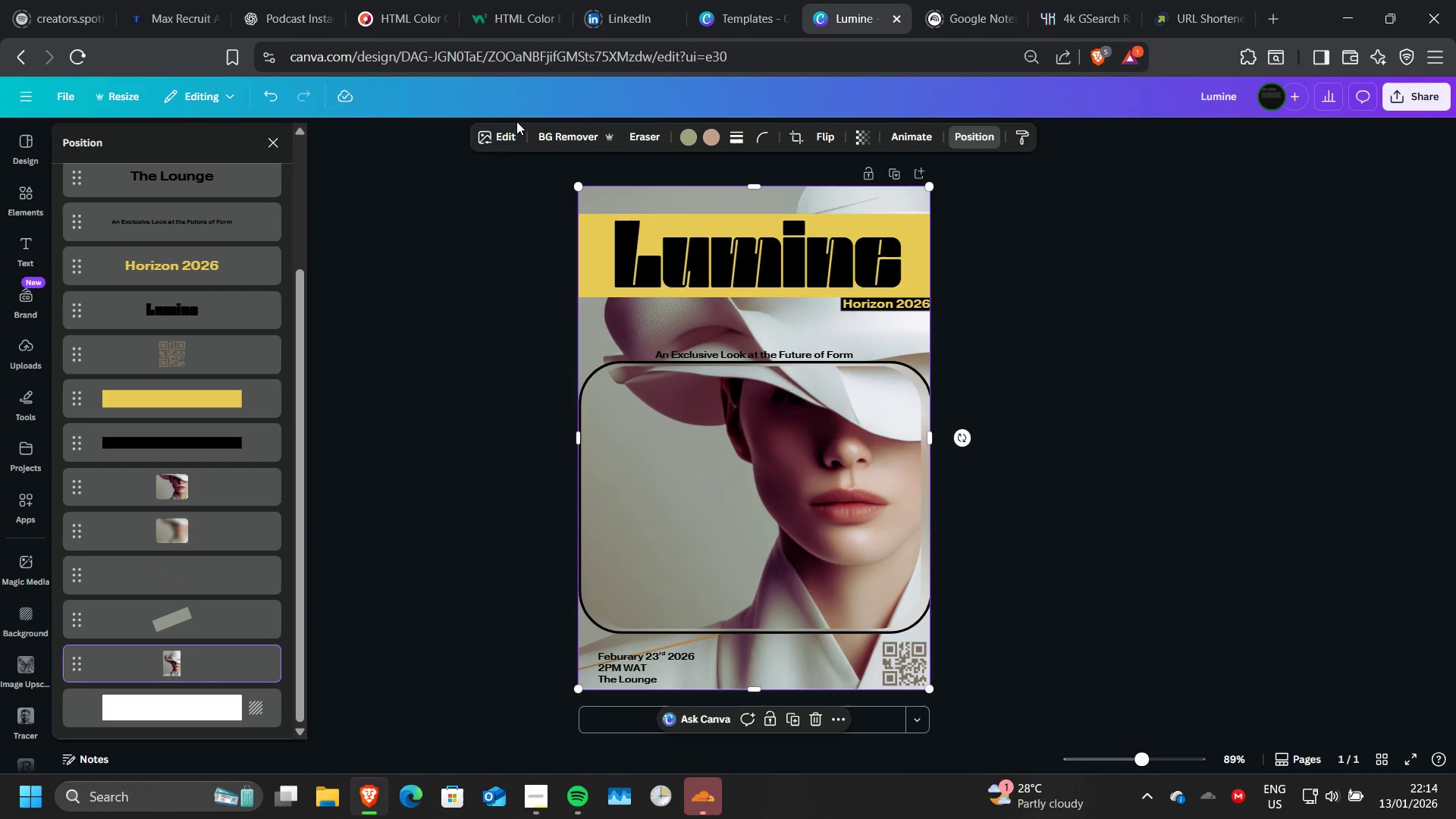 
left_click([509, 134])
 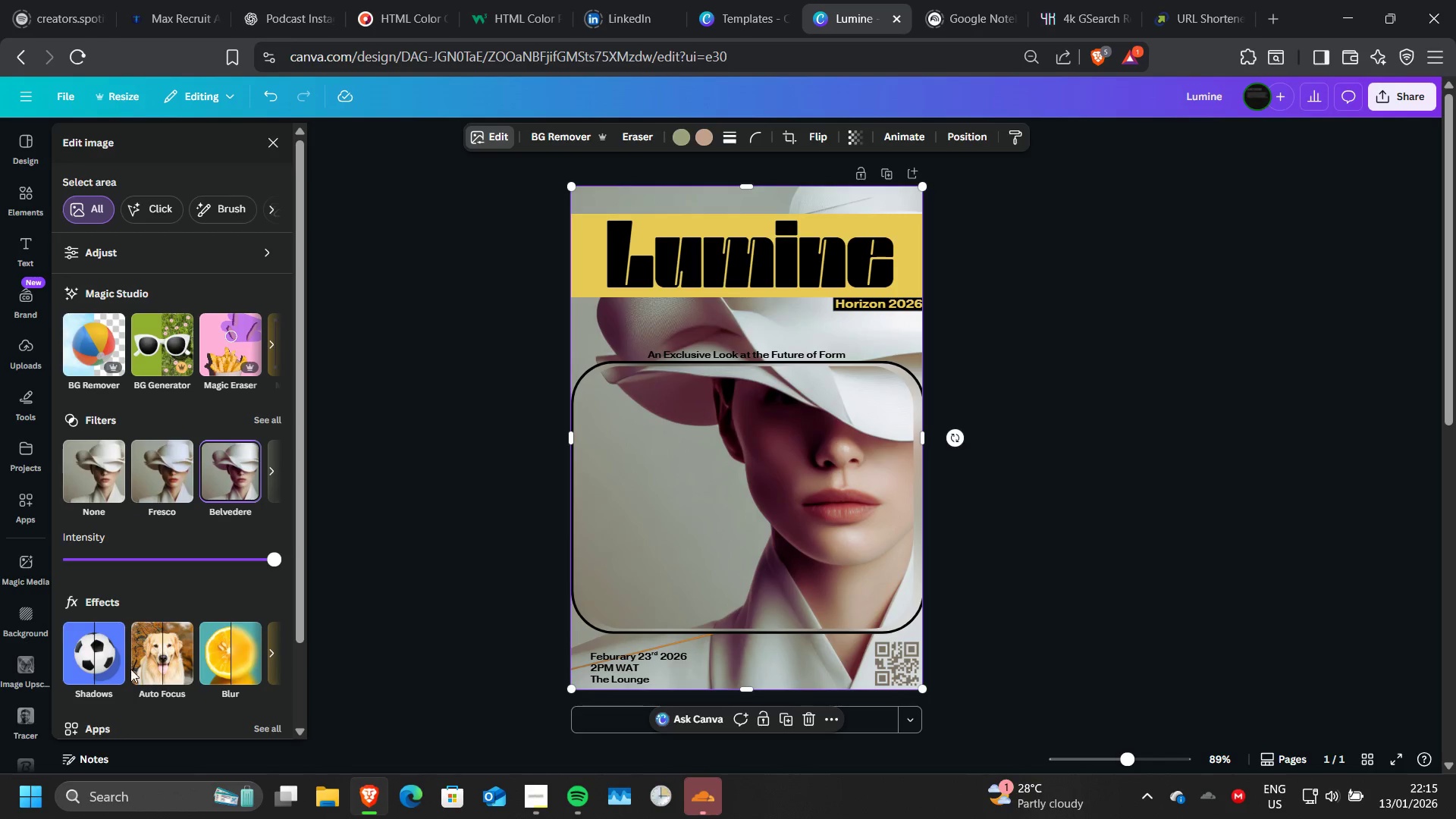 
scroll: coordinate [165, 623], scroll_direction: down, amount: 2.0
 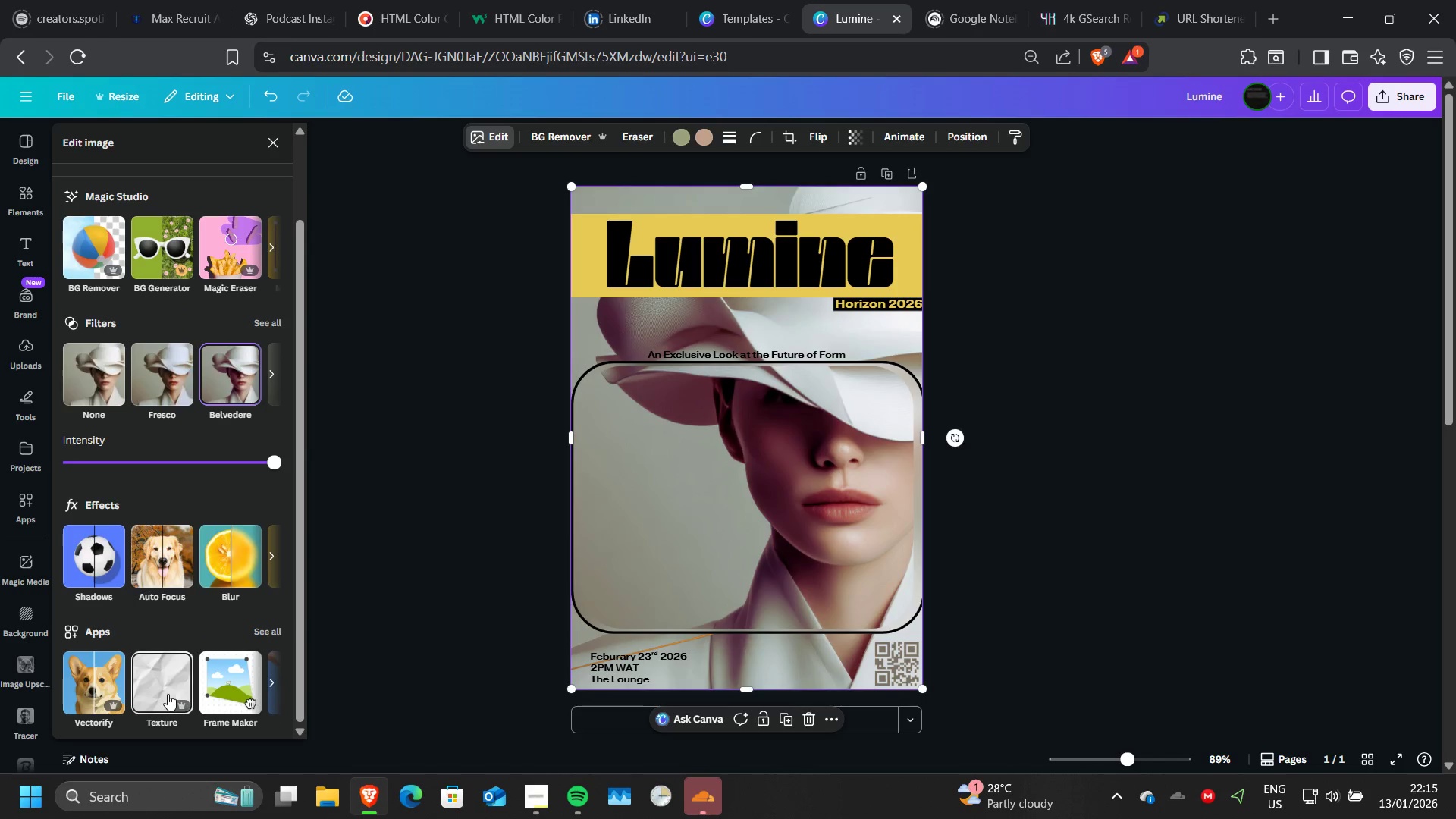 
left_click([168, 694])
 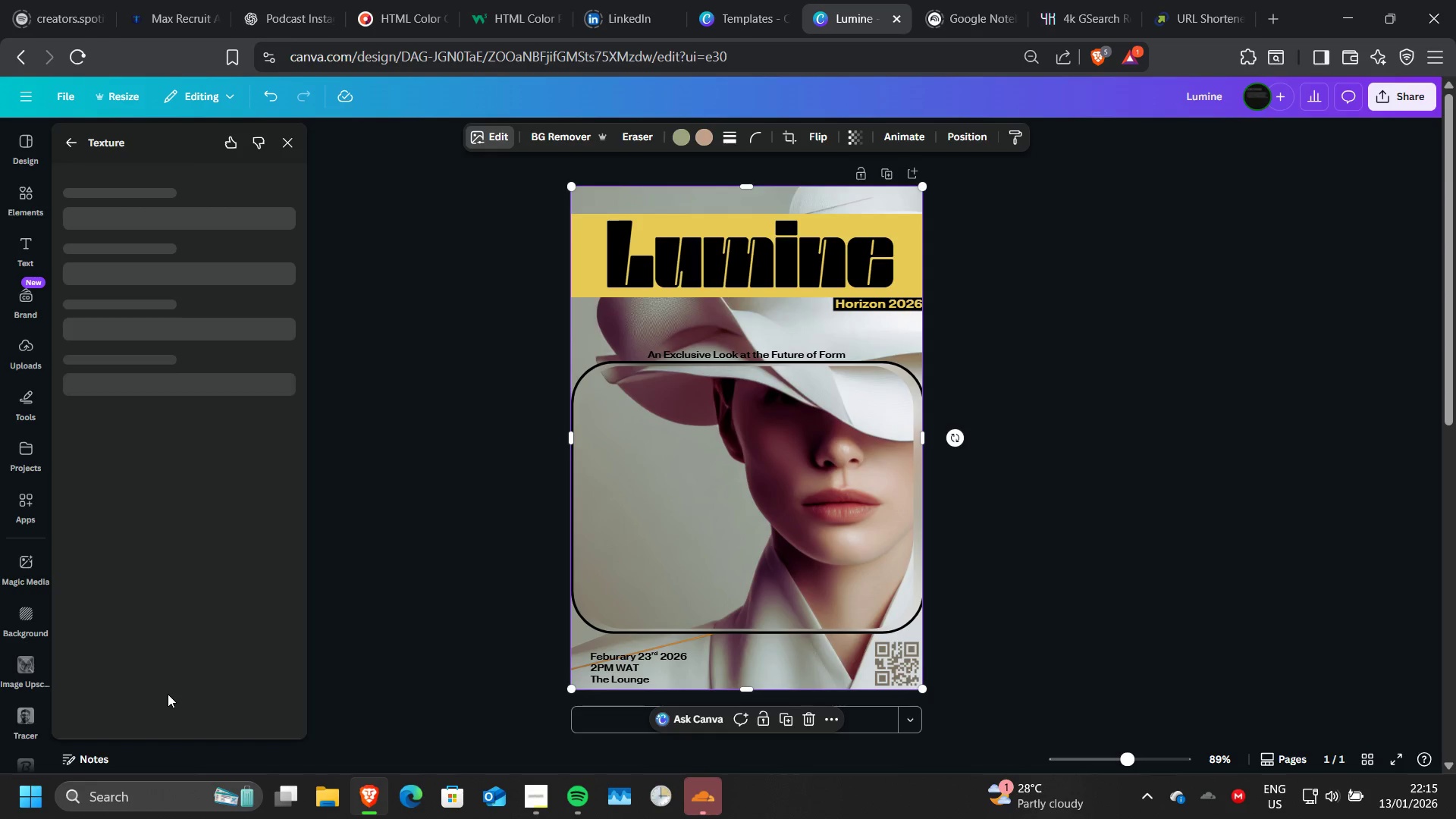 
wait(11.92)
 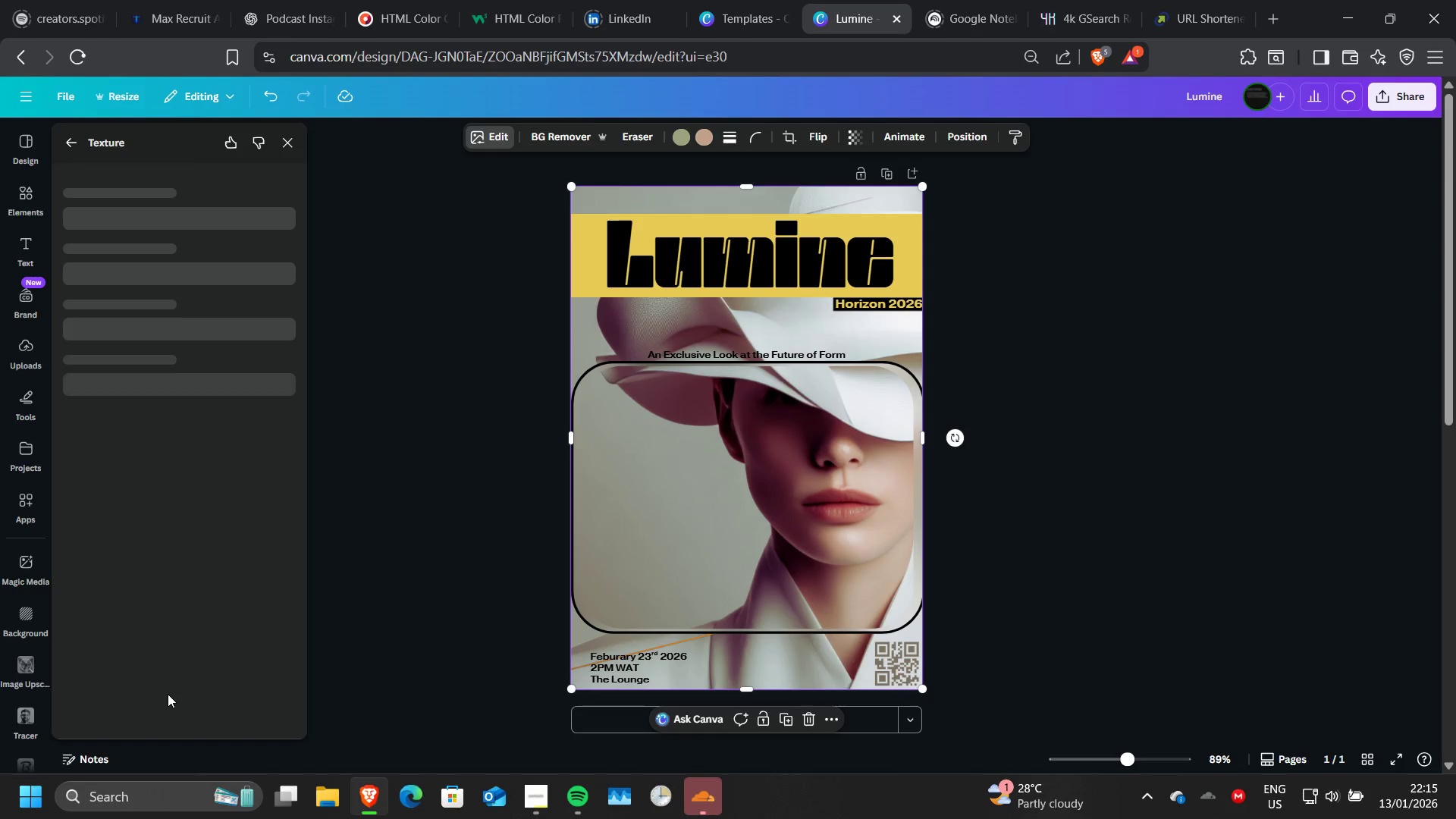 
mouse_move([195, 373])
 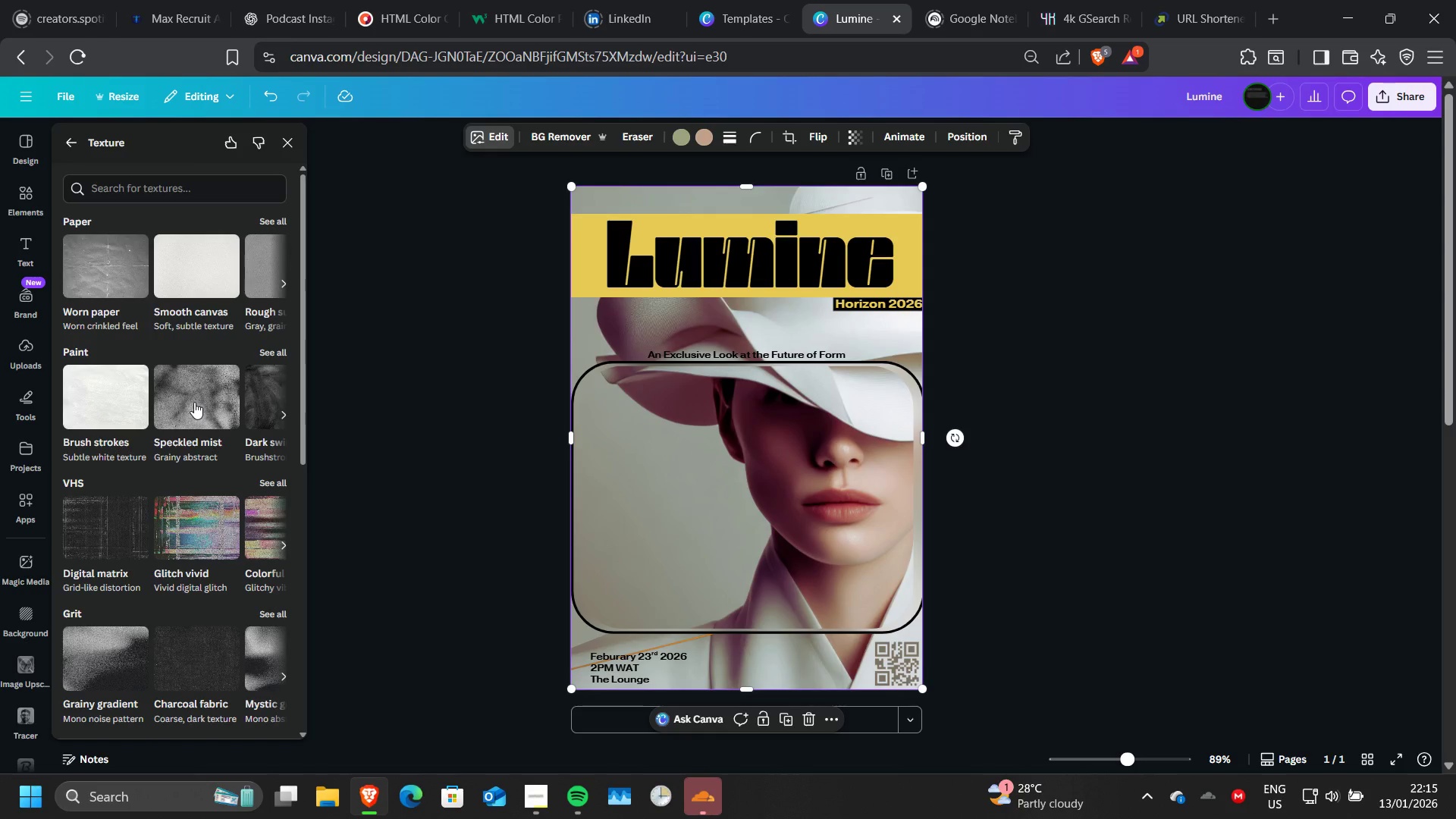 
left_click([194, 402])
 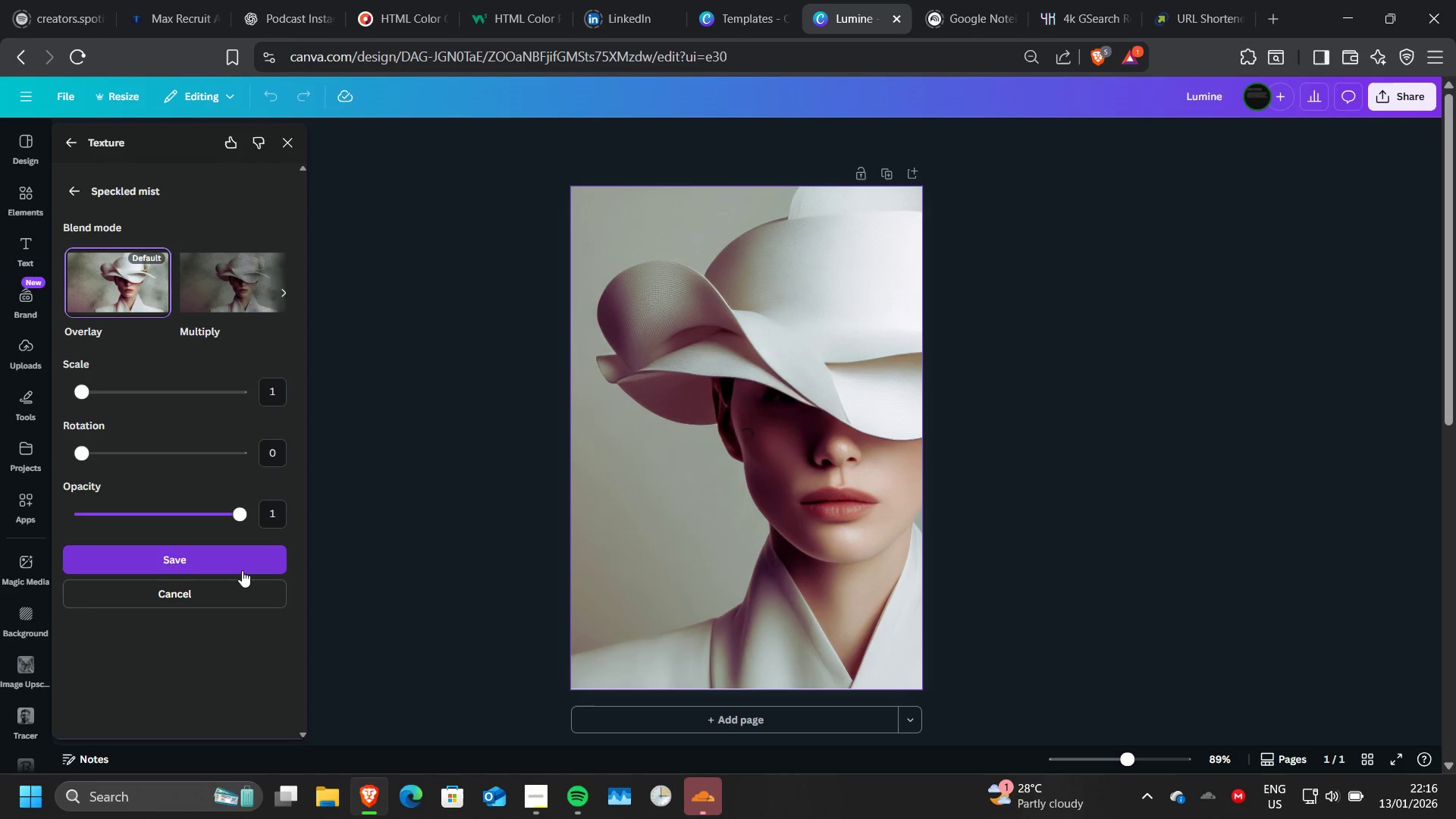 
wait(95.22)
 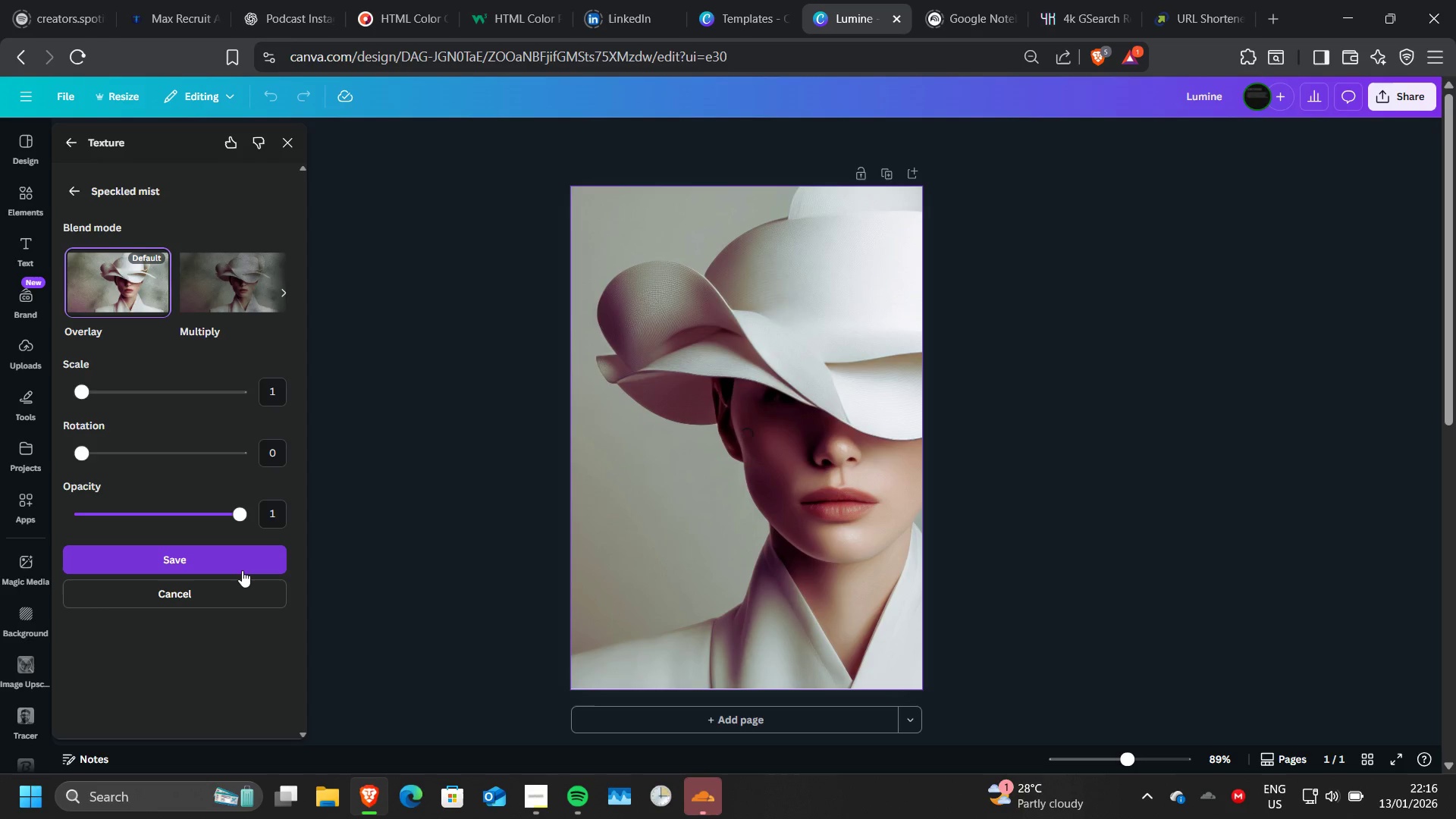 
left_click([76, 187])
 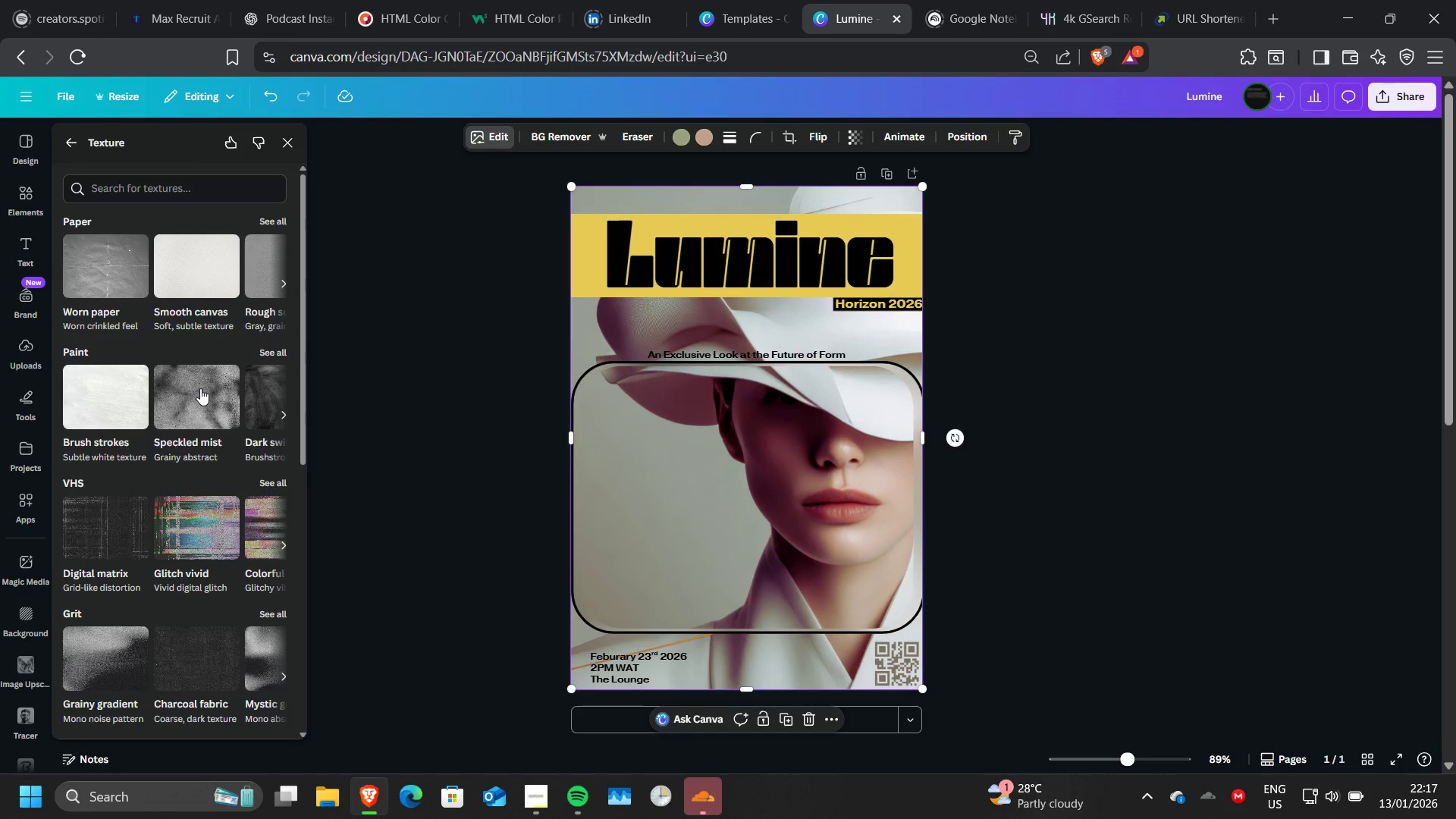 
wait(5.55)
 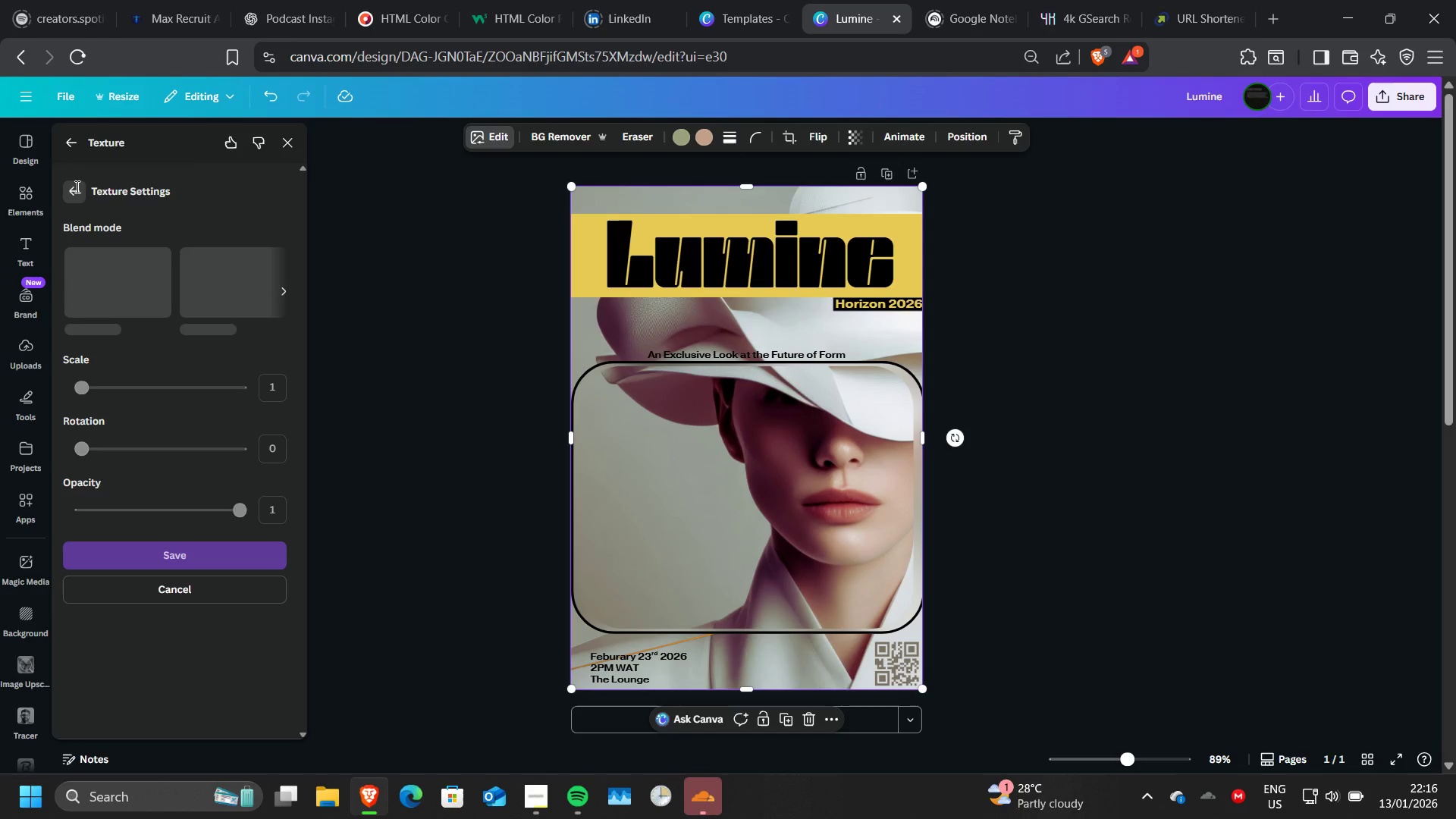 
scroll: coordinate [127, 462], scroll_direction: none, amount: 0.0
 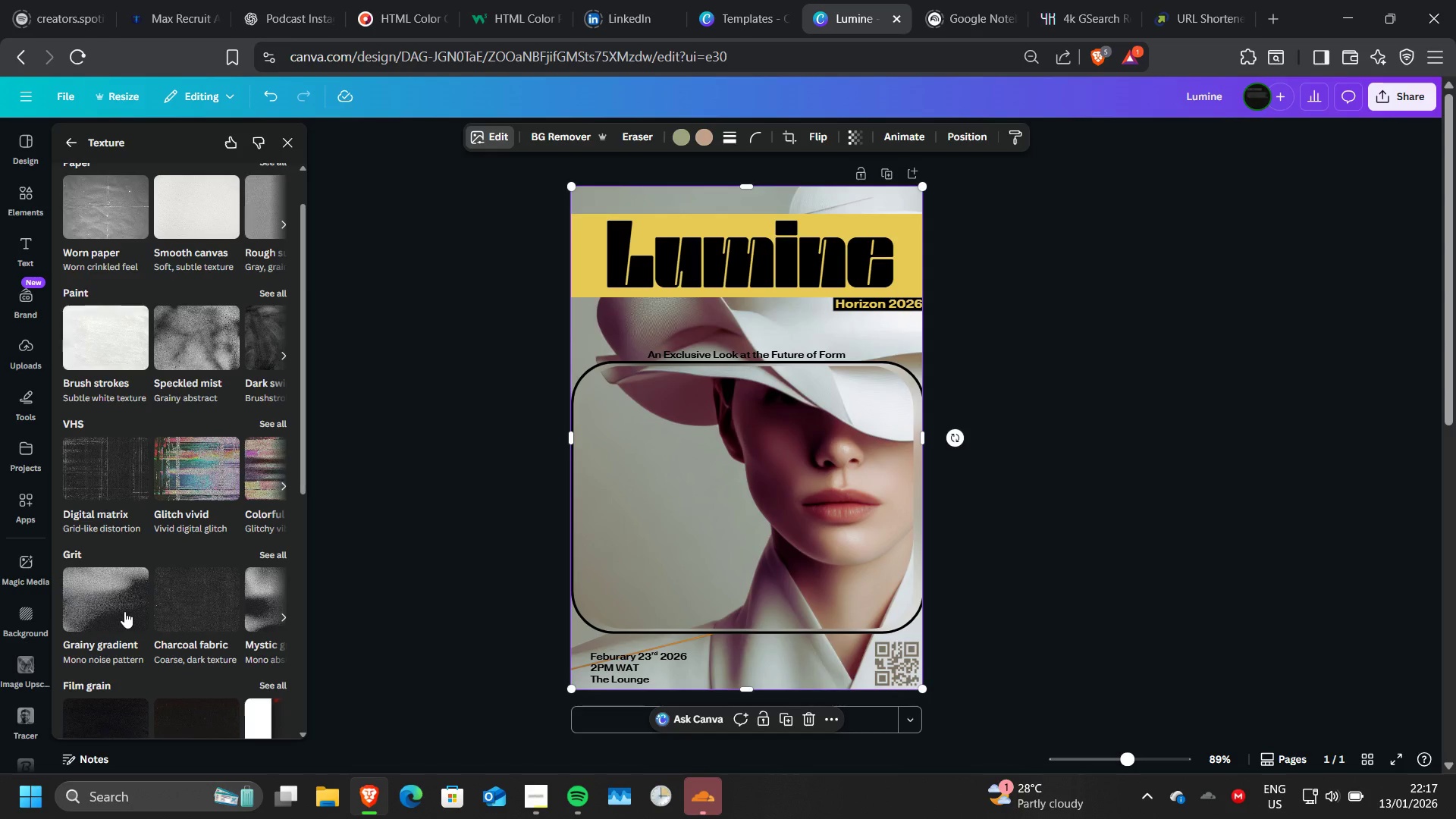 
left_click([124, 611])
 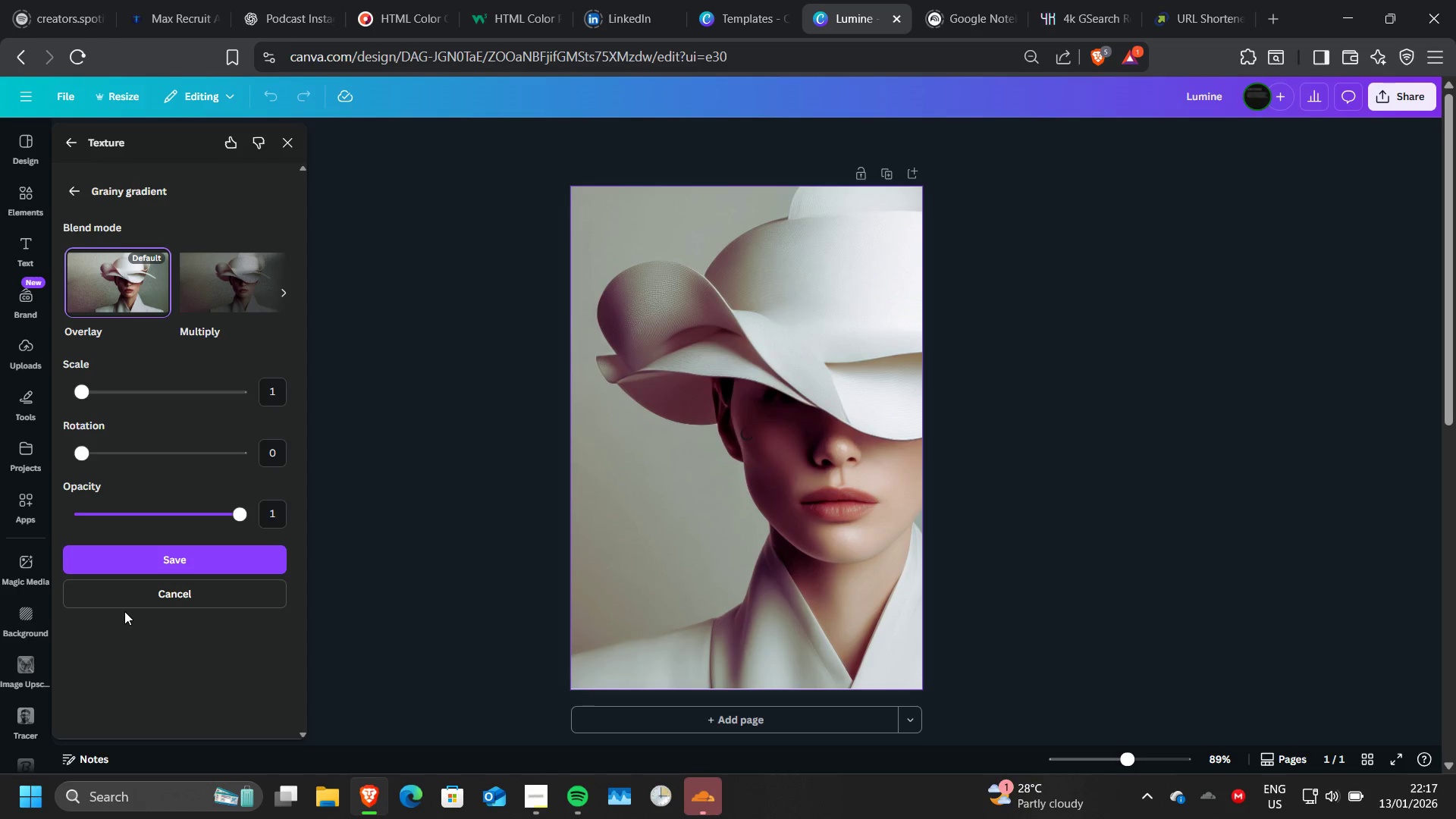 
wait(13.98)
 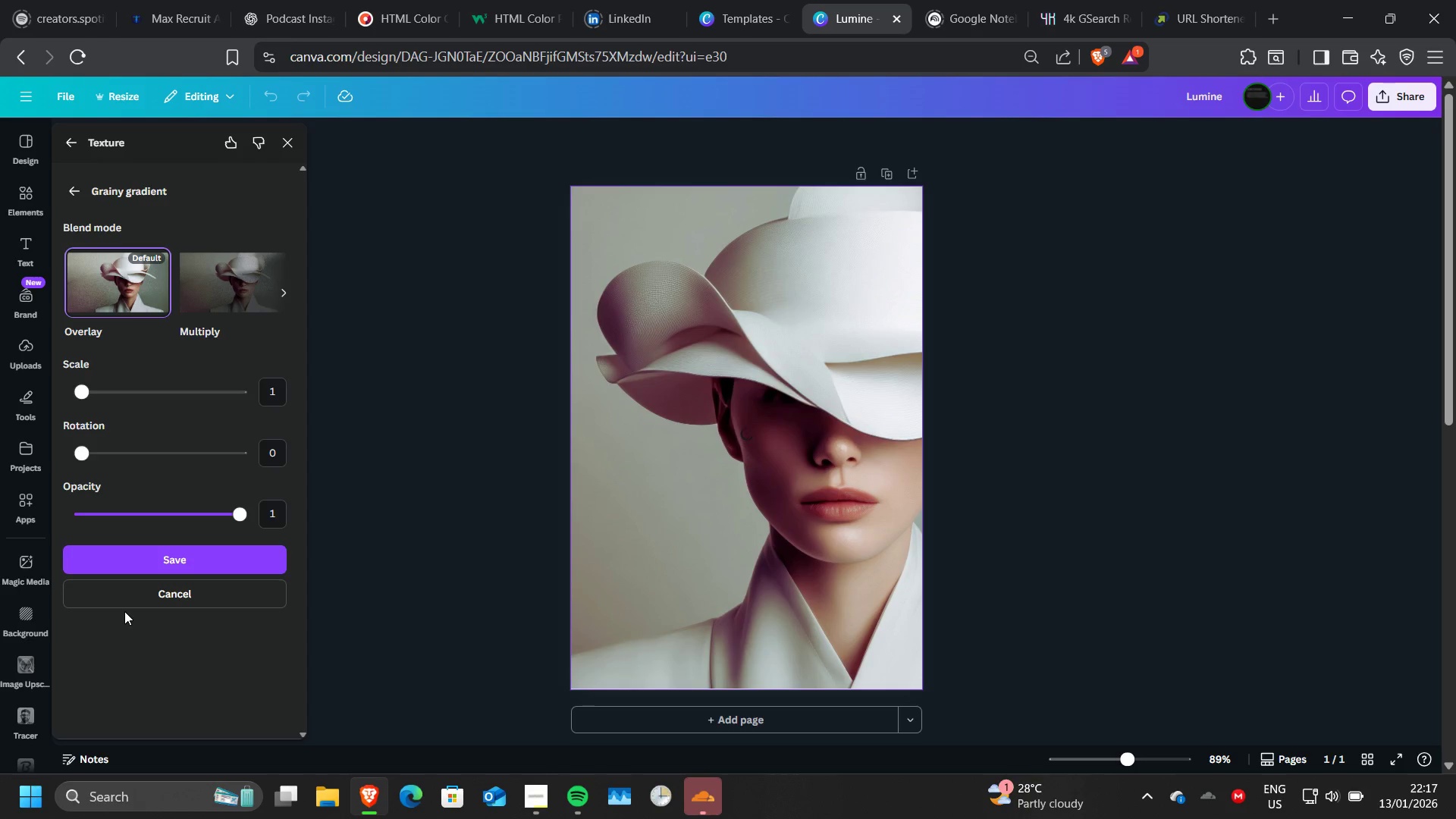 
left_click([146, 557])
 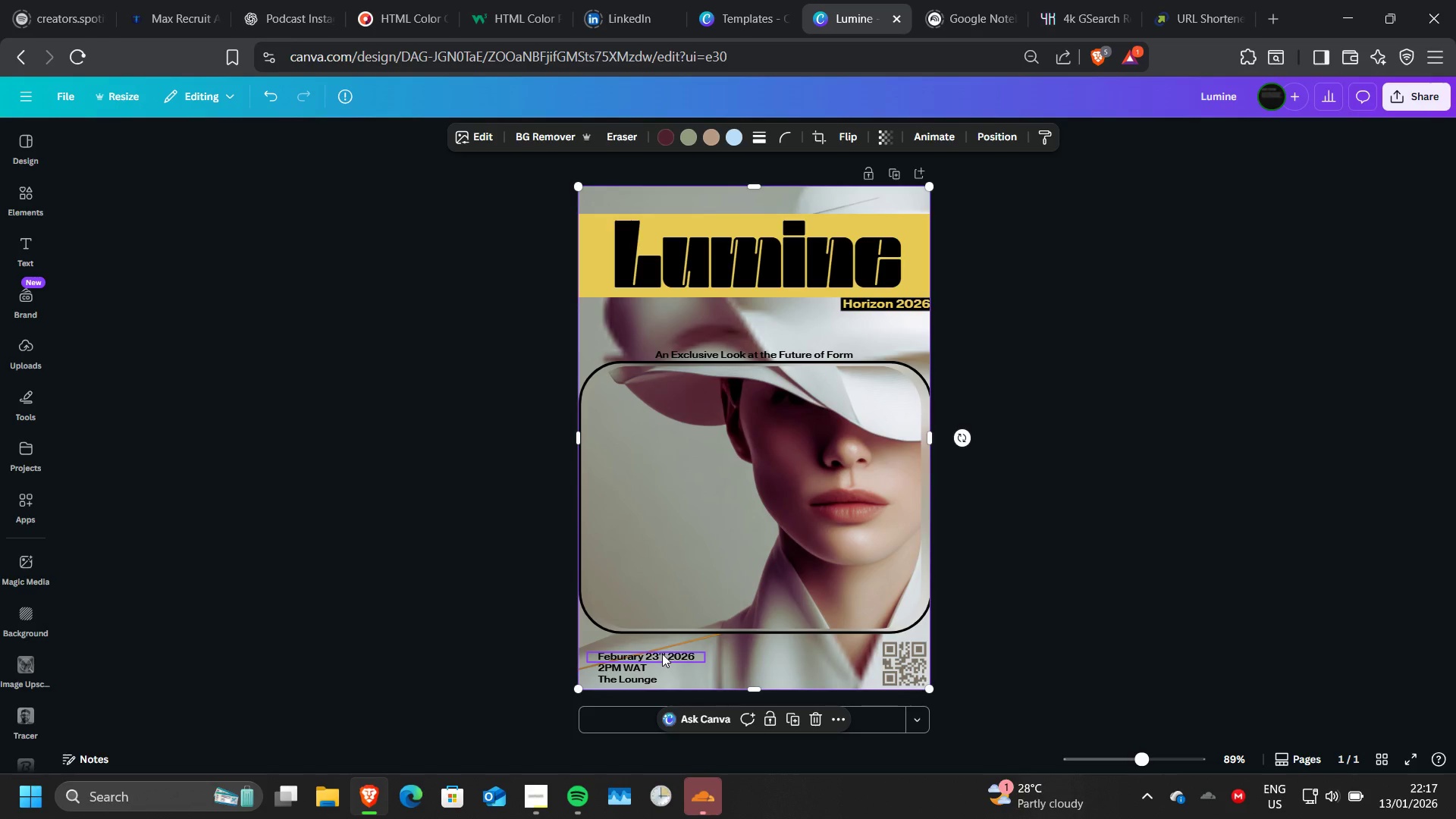 
wait(39.88)
 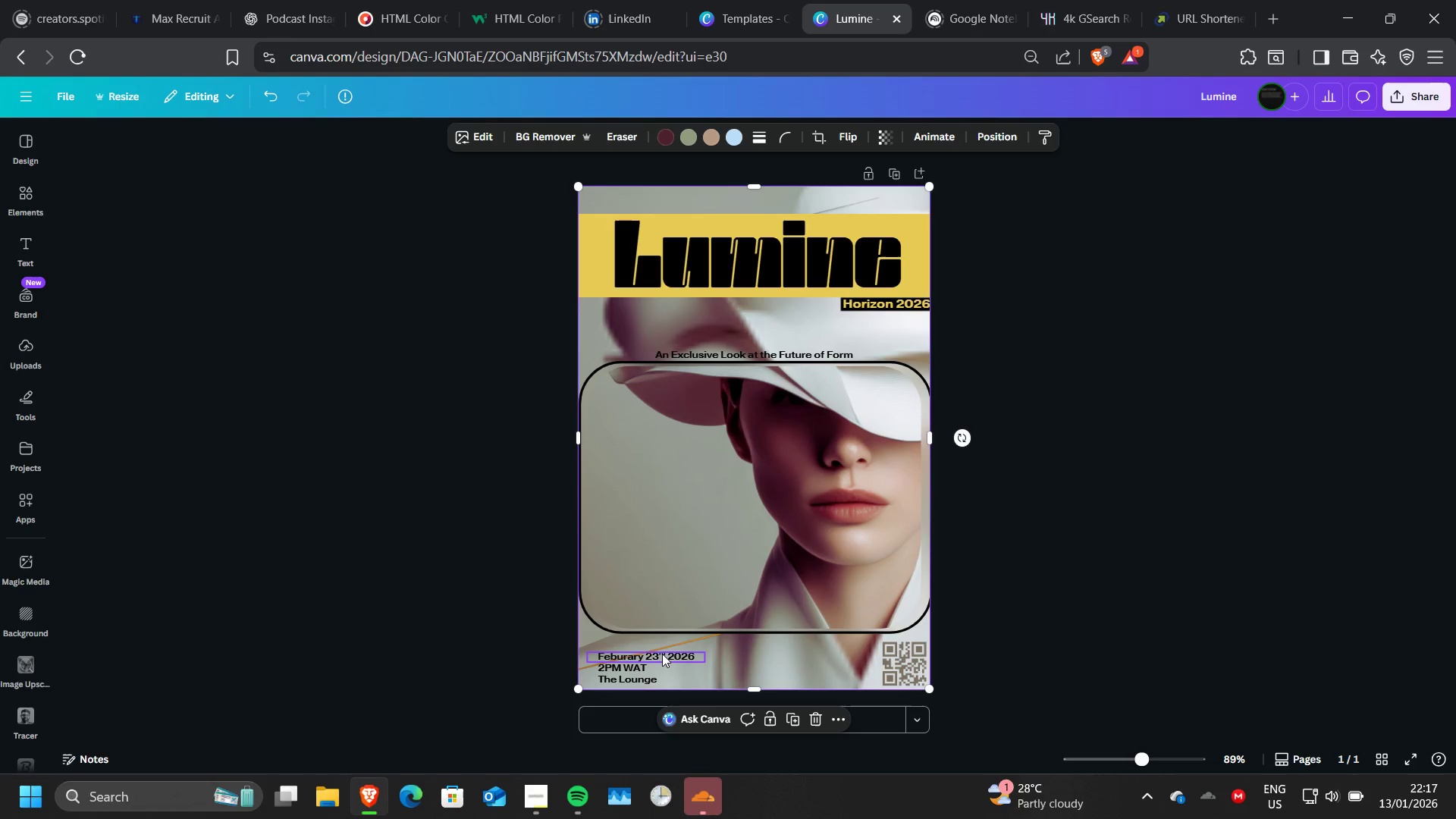 
key(Control+Z)
 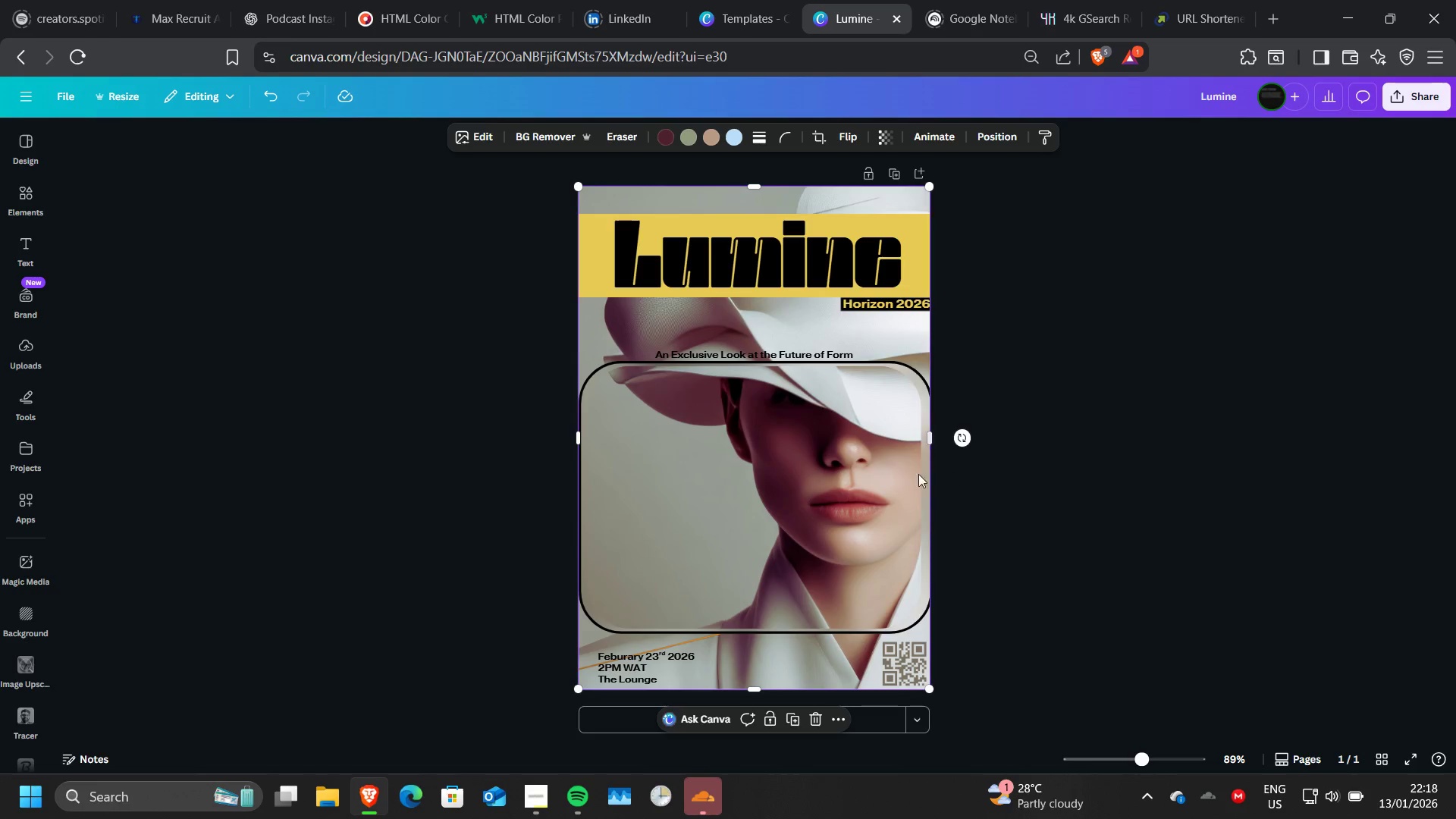 
left_click([889, 479])
 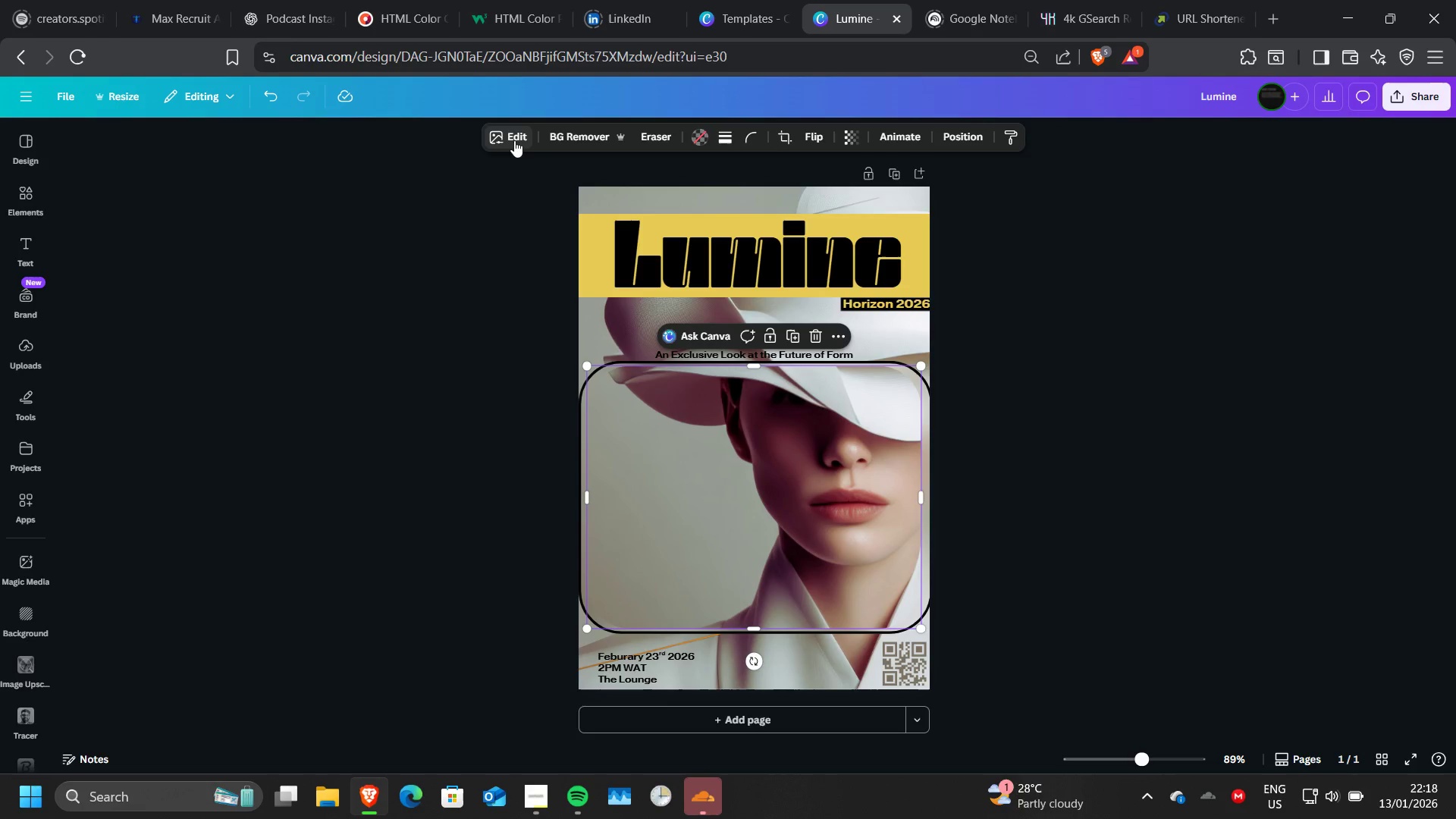 
left_click([514, 140])
 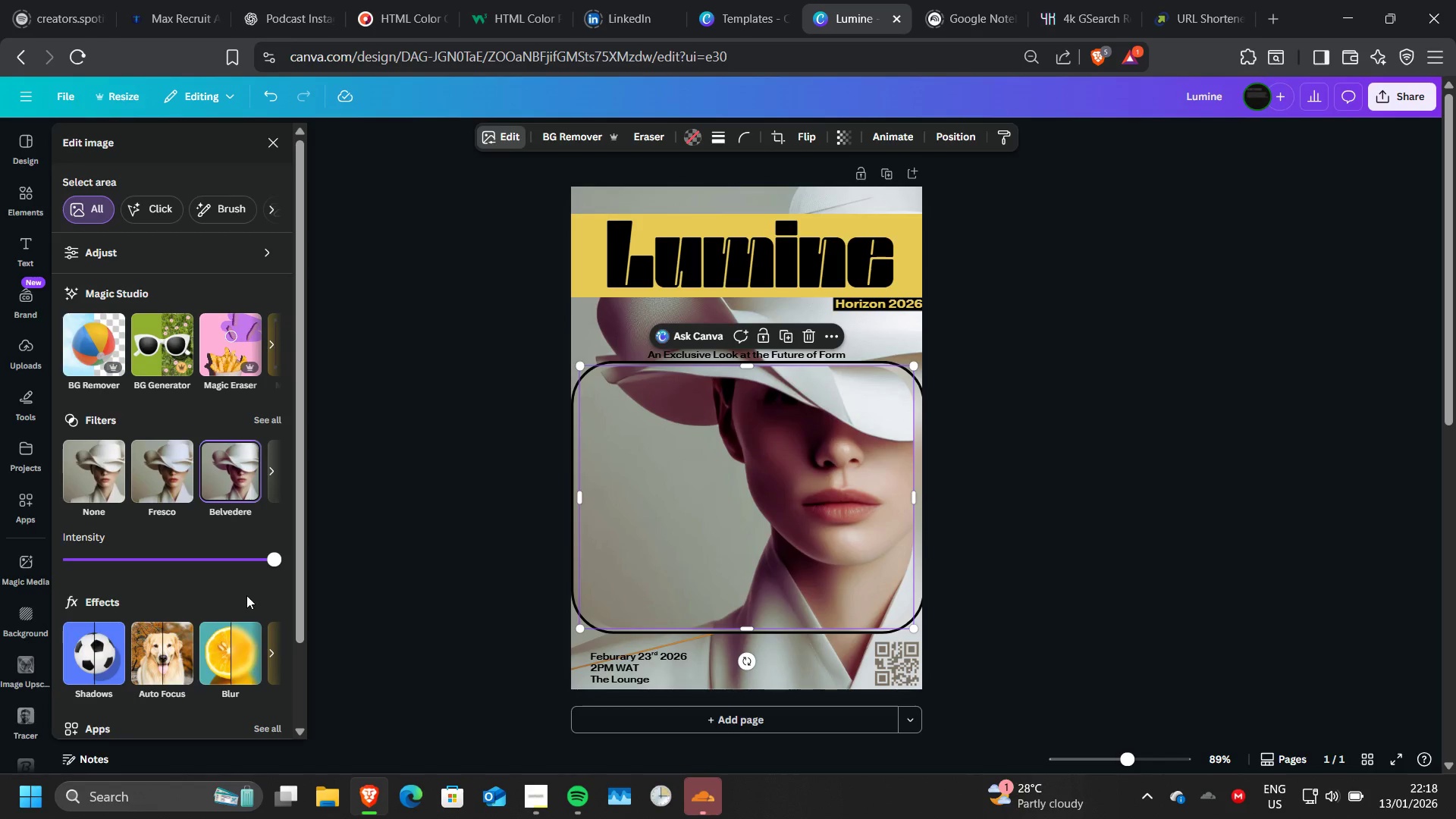 
scroll: coordinate [248, 663], scroll_direction: down, amount: 1.0
 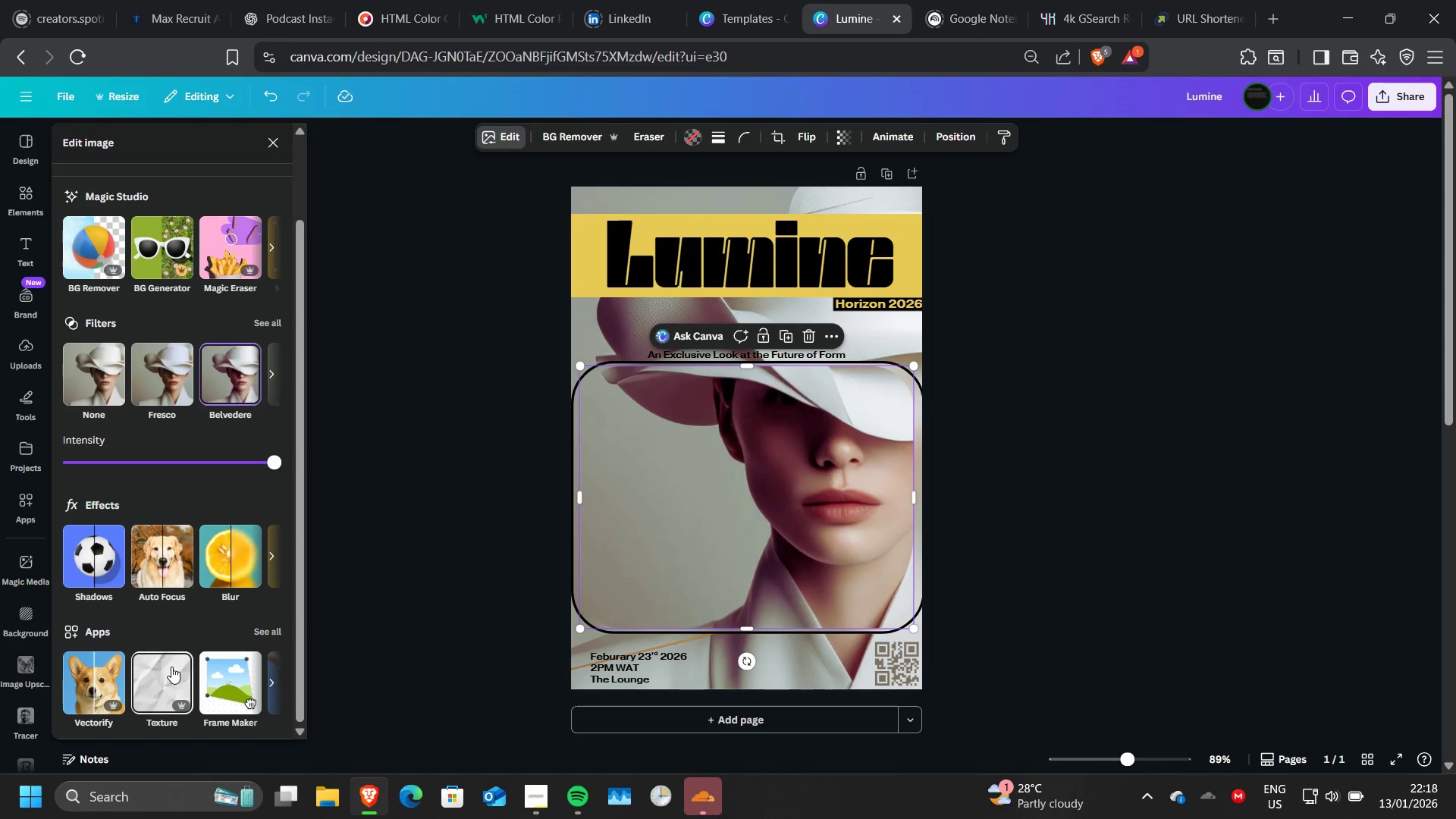 
left_click([171, 667])
 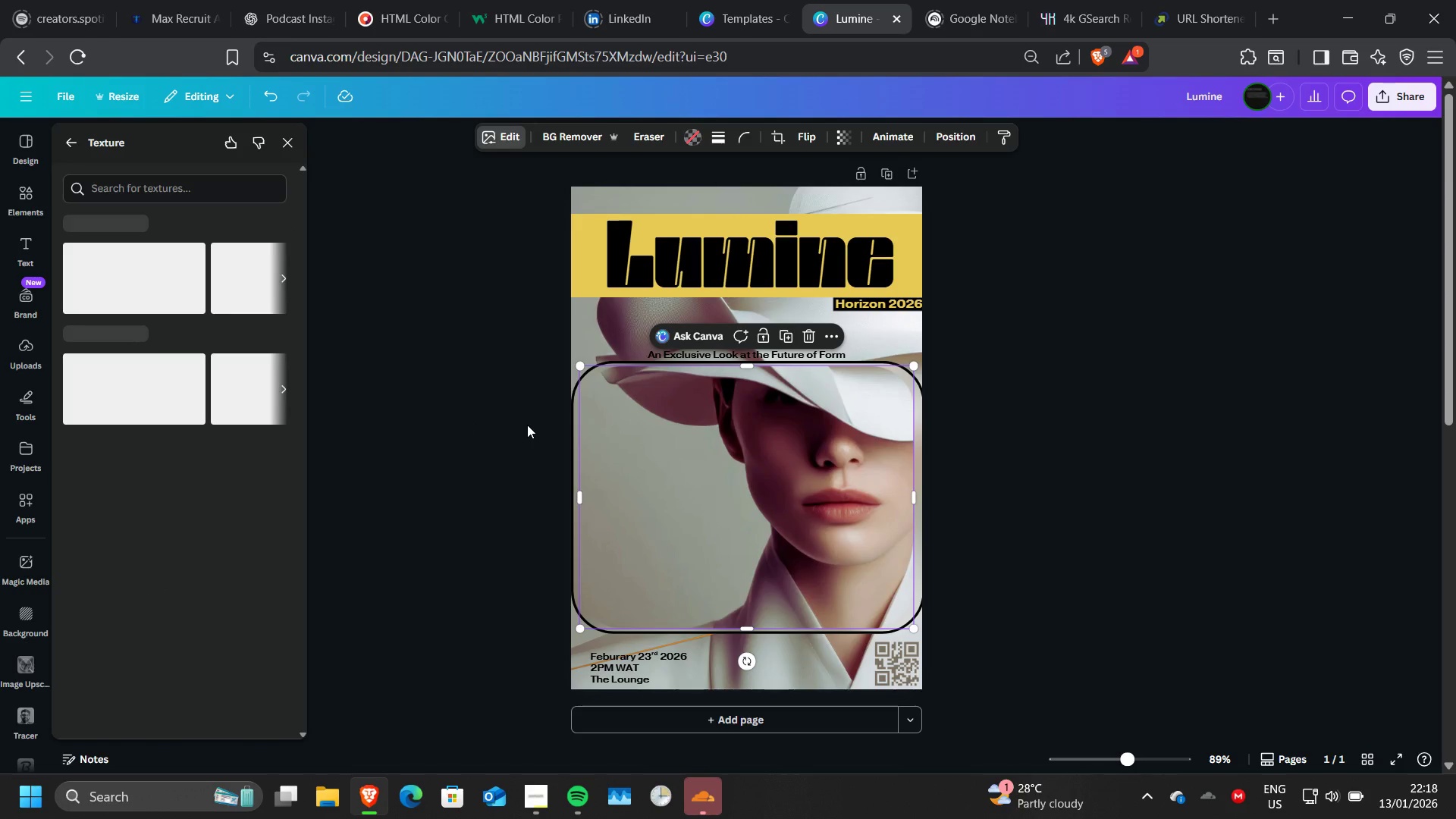 
wait(14.02)
 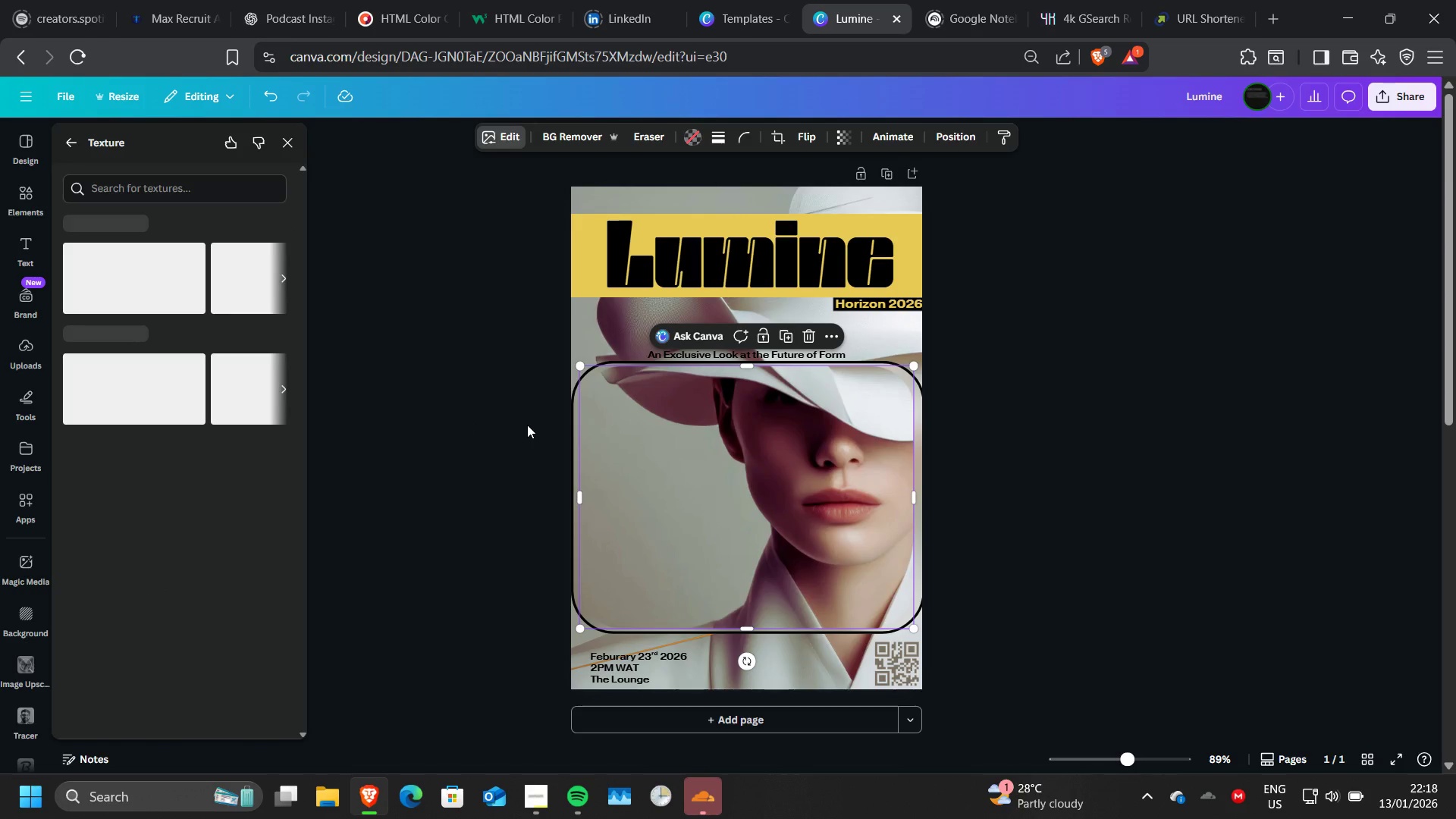 
scroll: coordinate [137, 526], scroll_direction: down, amount: 1.0
 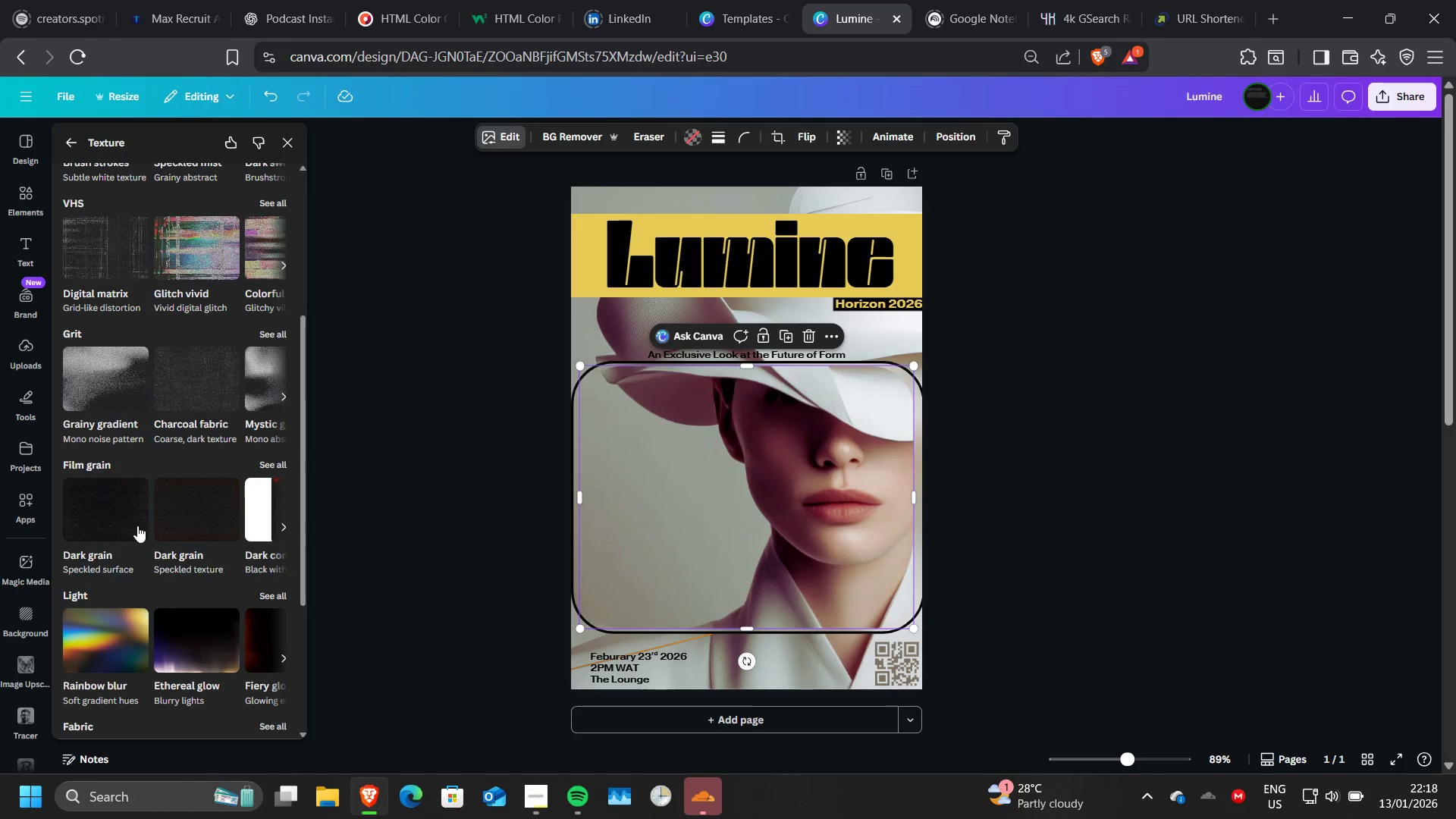 
scroll: coordinate [137, 526], scroll_direction: up, amount: 1.0
 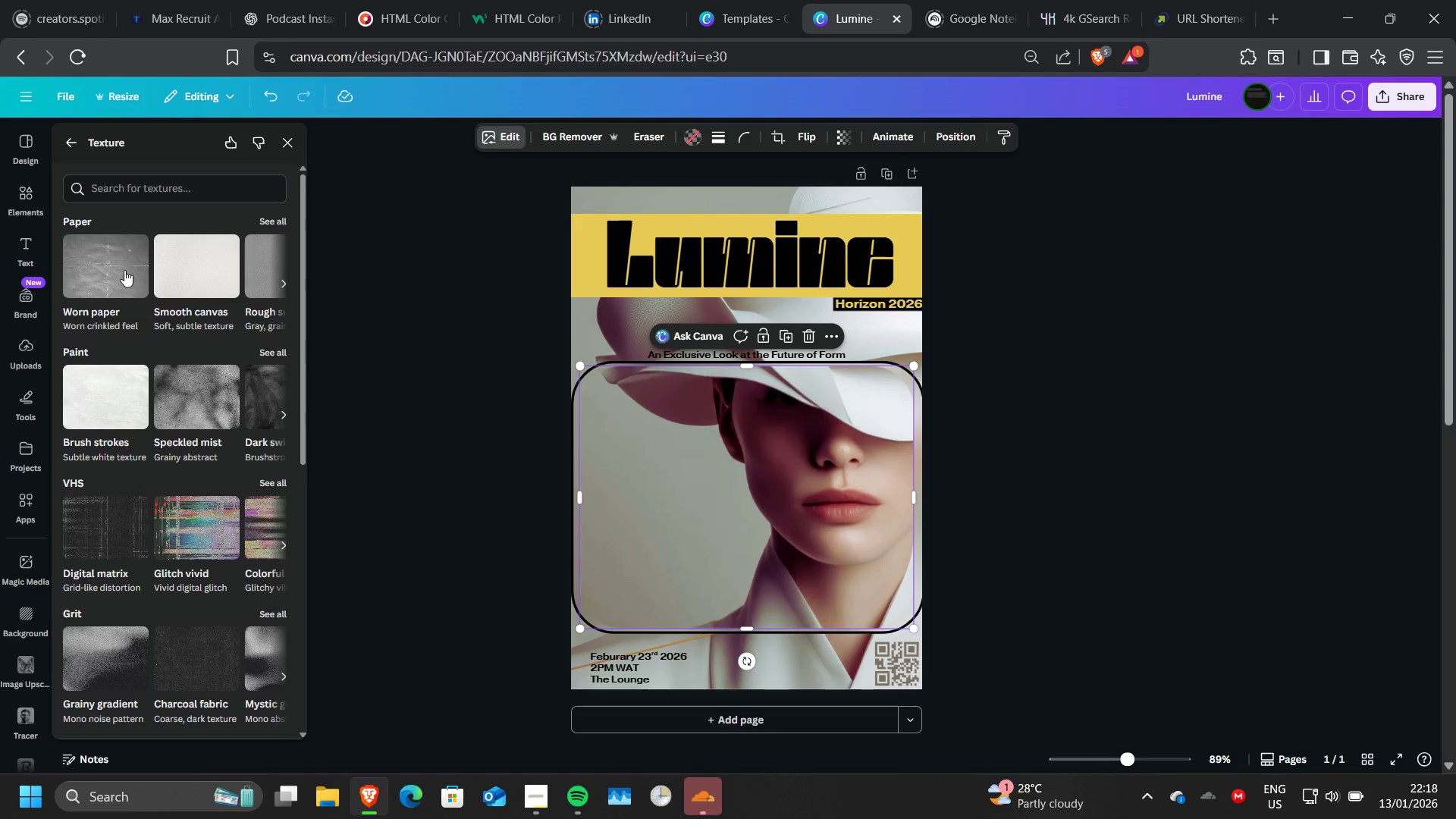 
wait(9.17)
 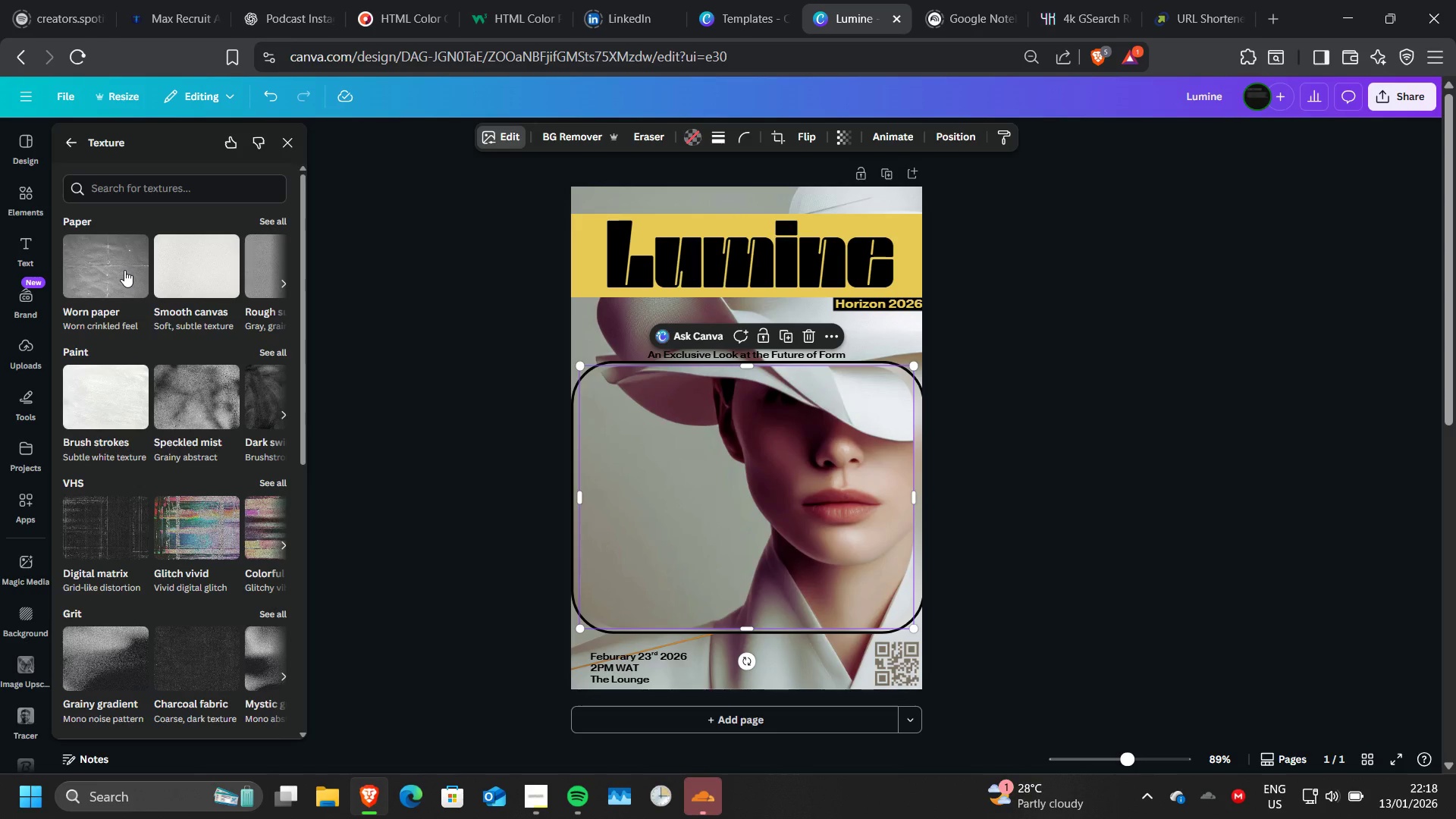 
left_click([120, 391])
 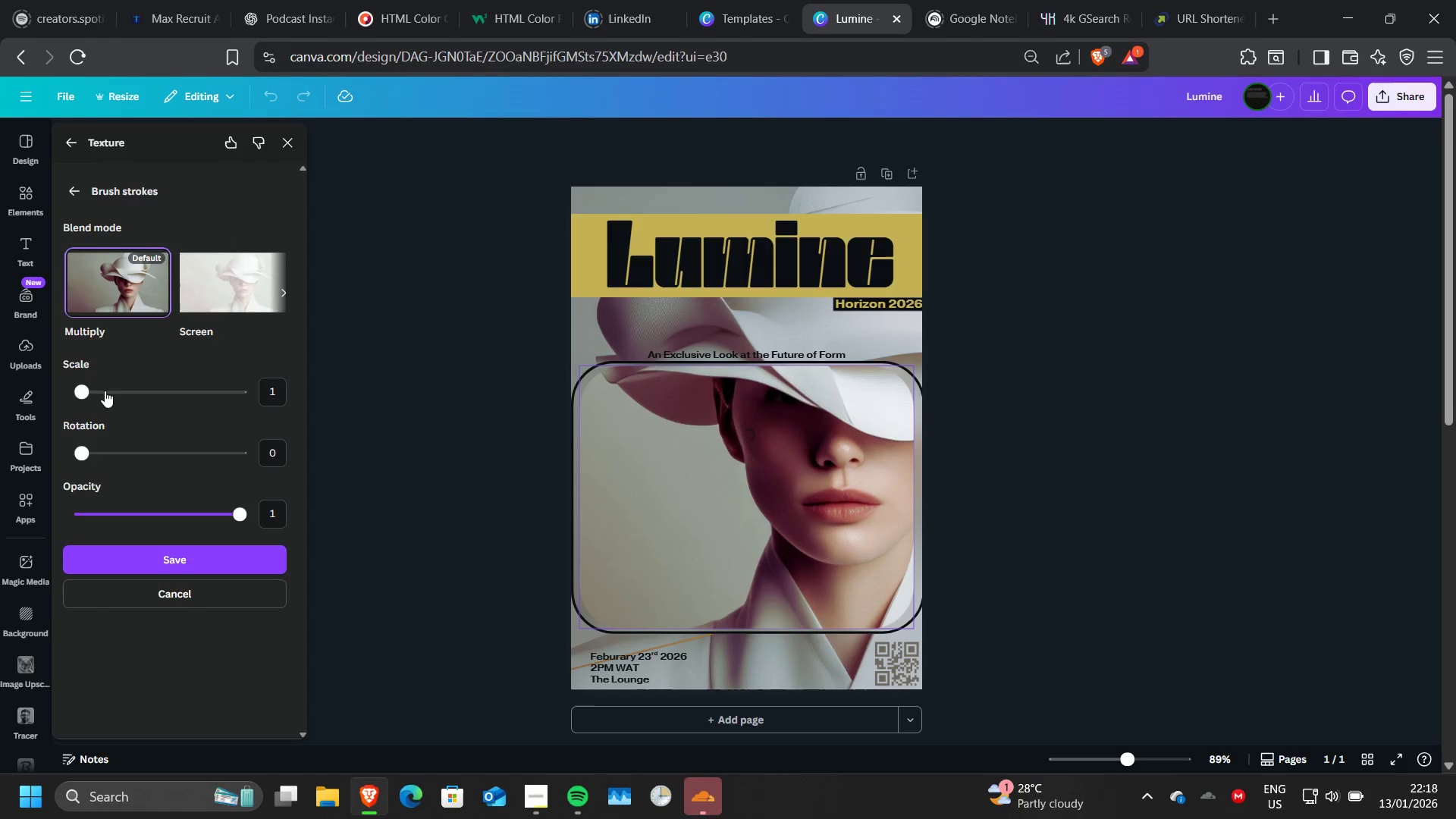 
wait(24.77)
 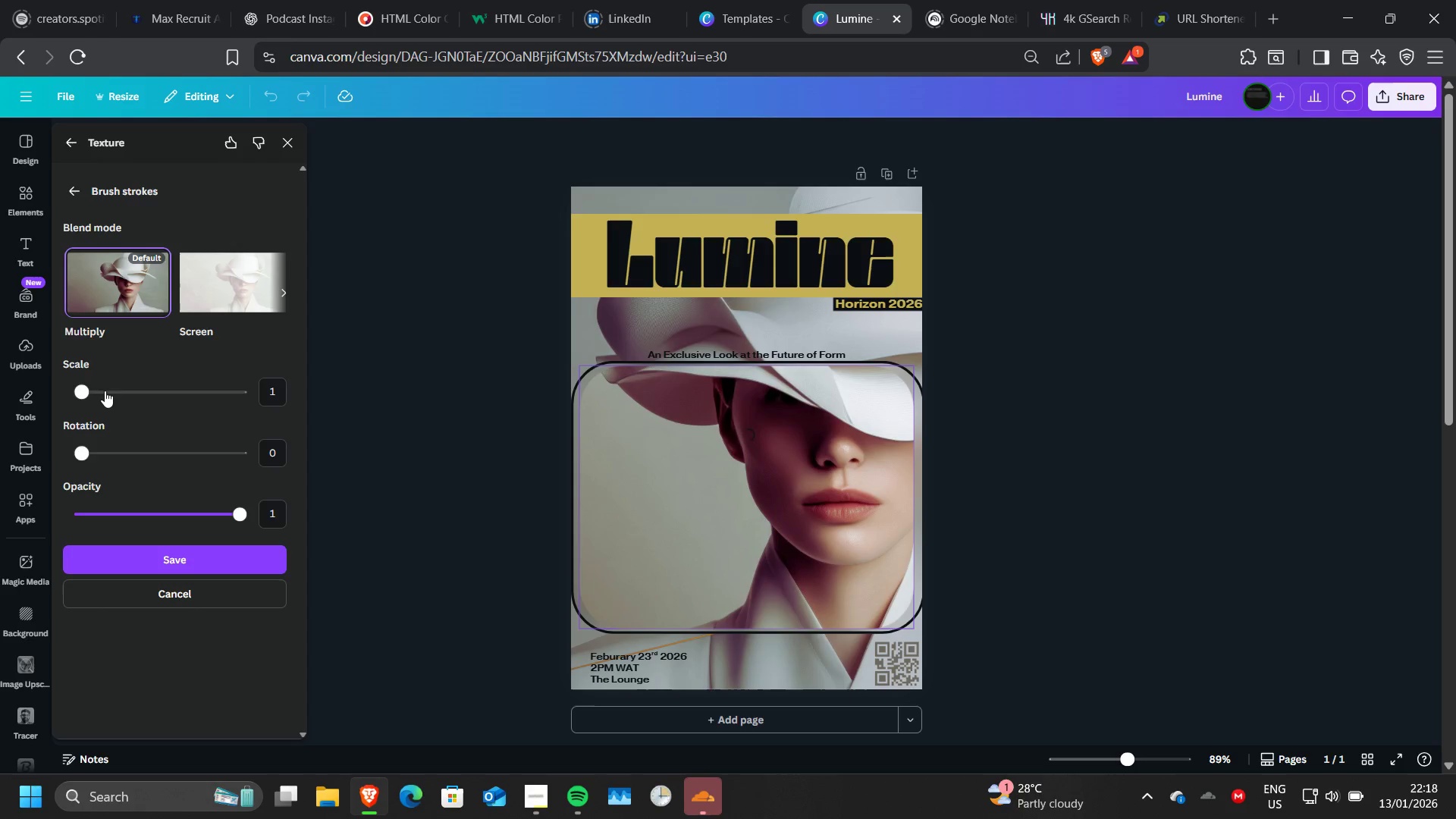 
left_click([190, 570])
 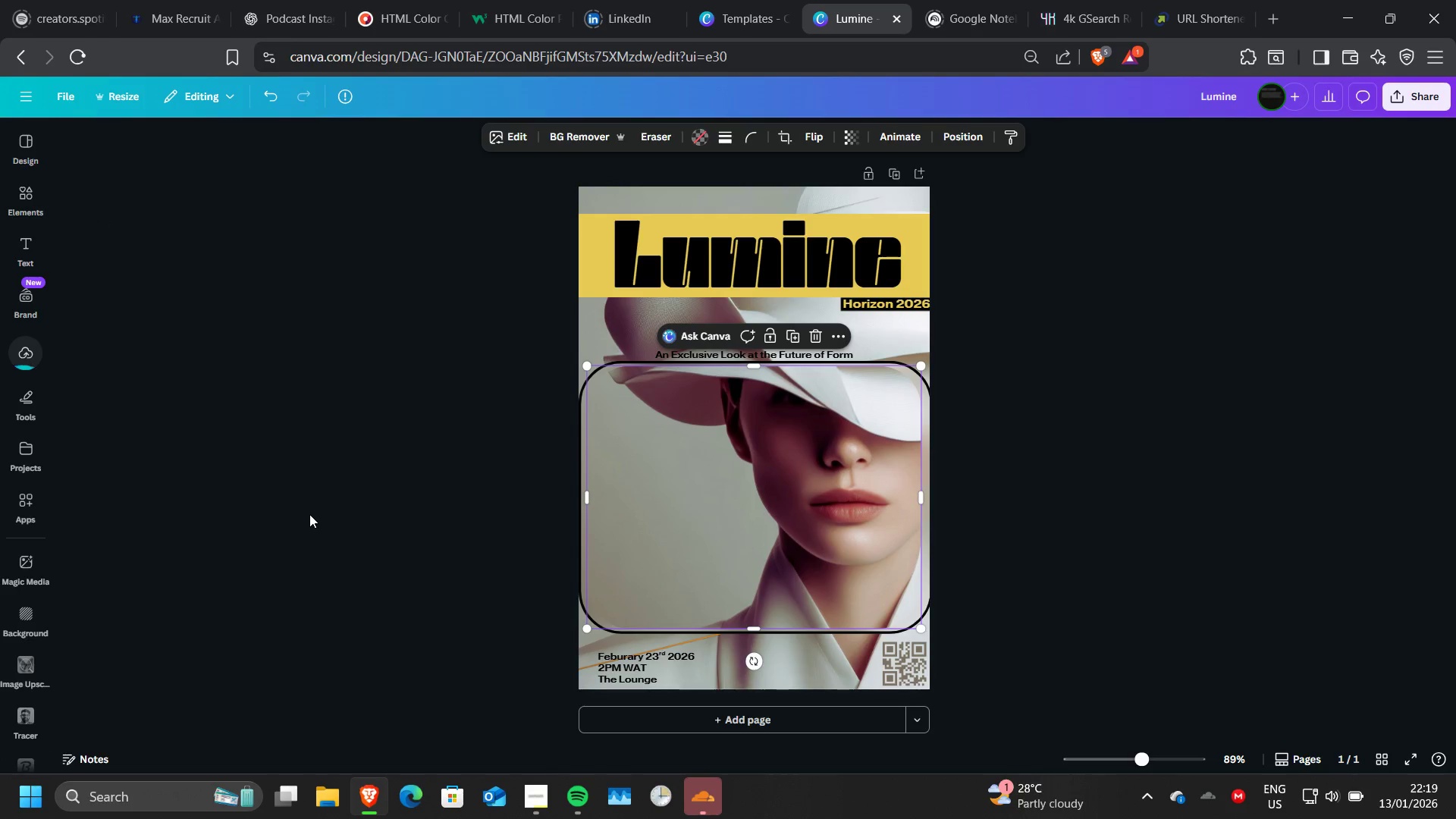 
wait(13.28)
 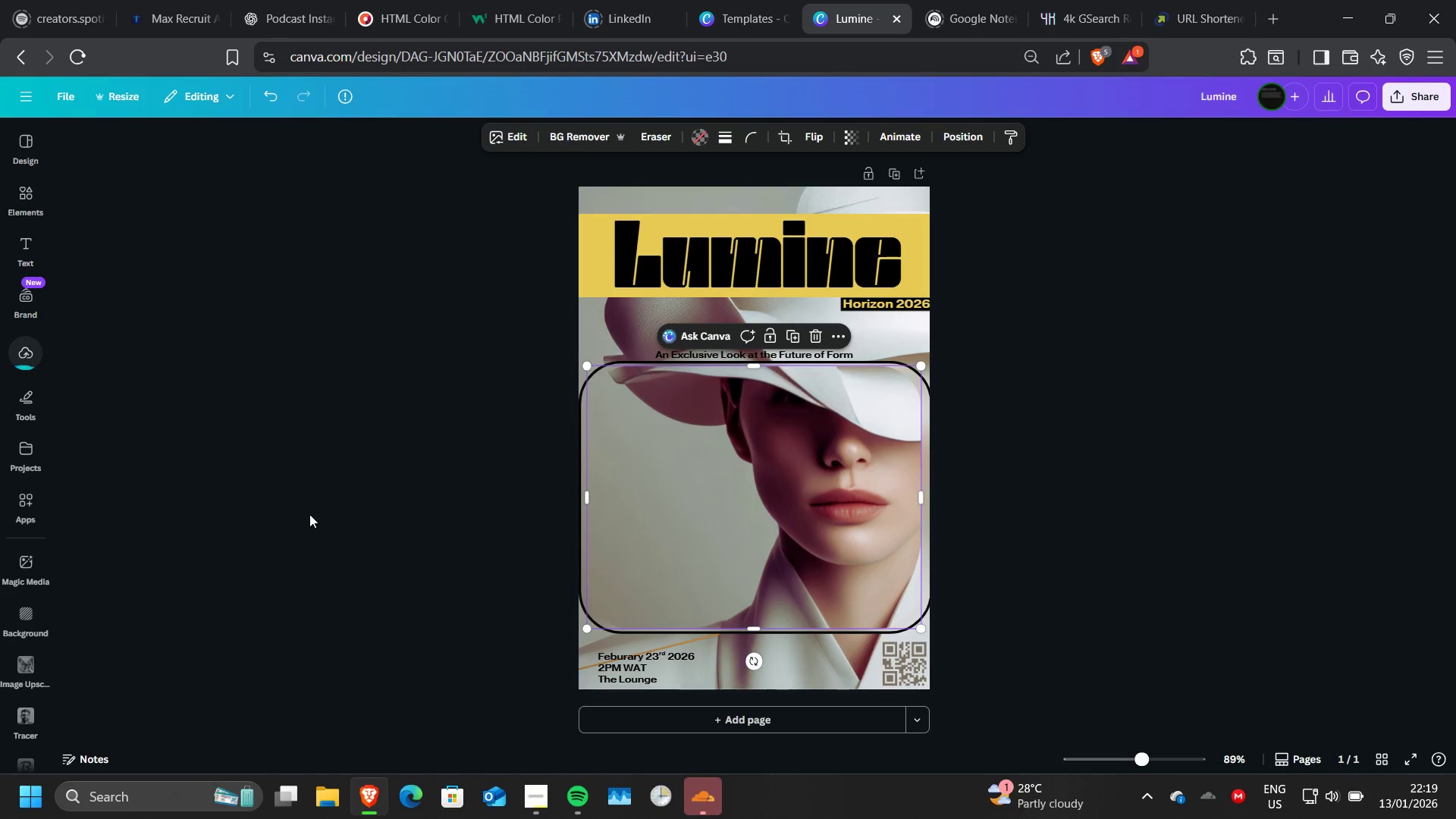 
left_click([41, 180])
 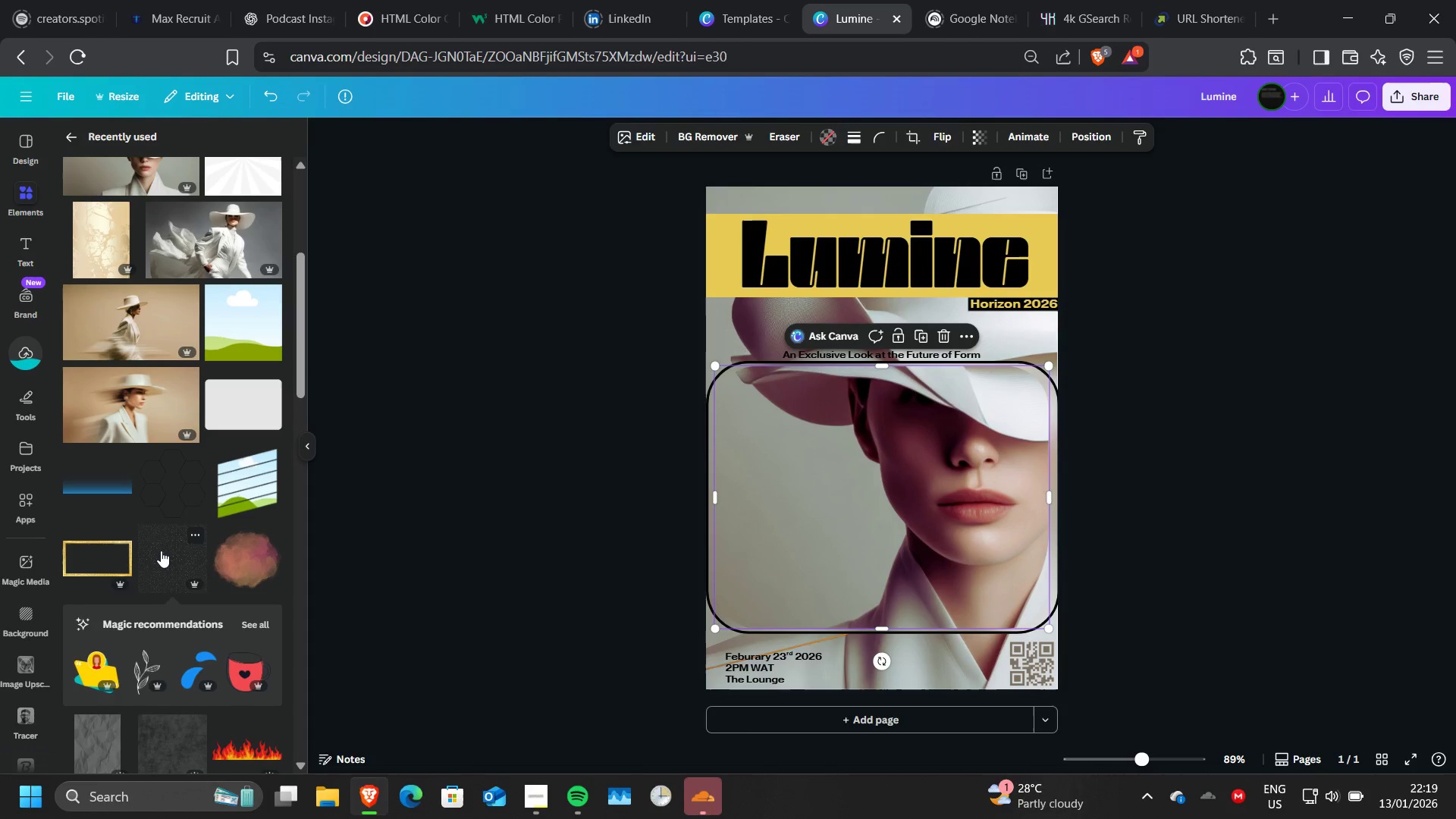 
scroll: coordinate [161, 551], scroll_direction: none, amount: 0.0
 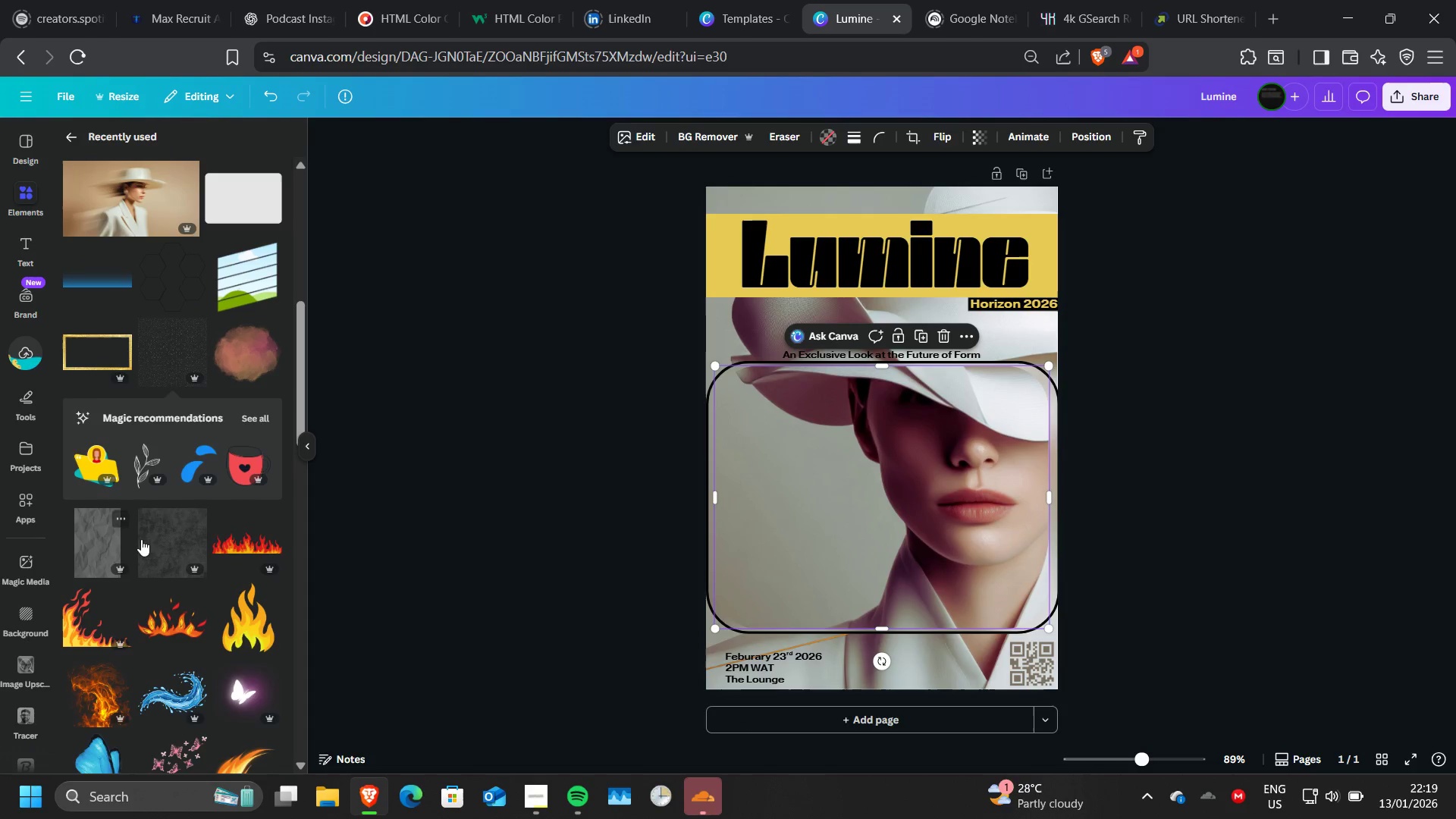 
left_click([141, 539])
 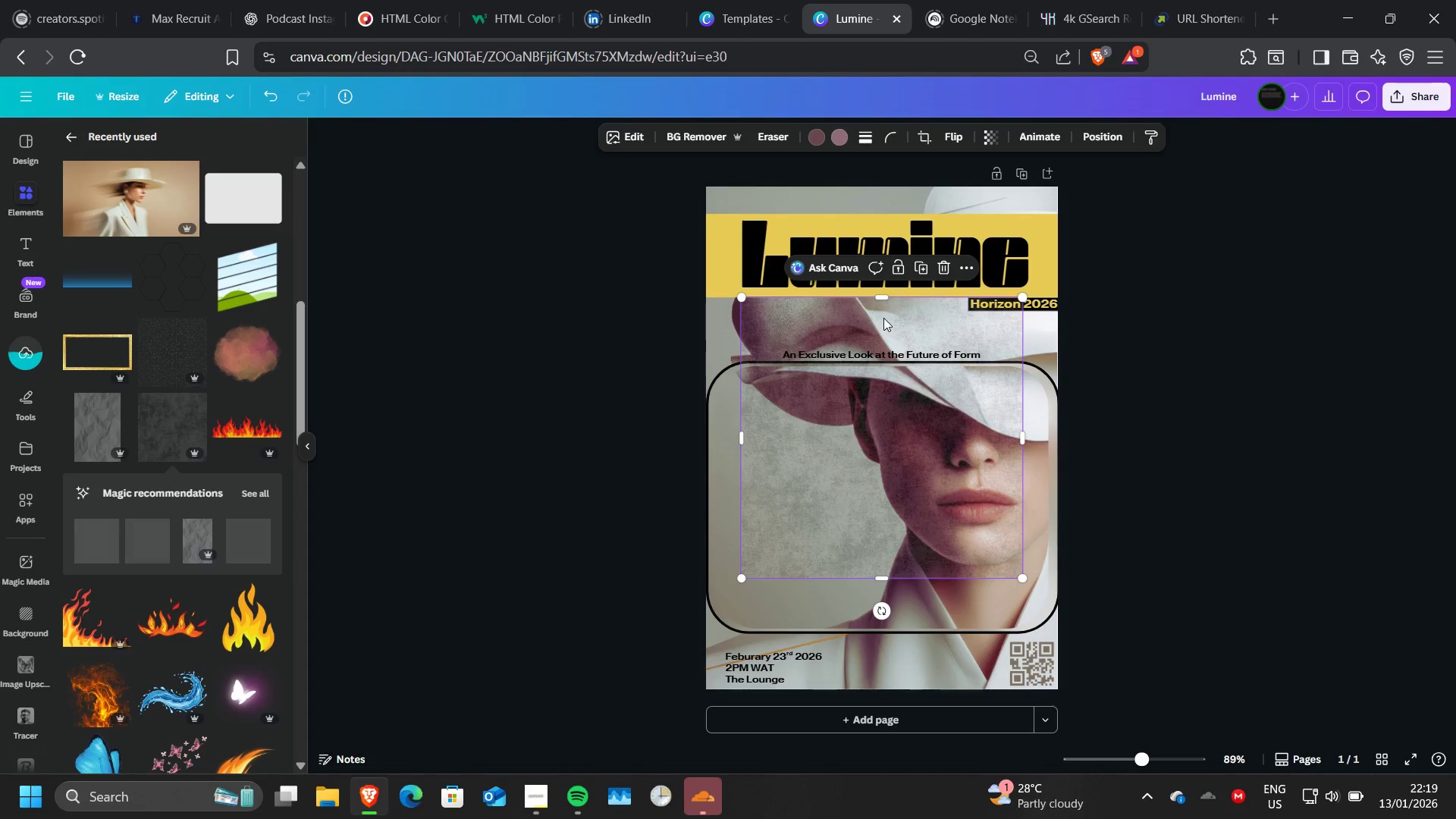 
left_click_drag(start_coordinate=[851, 322], to_coordinate=[819, 349])
 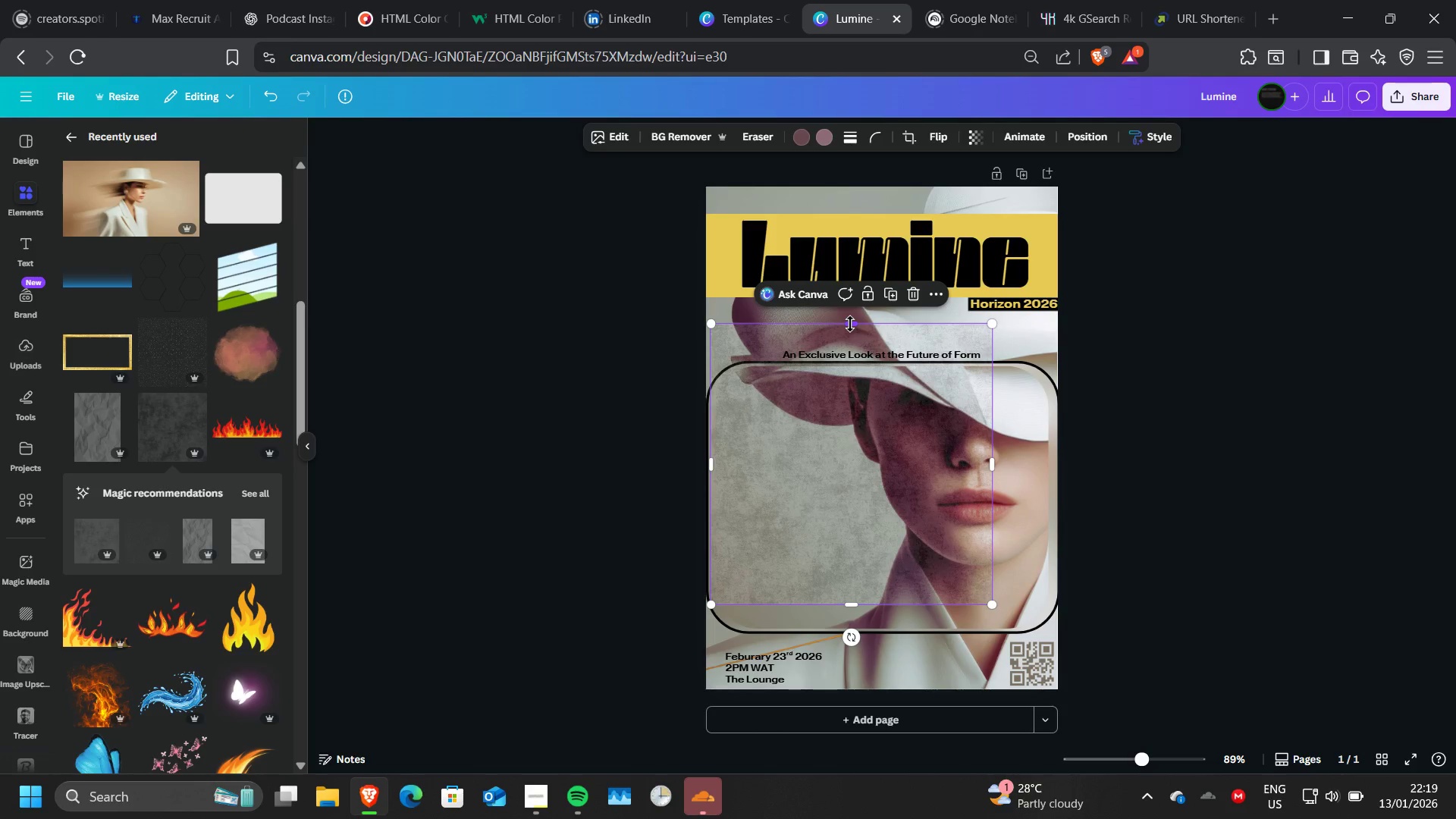 
left_click_drag(start_coordinate=[850, 324], to_coordinate=[786, 183])
 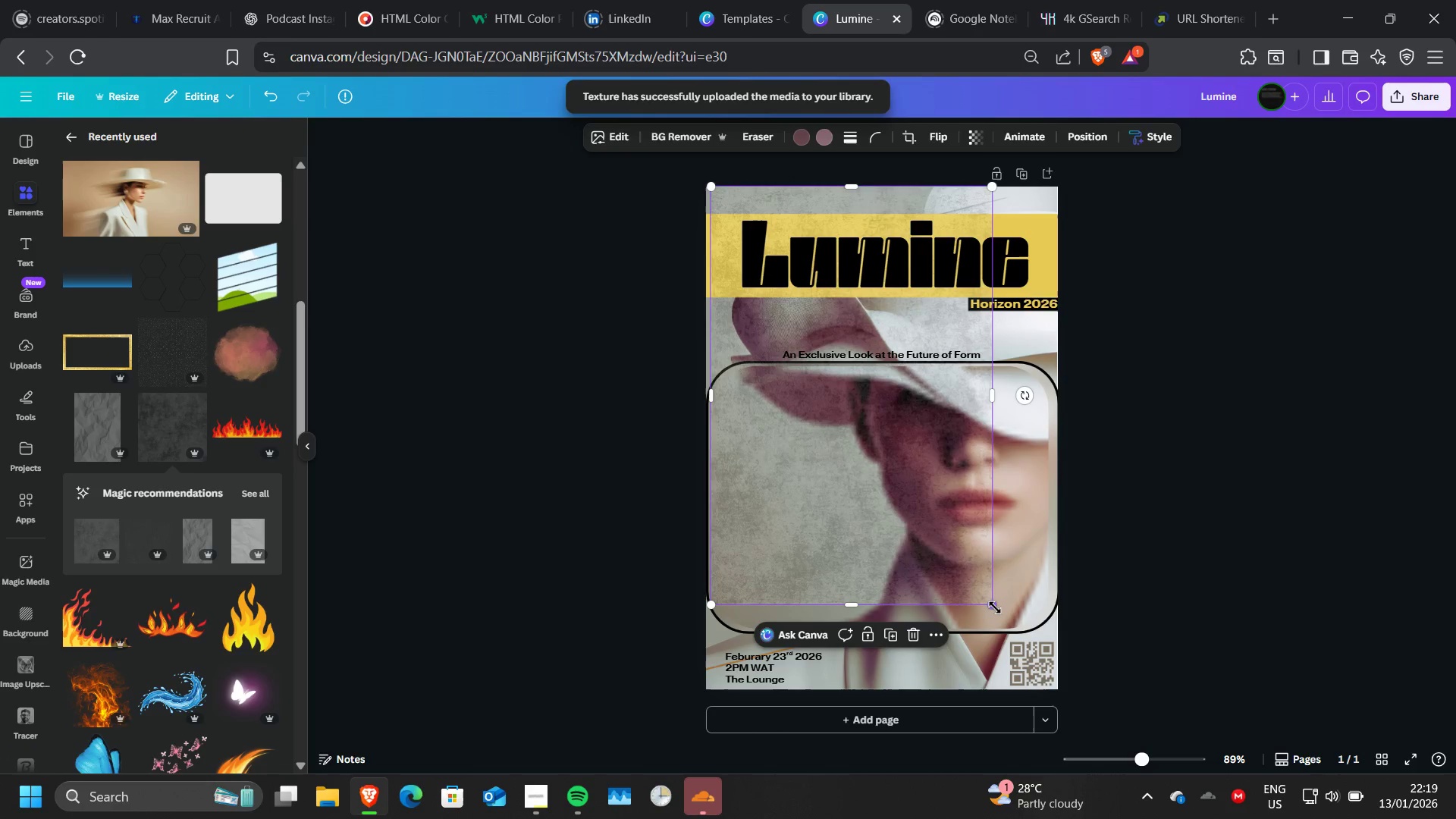 
left_click_drag(start_coordinate=[995, 607], to_coordinate=[1065, 717])
 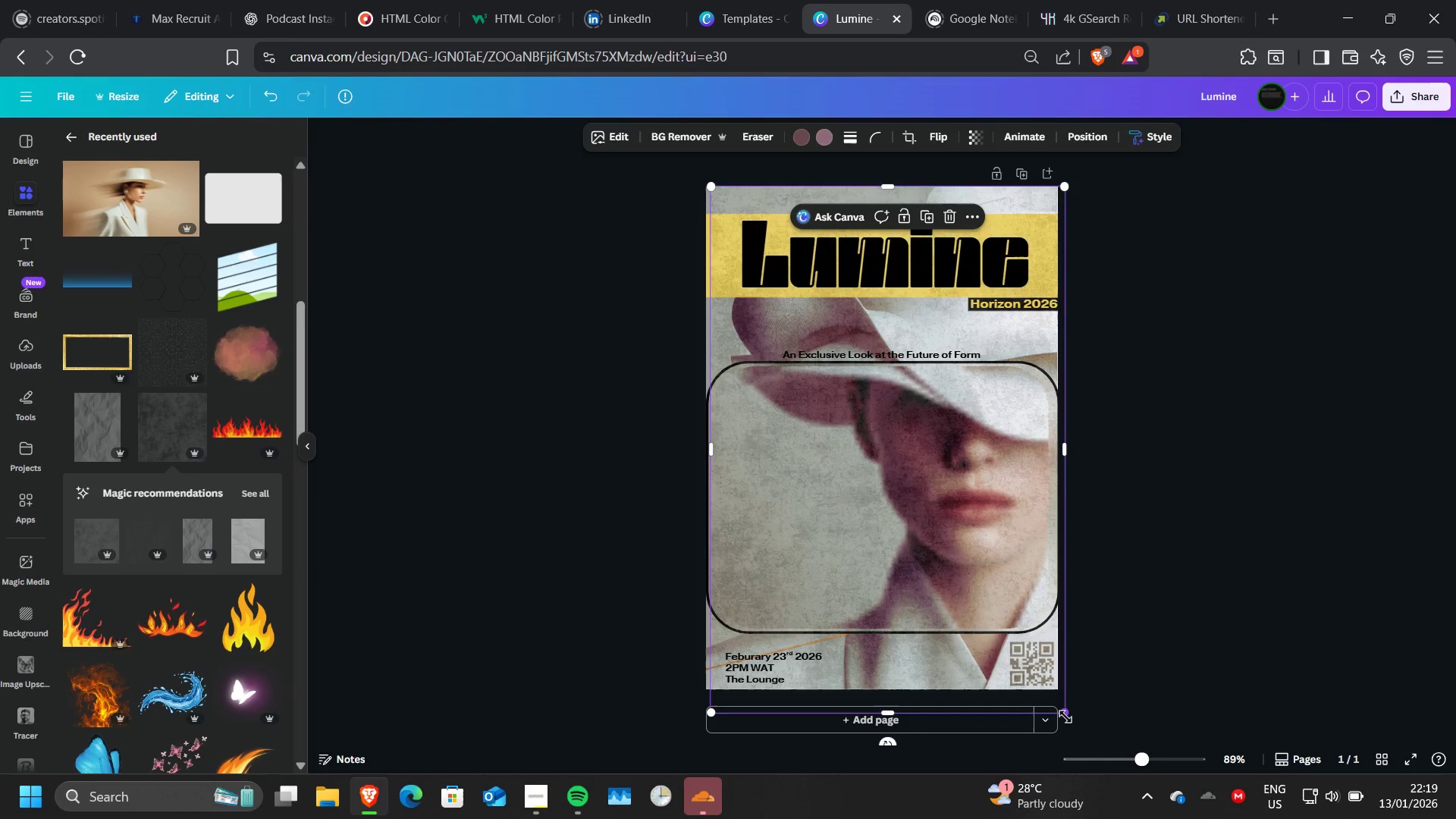 
left_click_drag(start_coordinate=[1065, 717], to_coordinate=[1065, 703])
 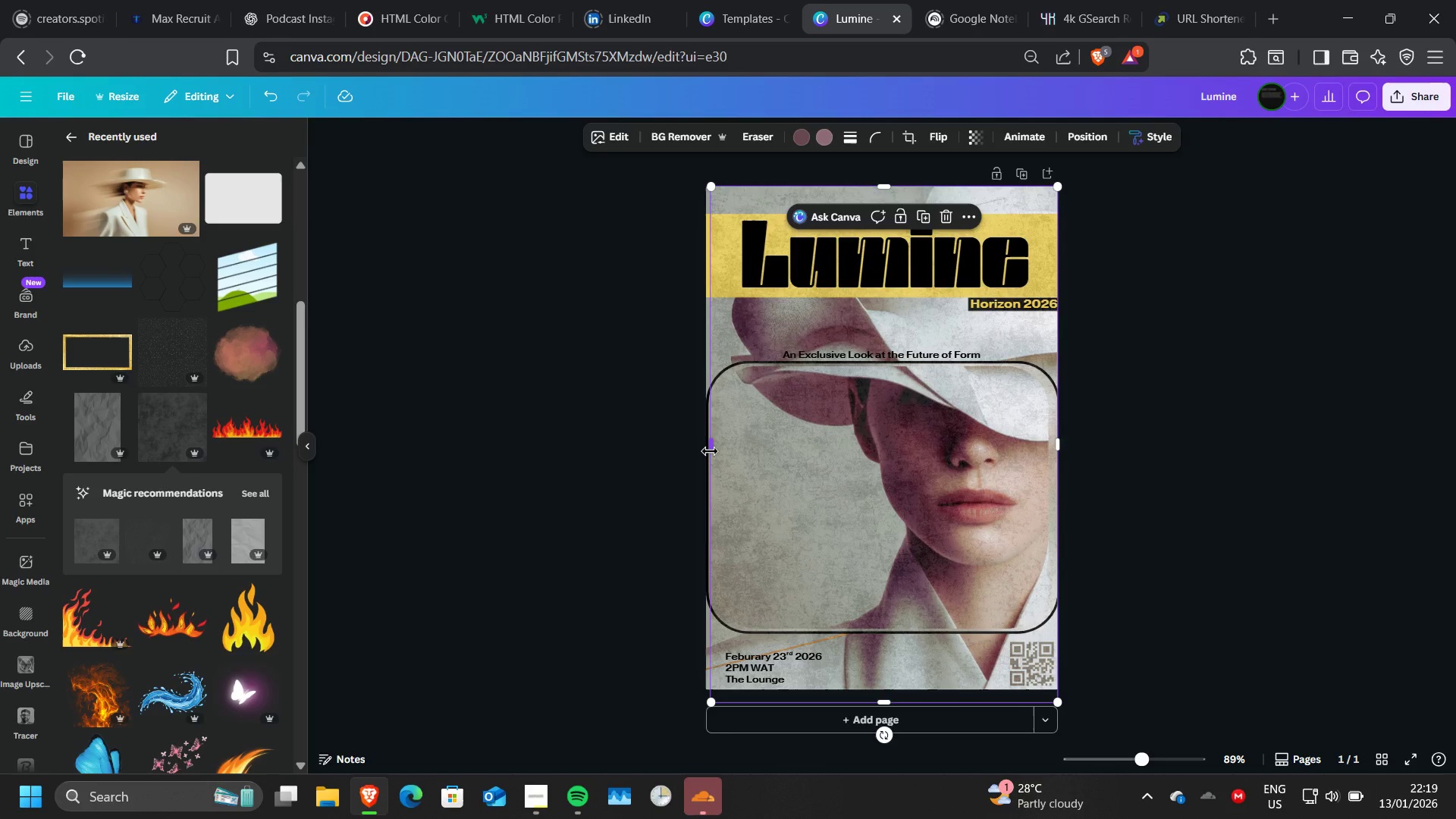 
left_click_drag(start_coordinate=[710, 451], to_coordinate=[698, 450])
 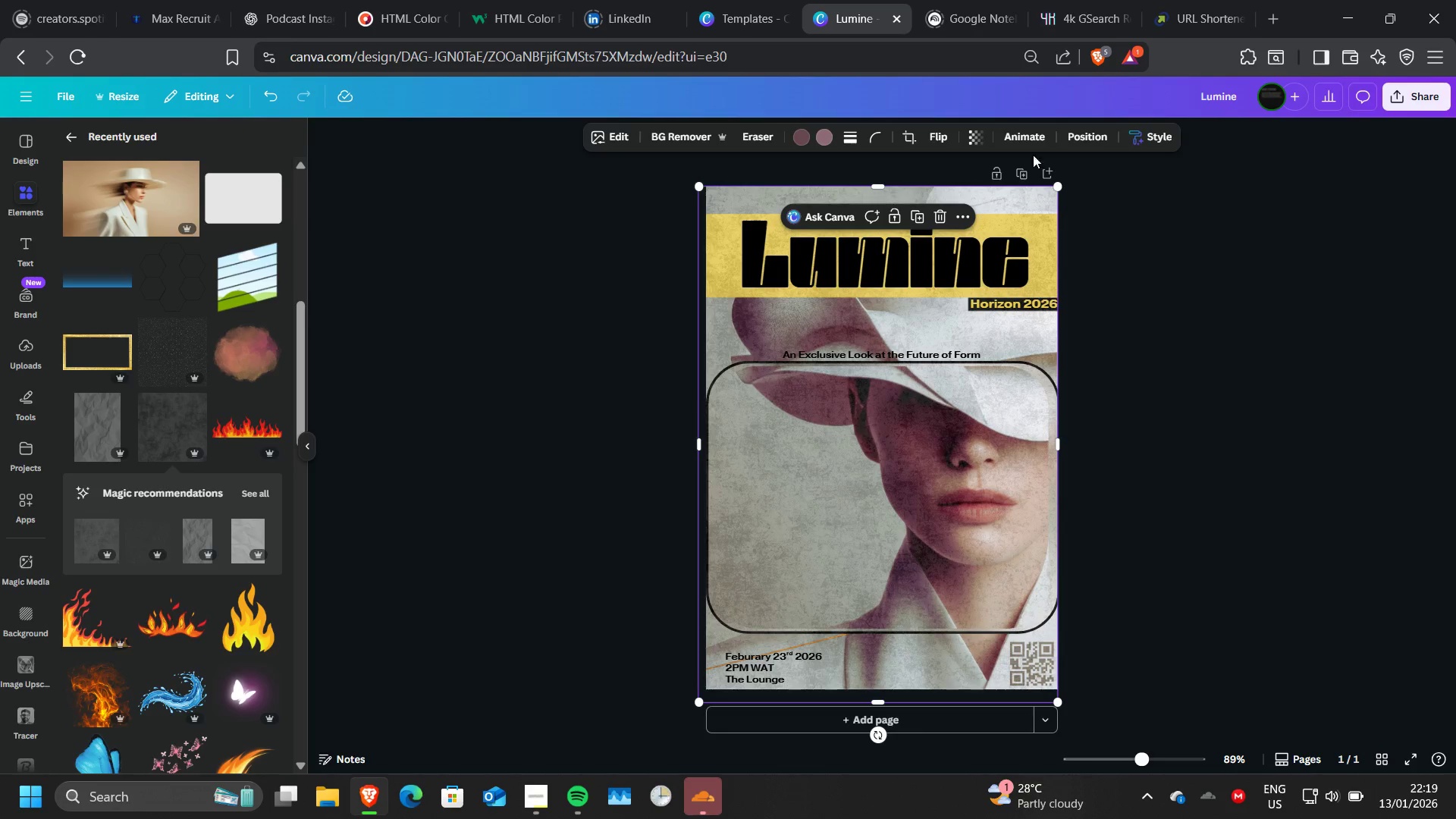 
left_click([1087, 147])
 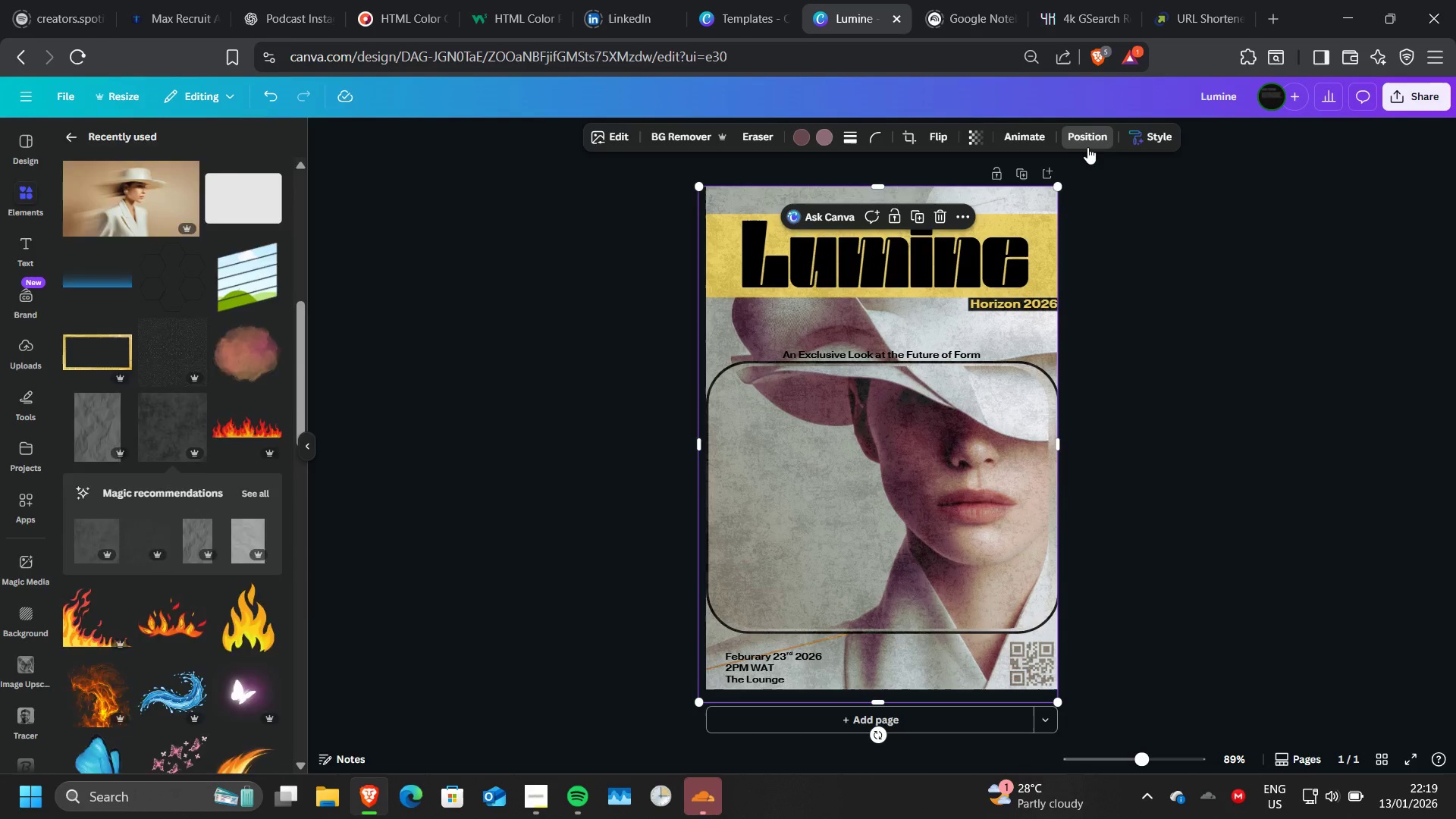 
left_click([1087, 147])
 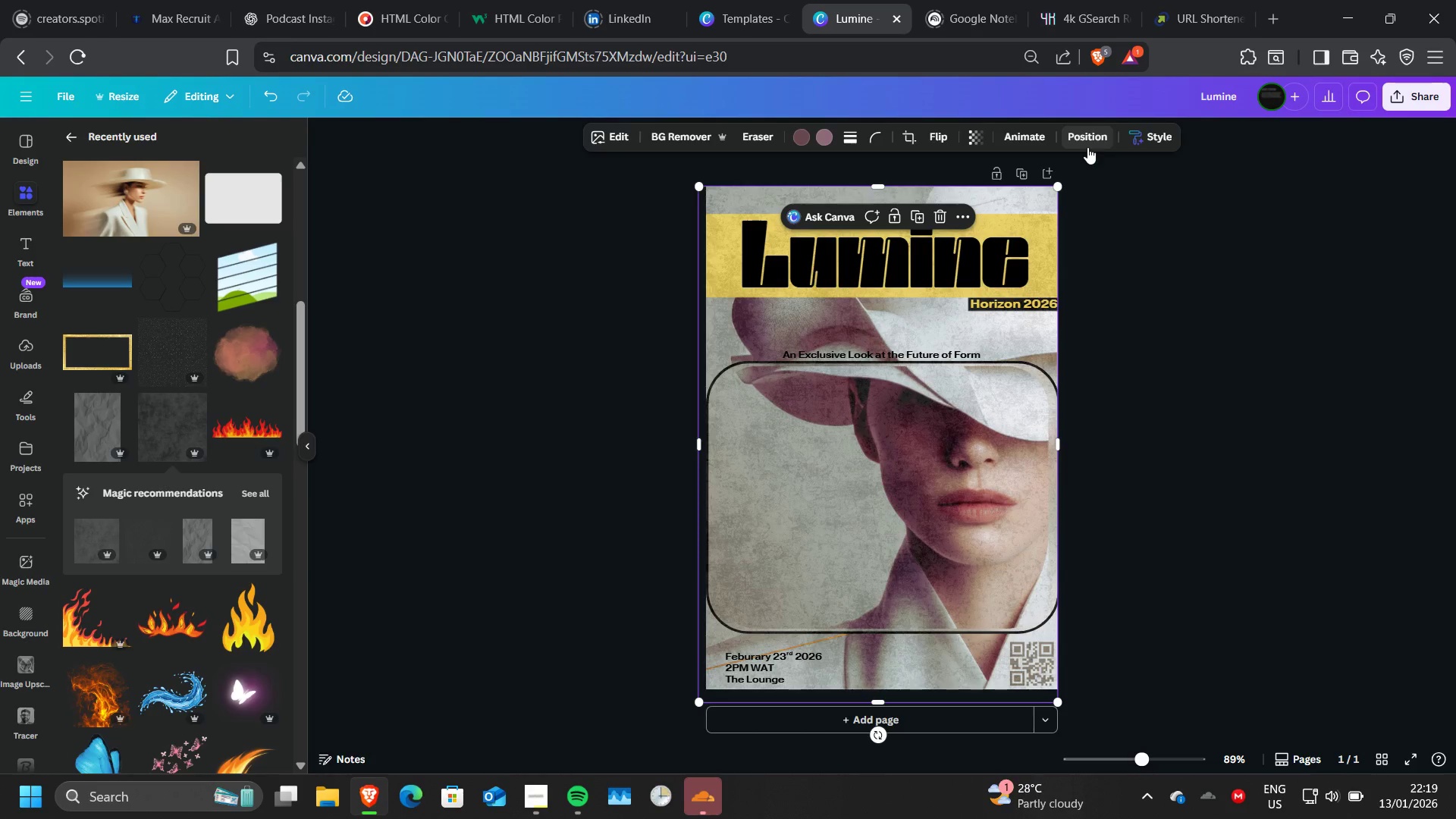 
left_click([1087, 147])
 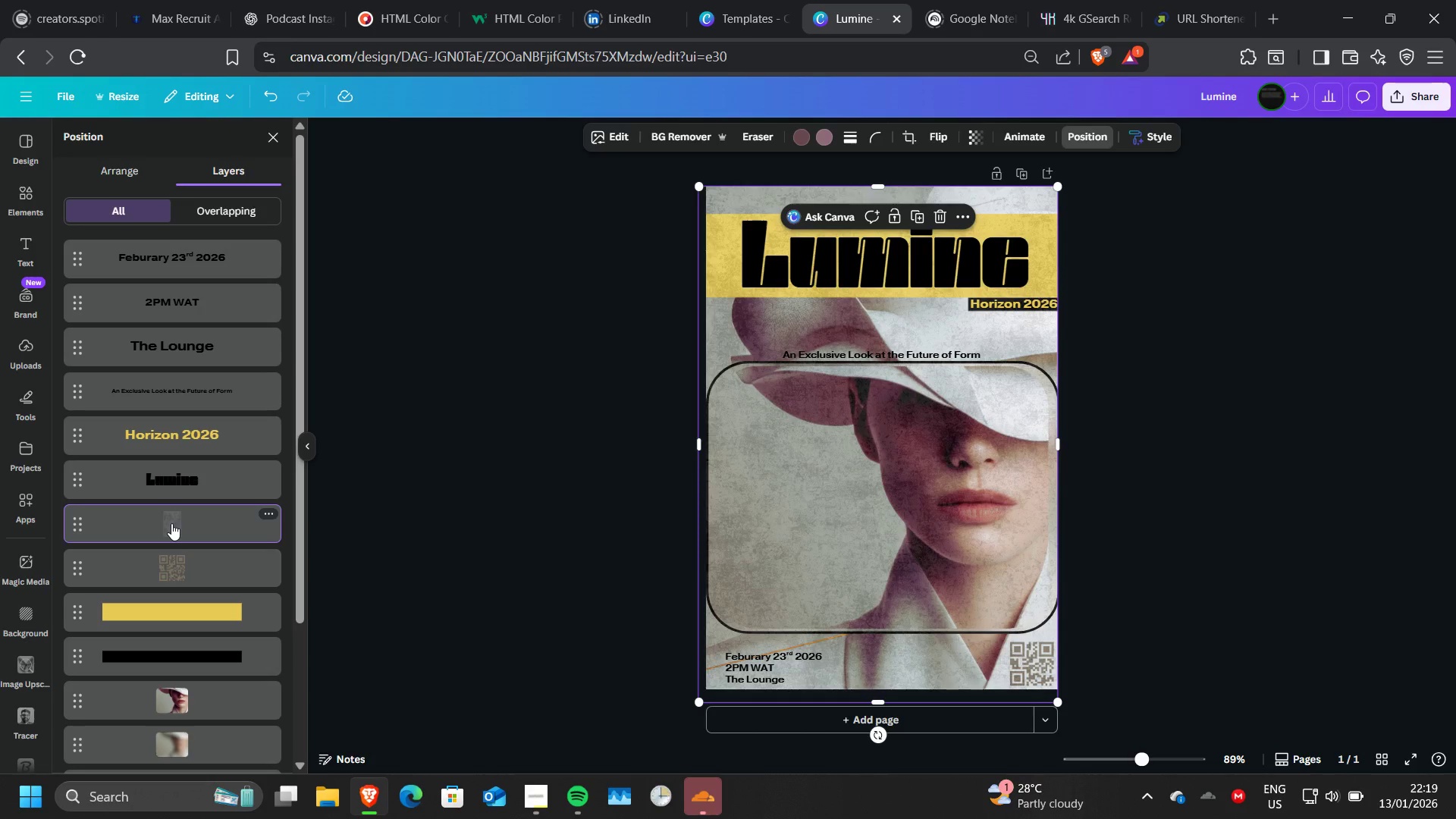 
left_click_drag(start_coordinate=[171, 523], to_coordinate=[187, 682])
 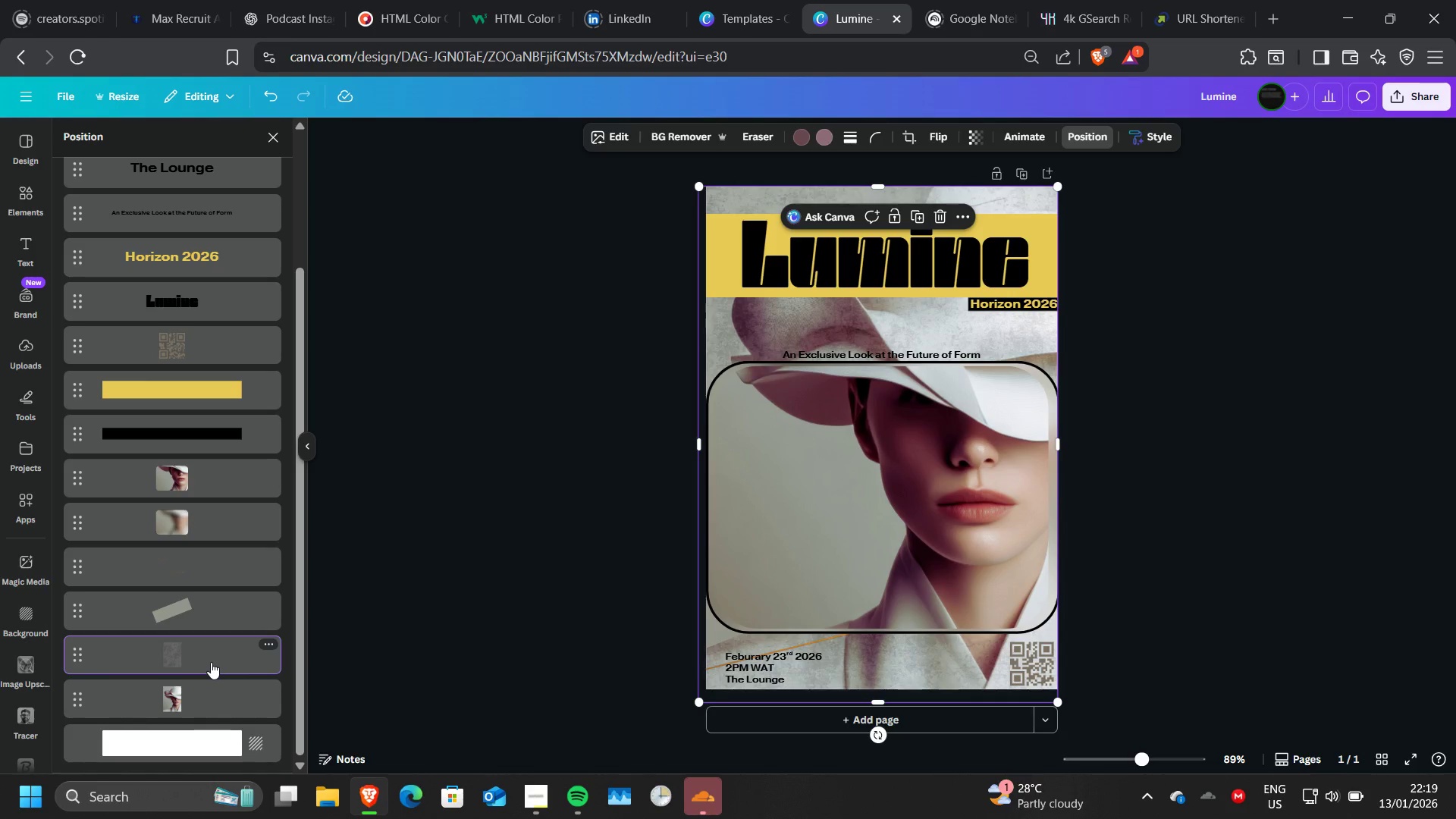 
wait(13.89)
 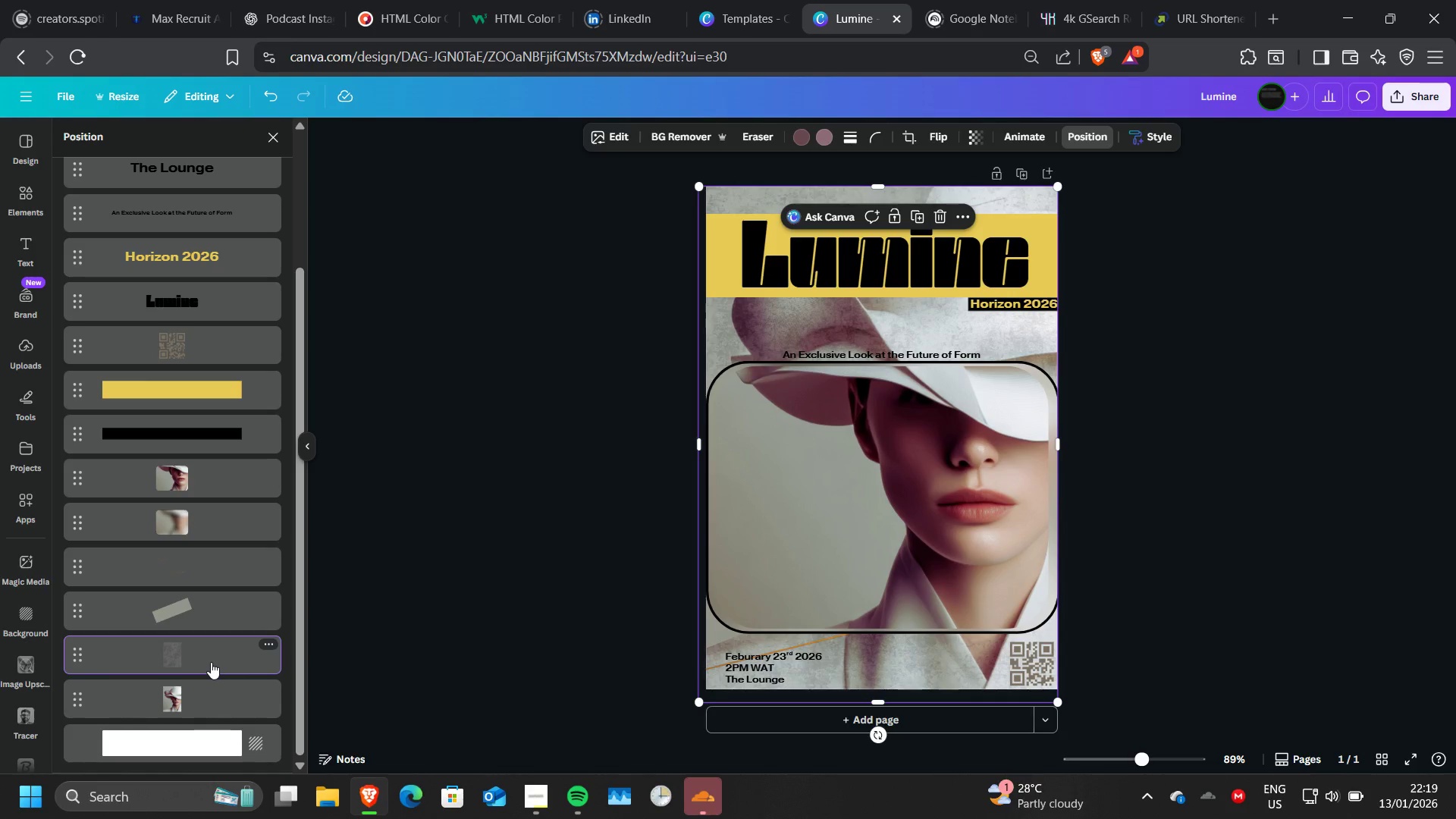 
key(Control+ControlLeft)
 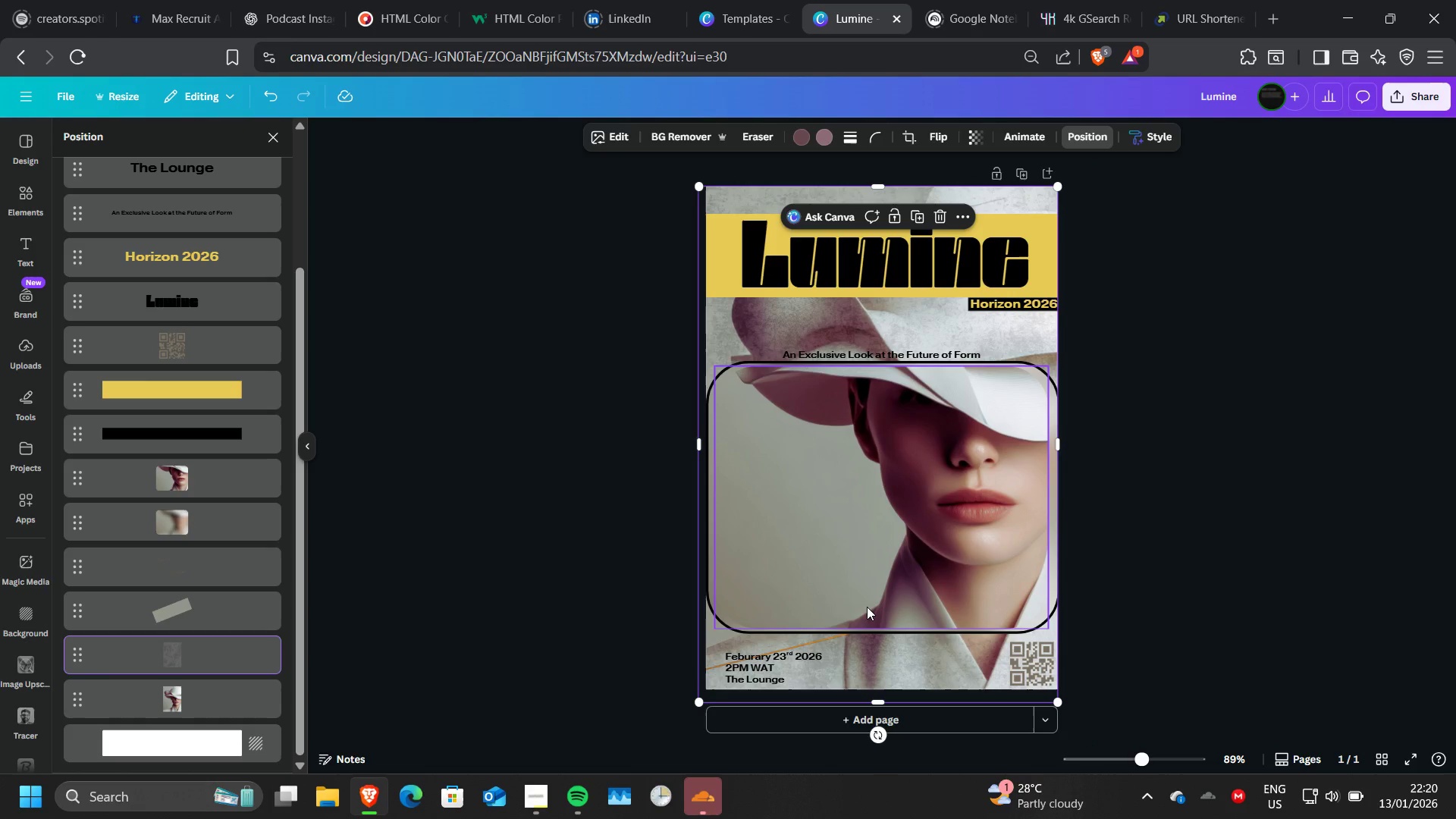 
scroll: coordinate [867, 607], scroll_direction: none, amount: 0.0
 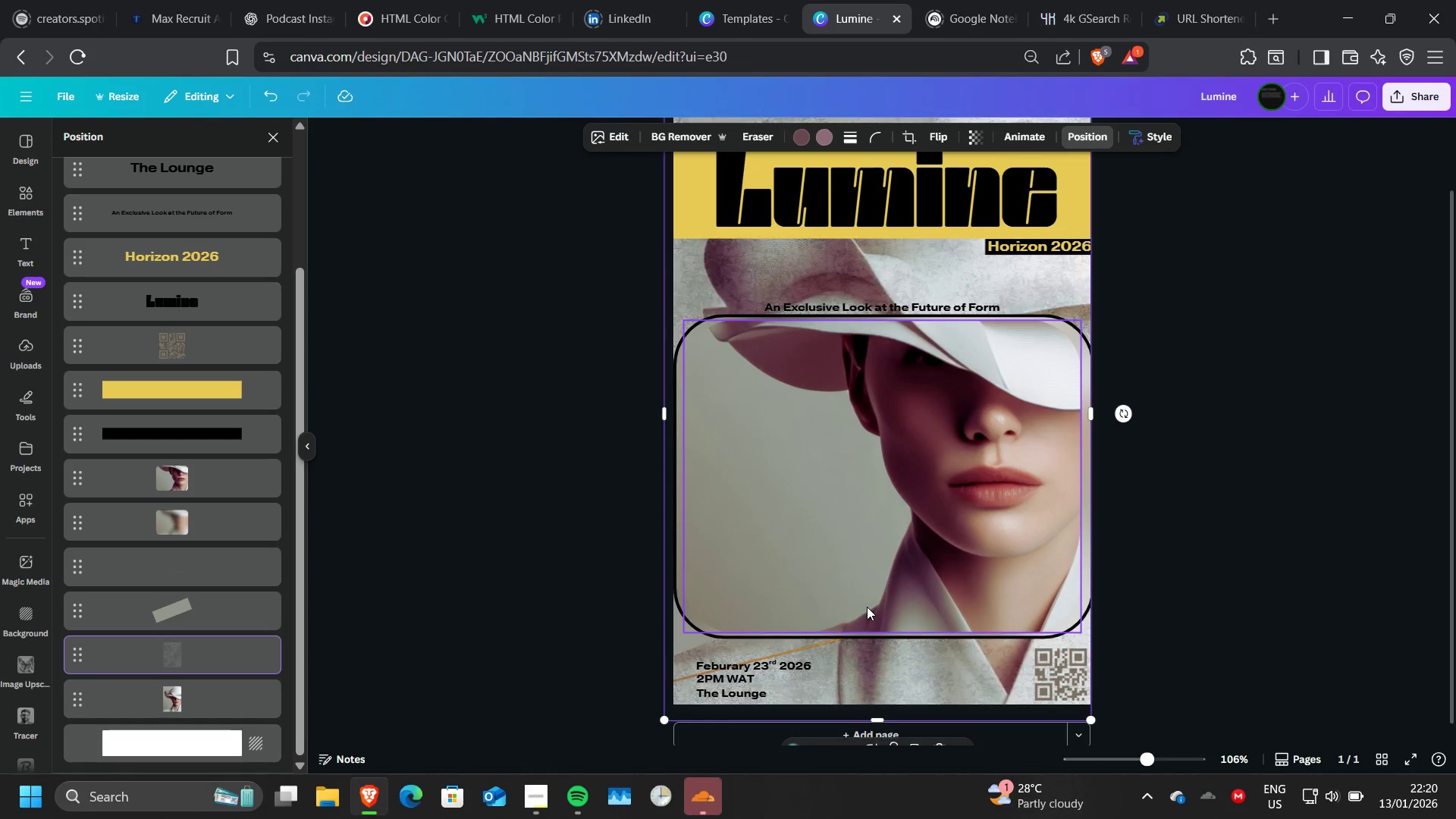 
key(Control+ControlLeft)
 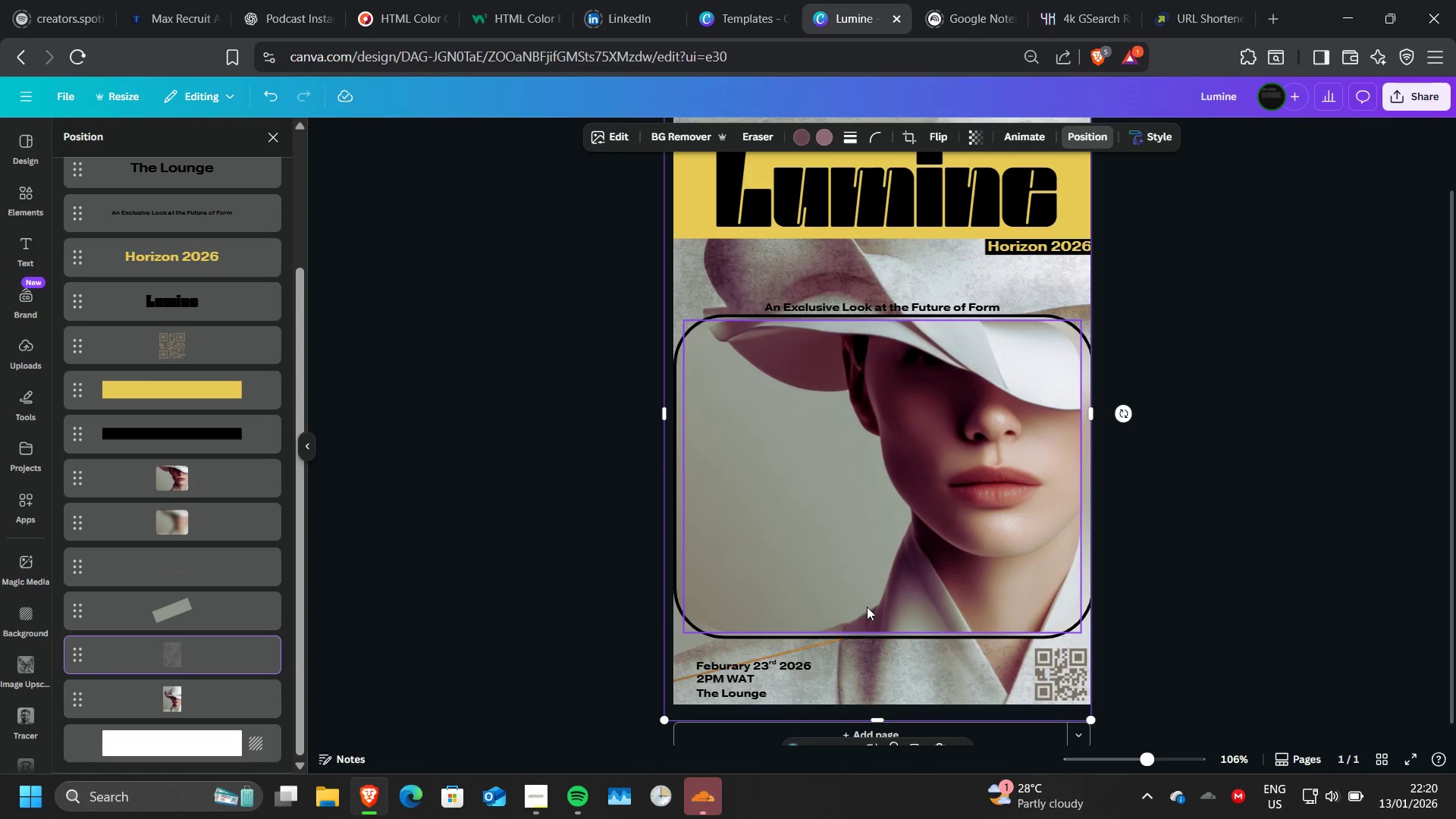 
scroll: coordinate [867, 607], scroll_direction: up, amount: 1.0
 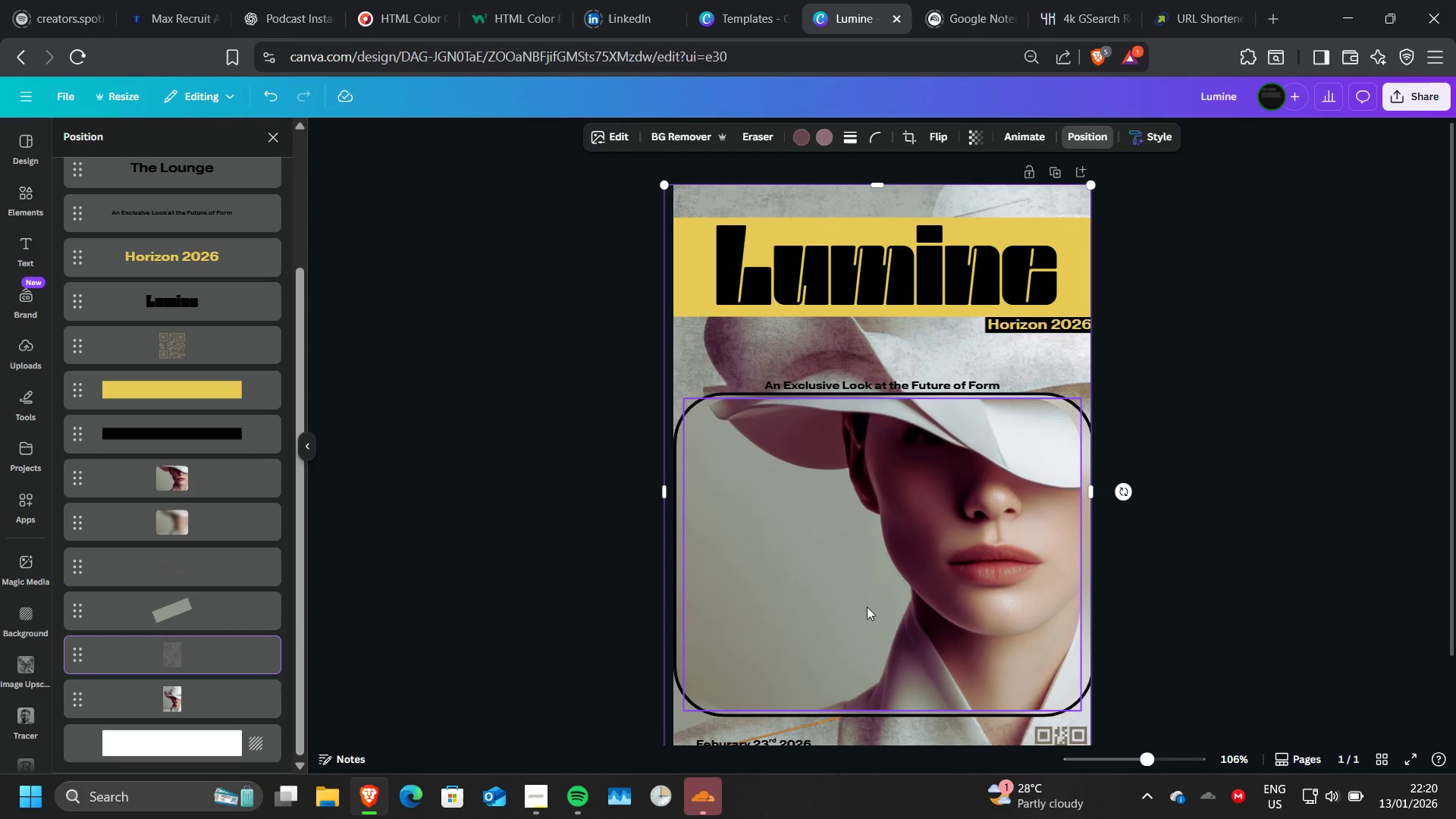 
scroll: coordinate [867, 607], scroll_direction: none, amount: 0.0
 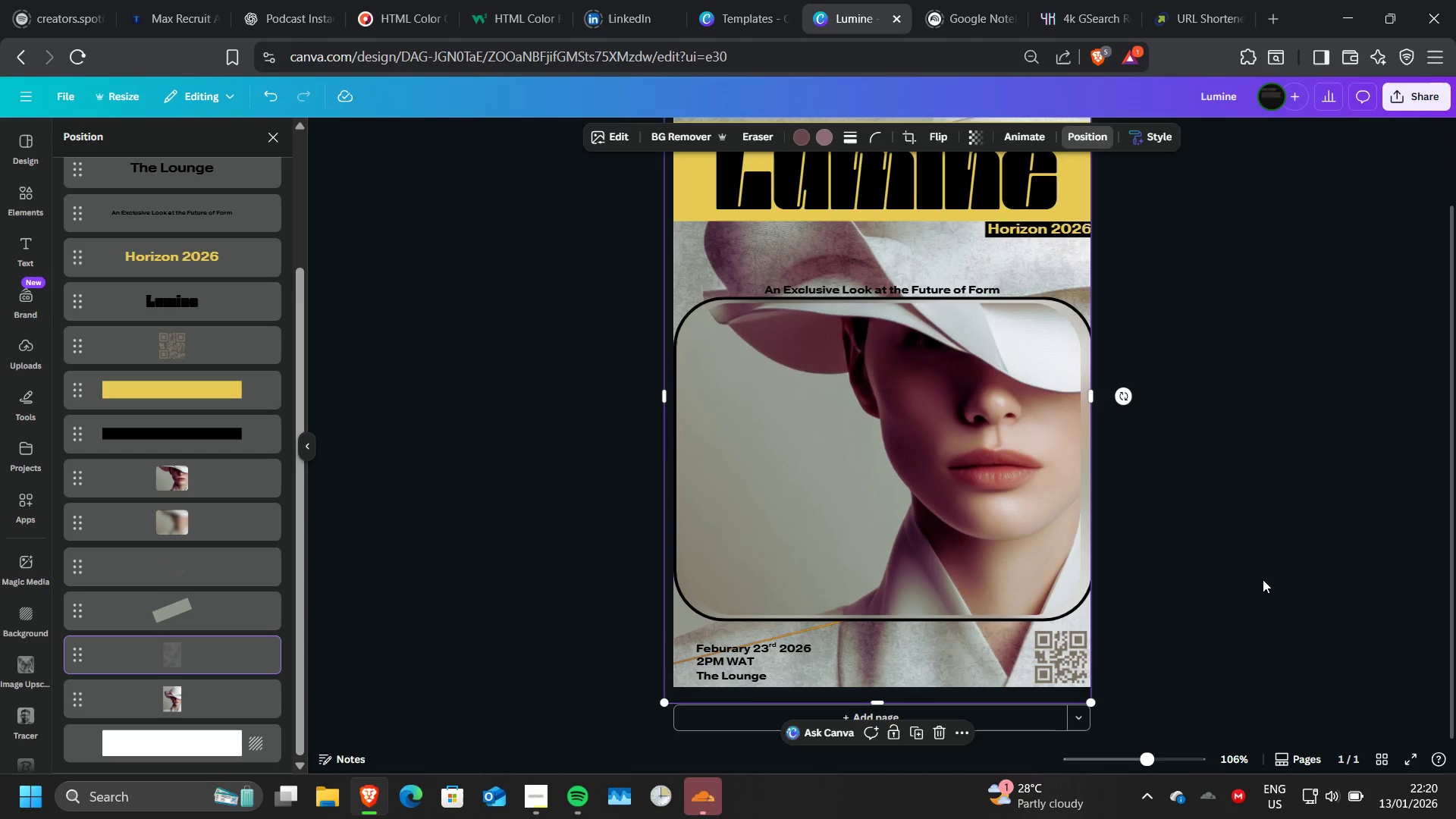 
double_click([1263, 579])
 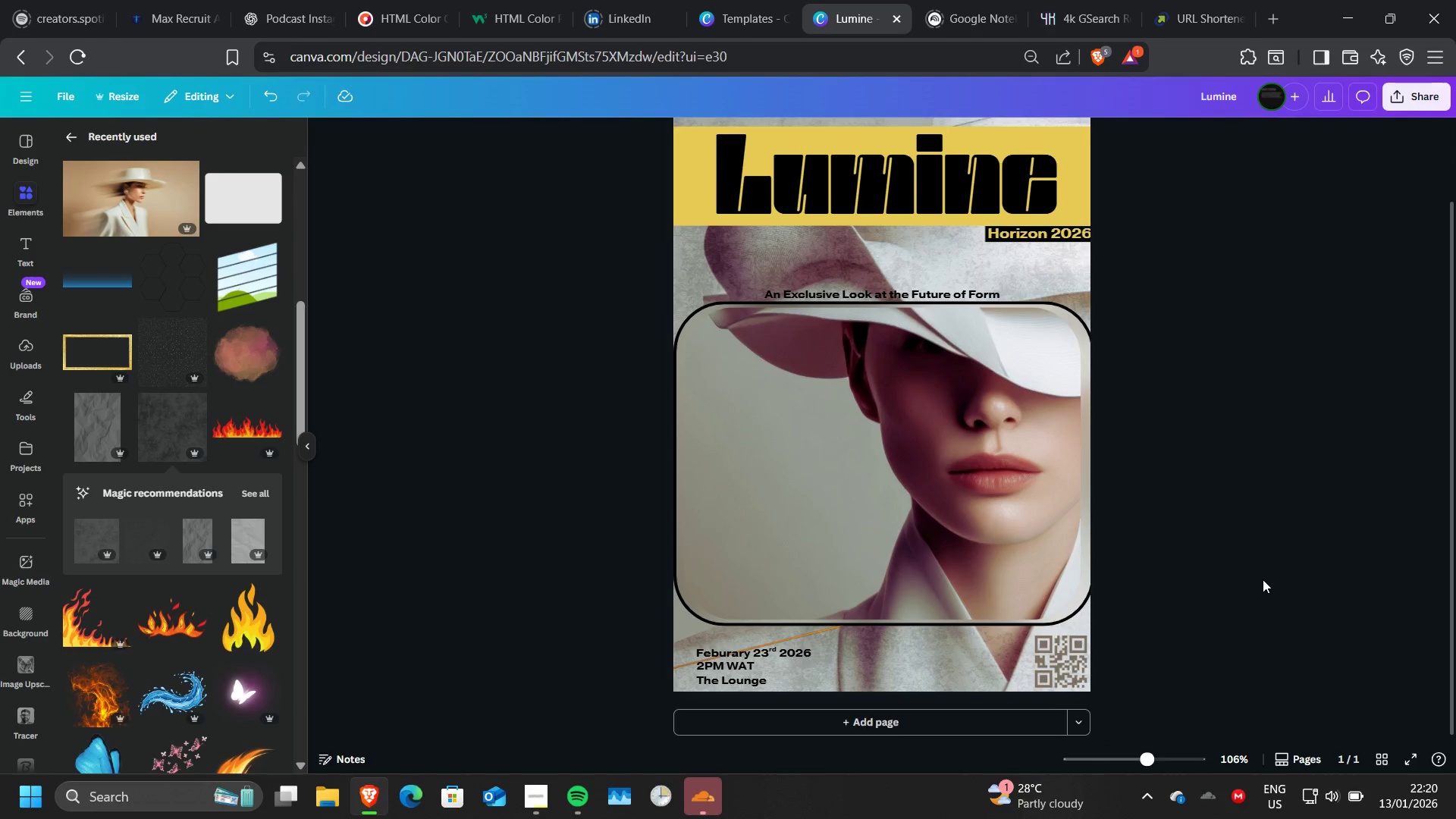 
scroll: coordinate [1263, 579], scroll_direction: none, amount: 0.0
 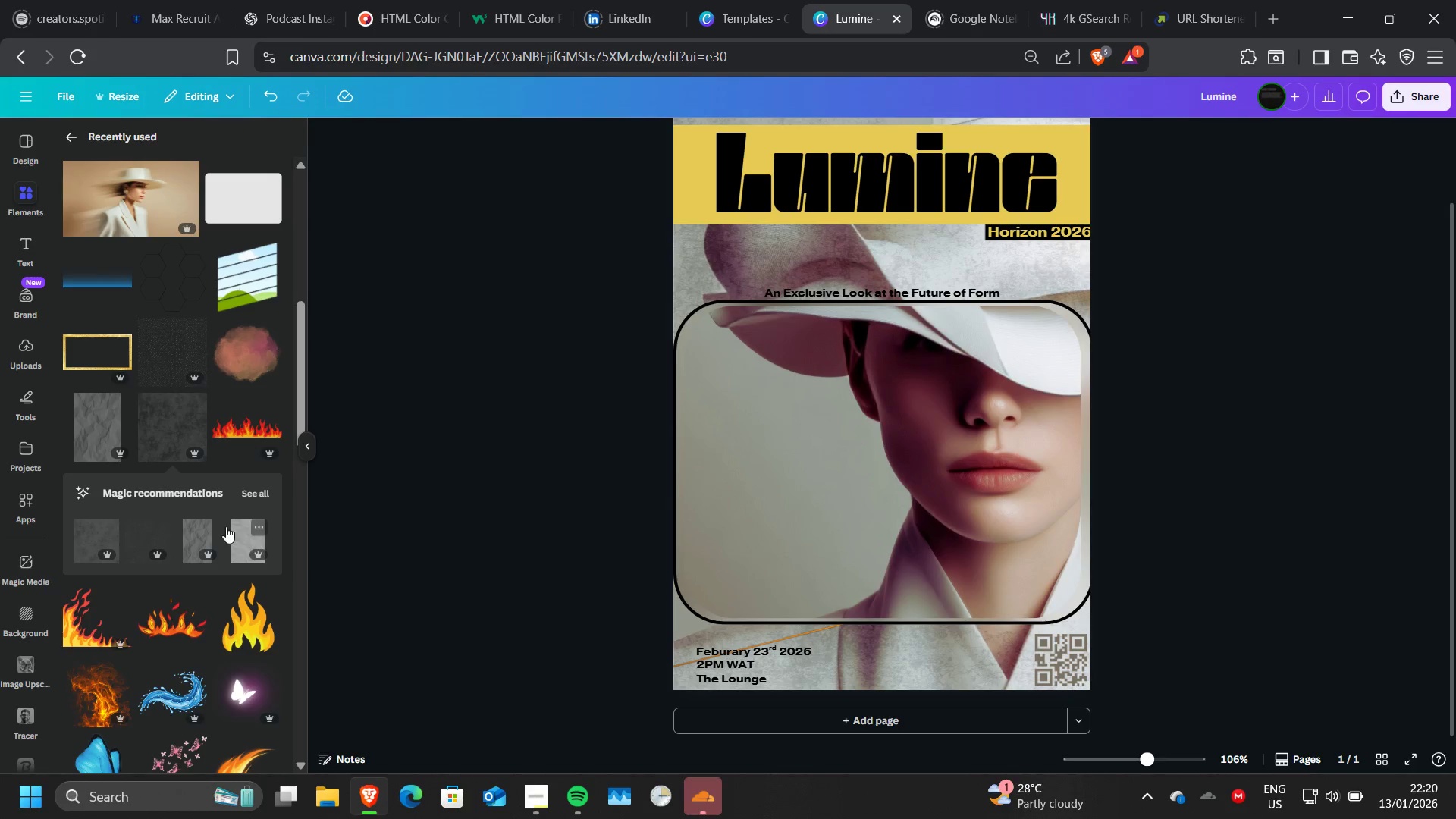 
scroll: coordinate [226, 526], scroll_direction: down, amount: 1.0
 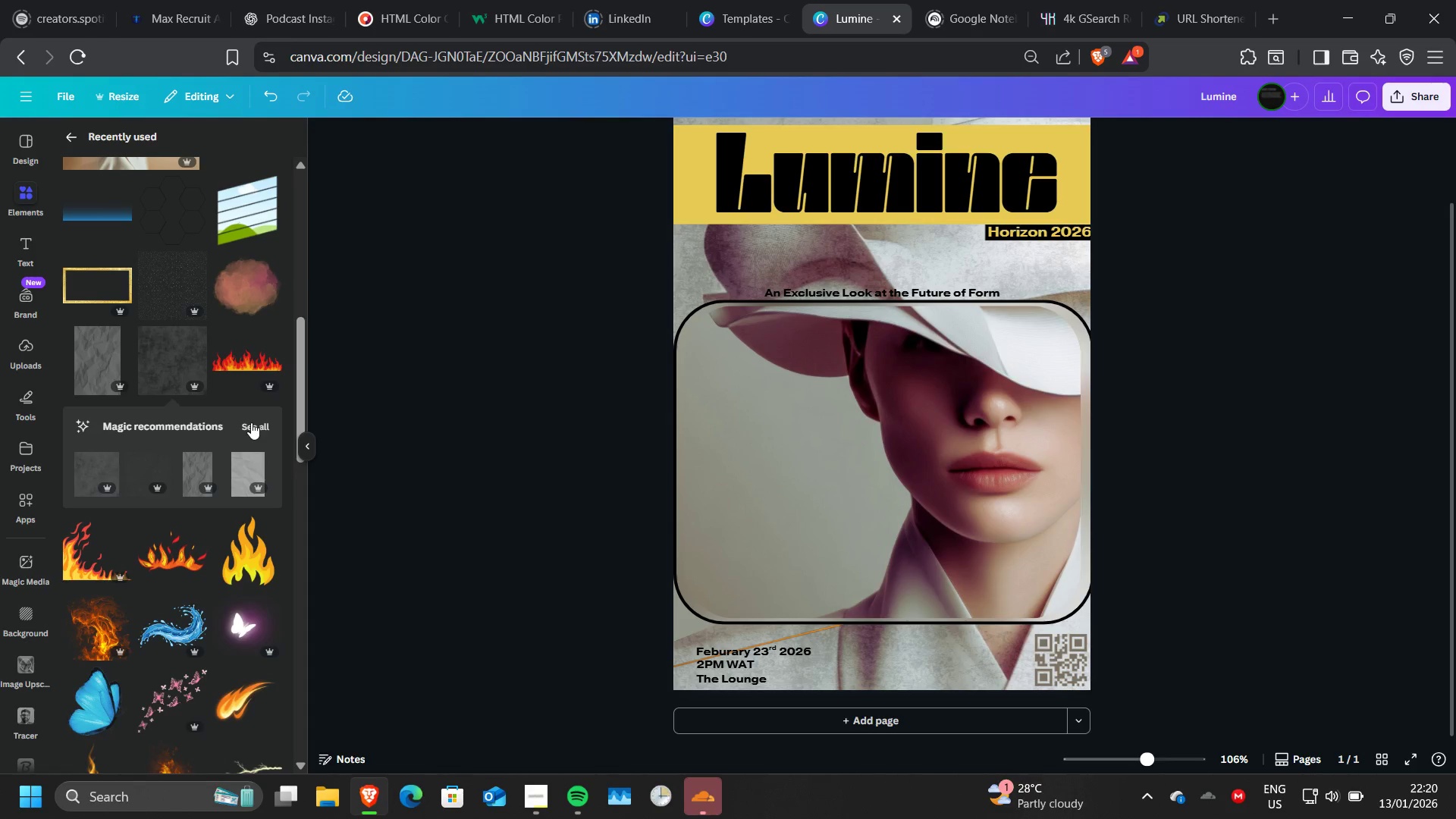 
left_click([251, 422])
 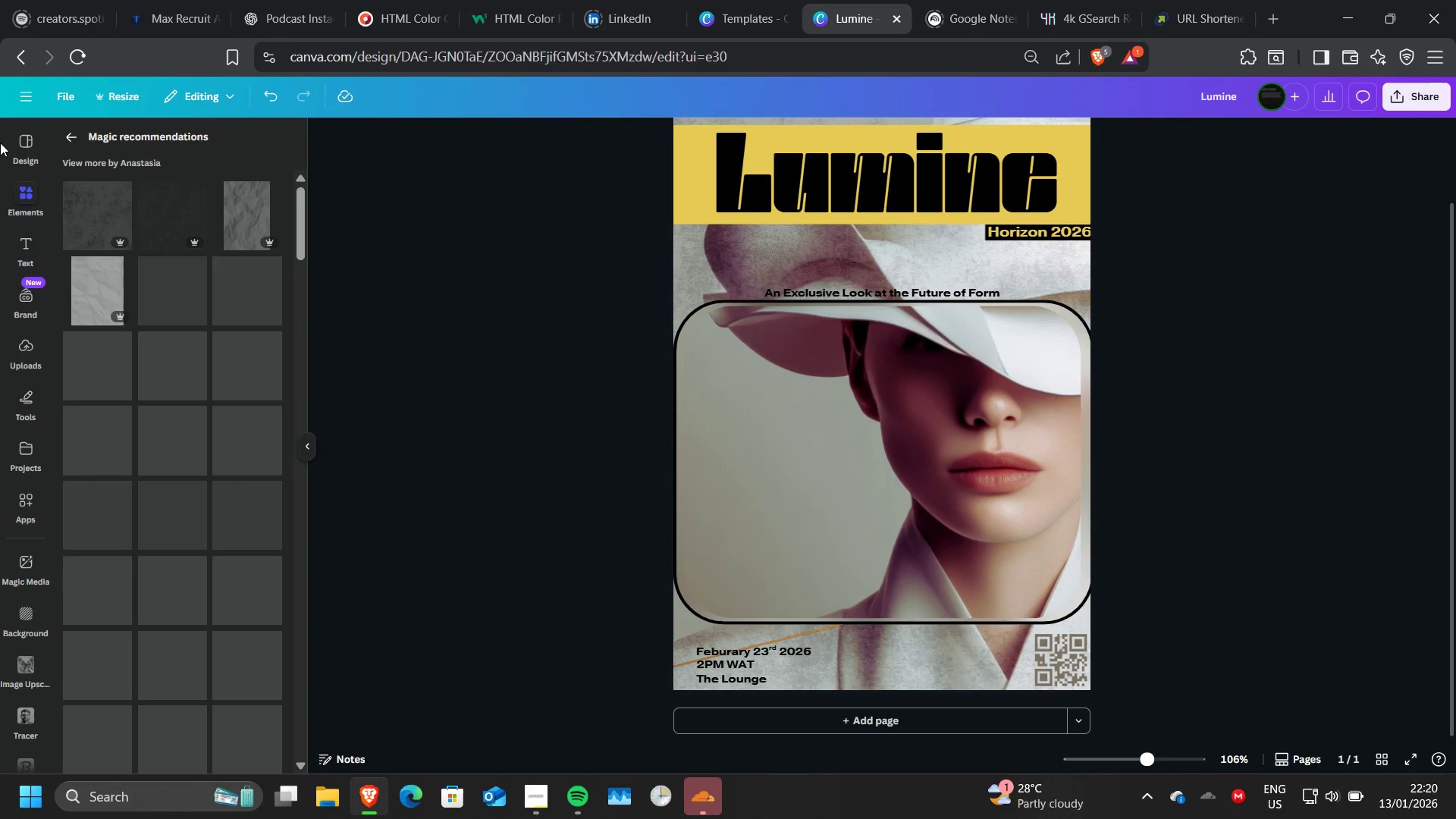 
left_click([74, 143])
 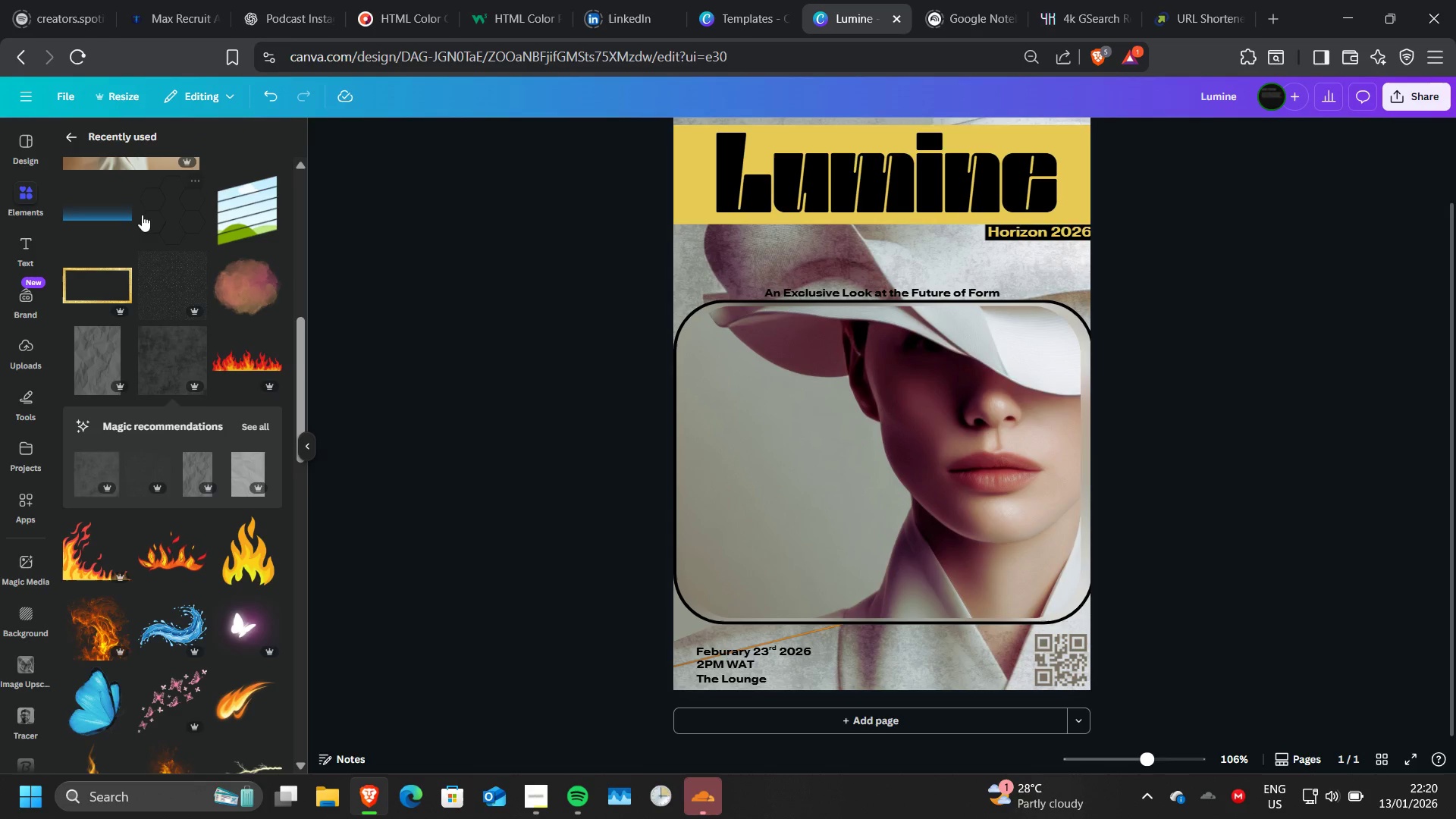 
scroll: coordinate [142, 215], scroll_direction: up, amount: 11.0
 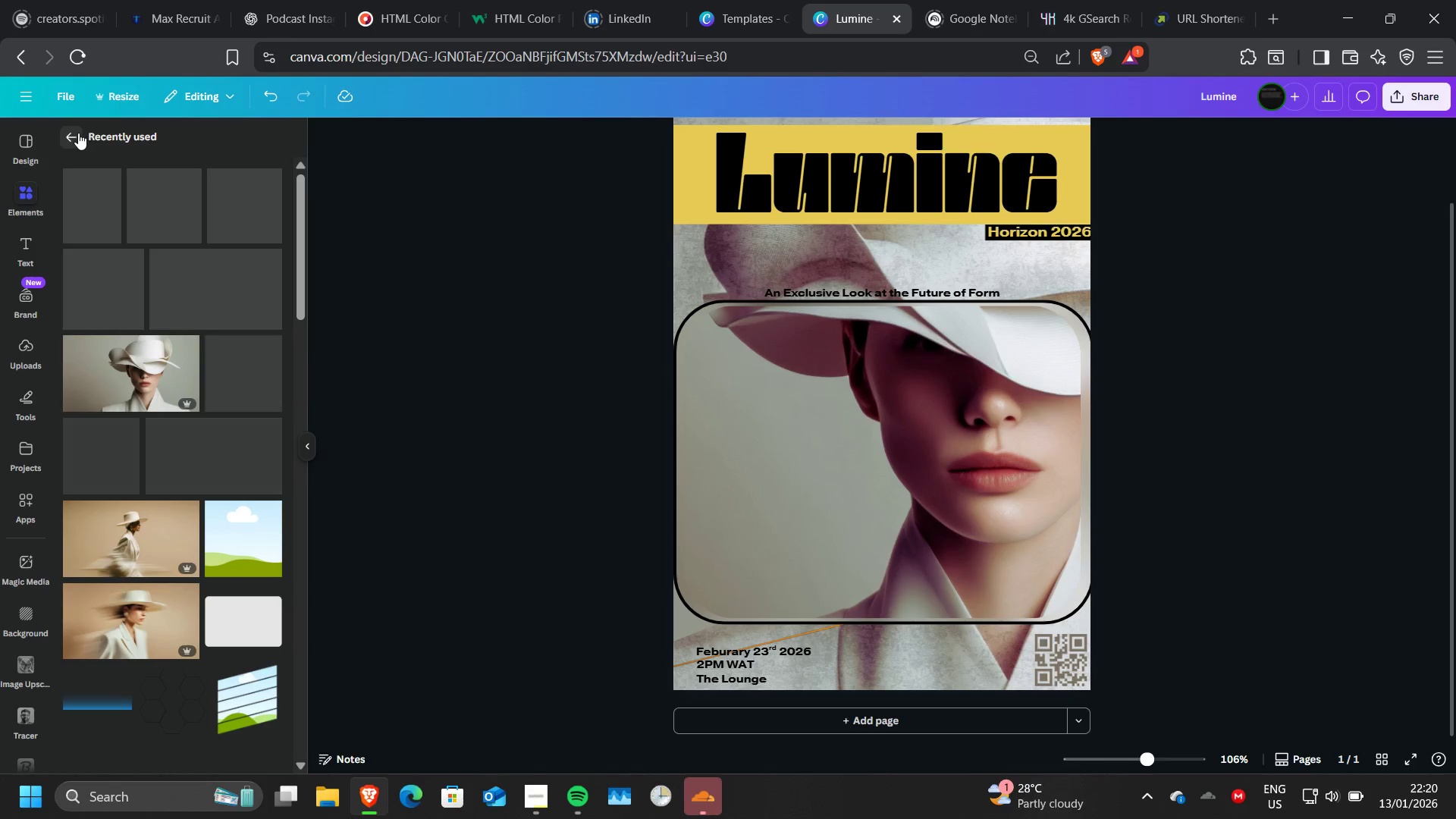 
left_click([78, 133])
 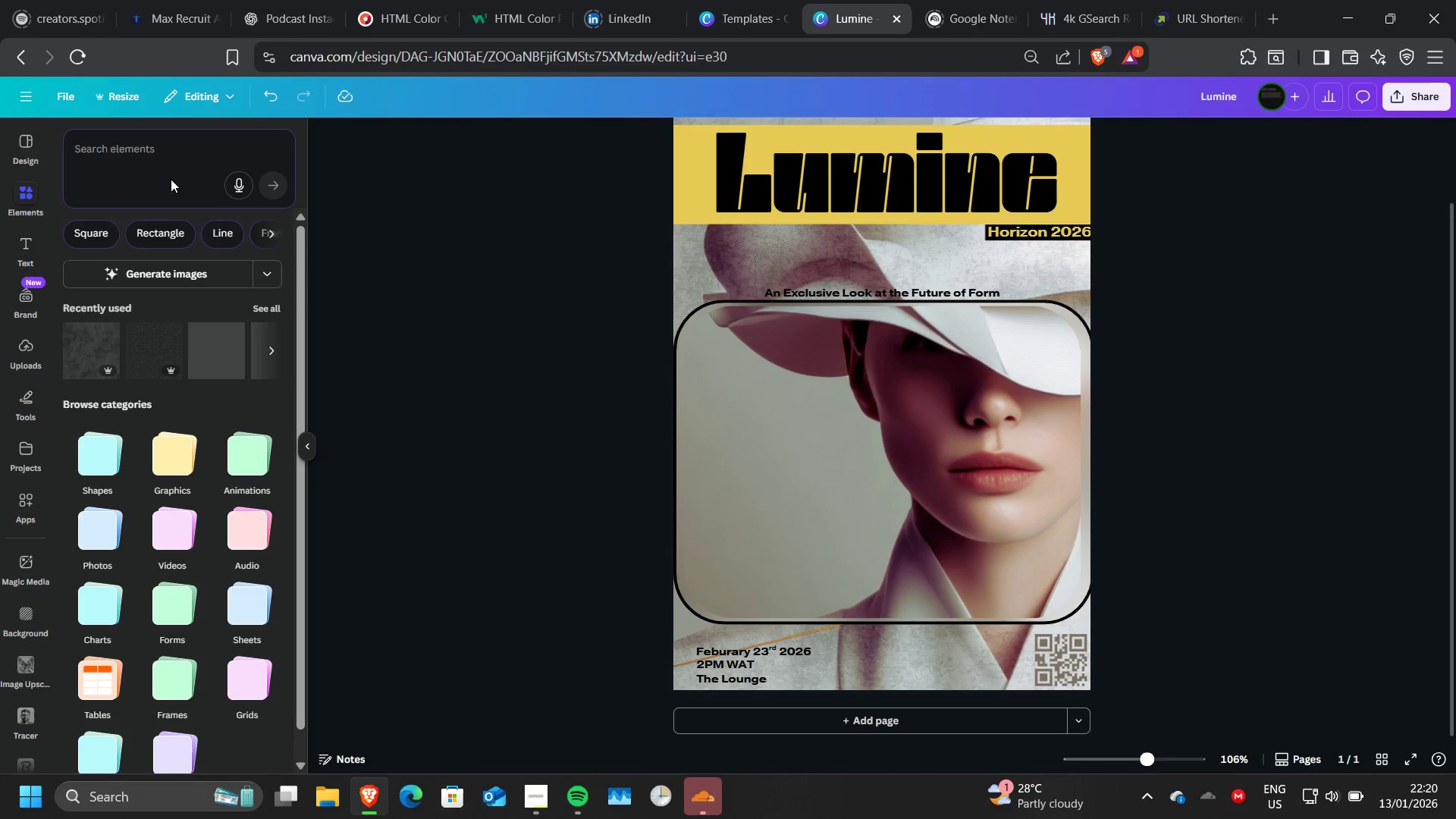 
left_click([171, 179])
 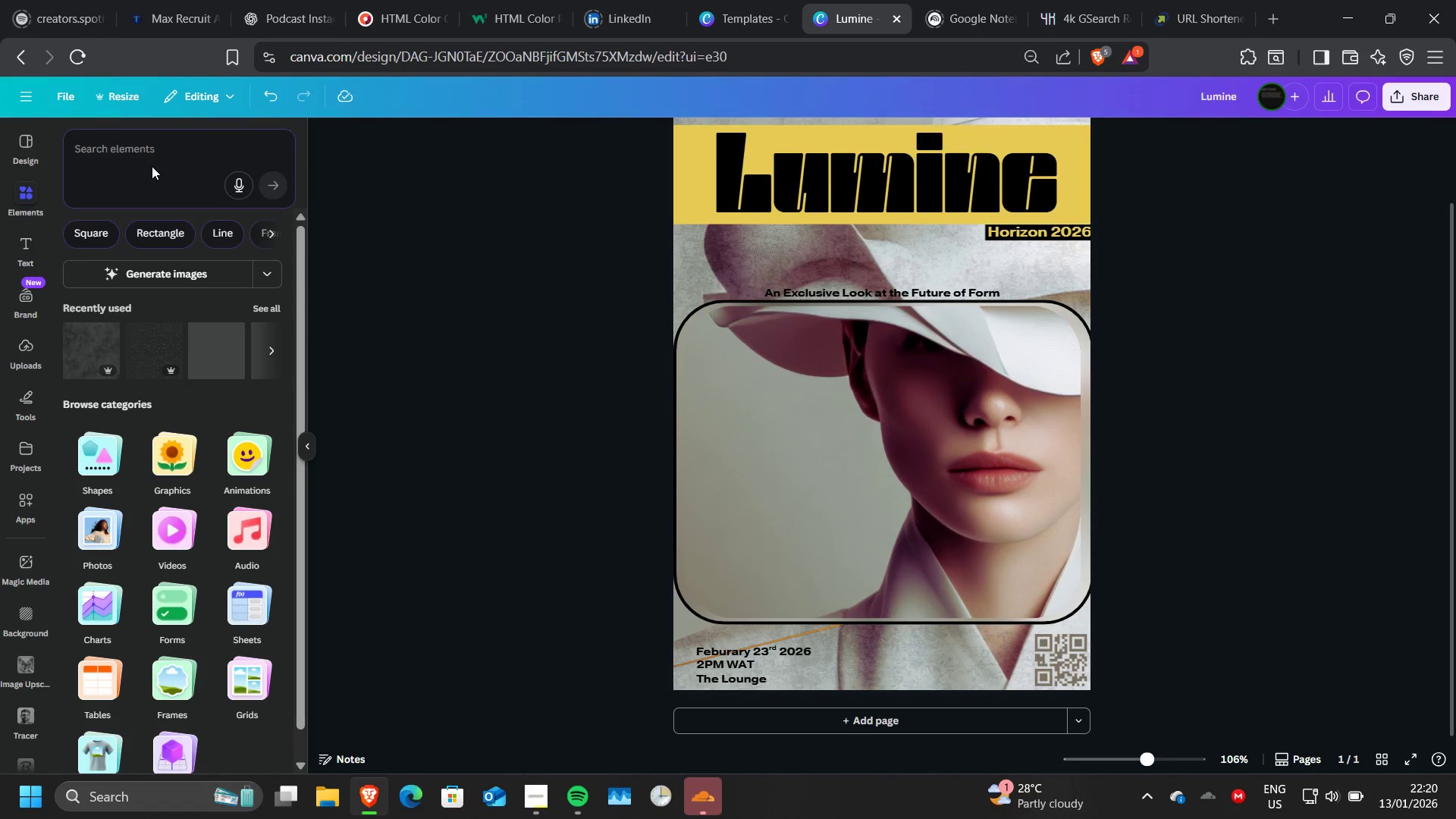 
left_click([152, 166])
 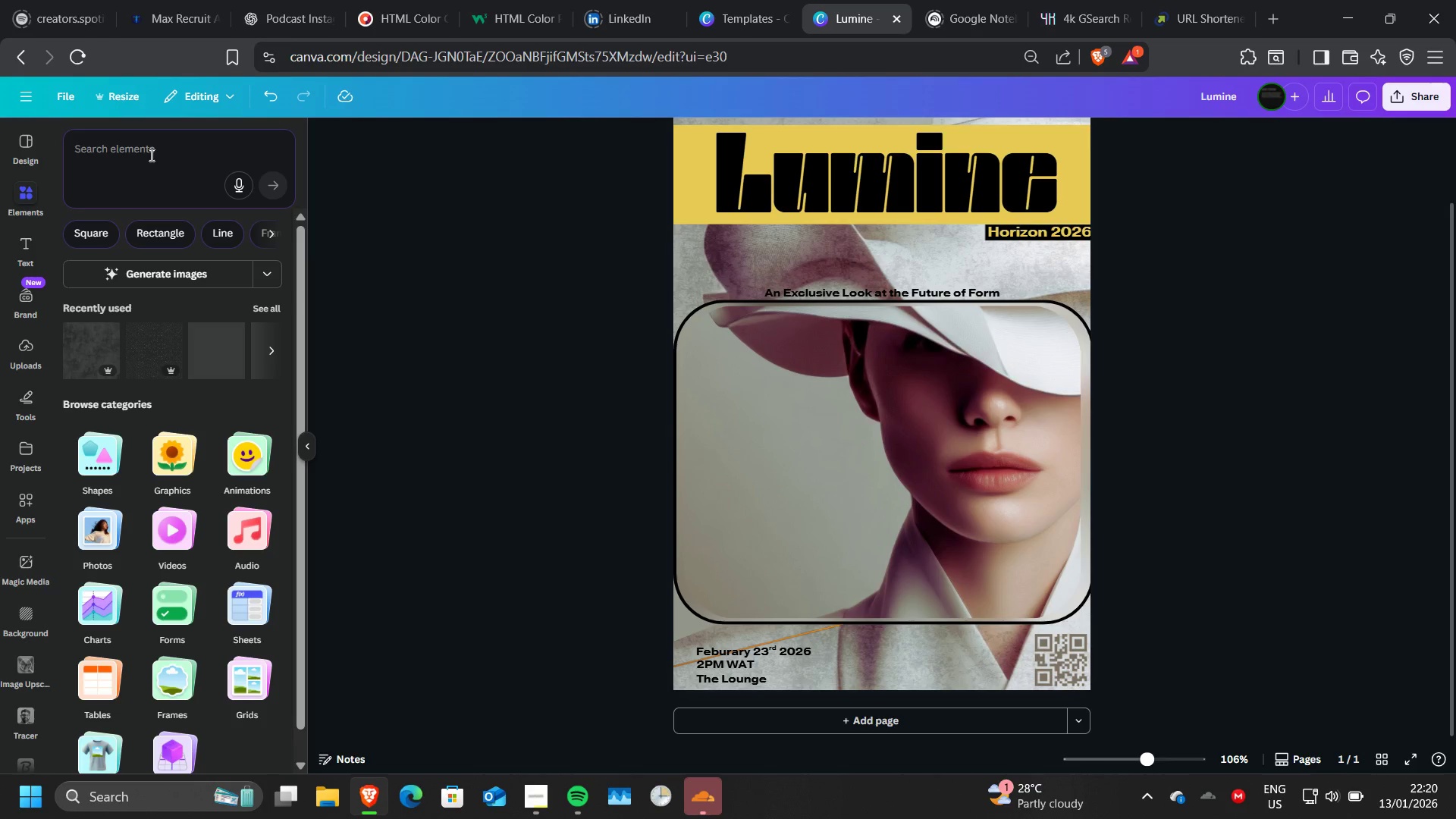 
left_click([150, 155])
 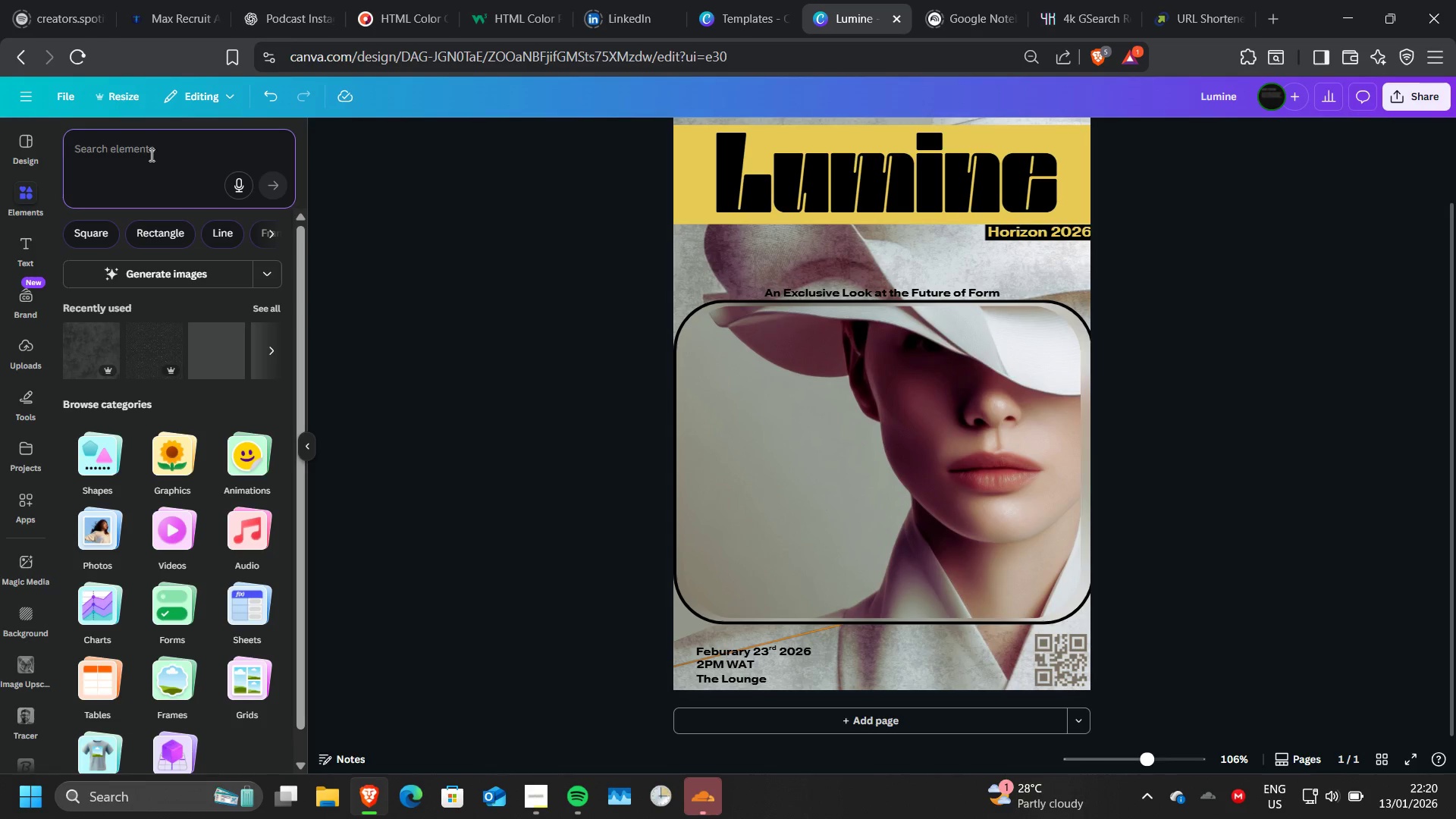 
type(GRAIN )
 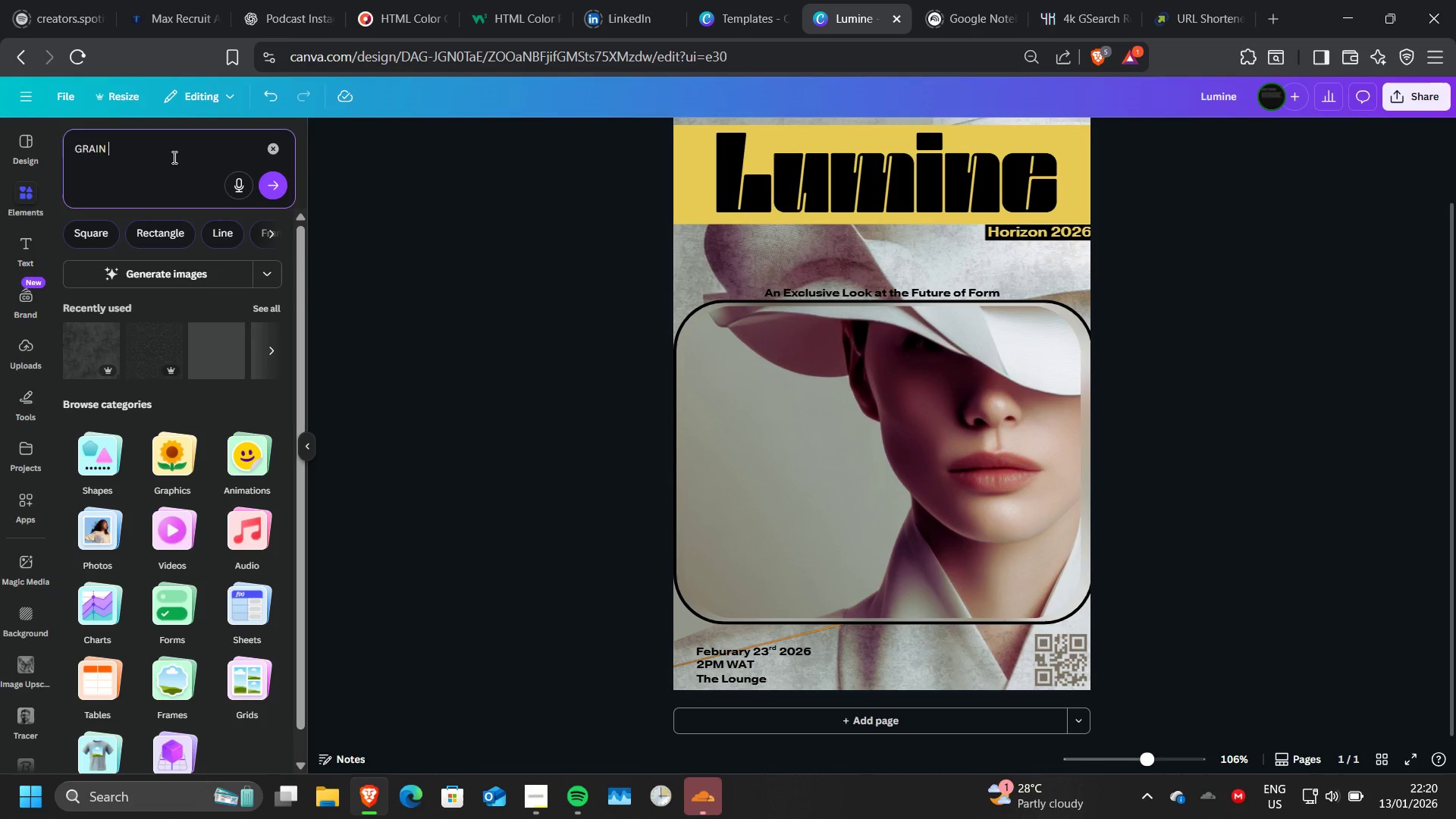 
type(TEXTURE)
 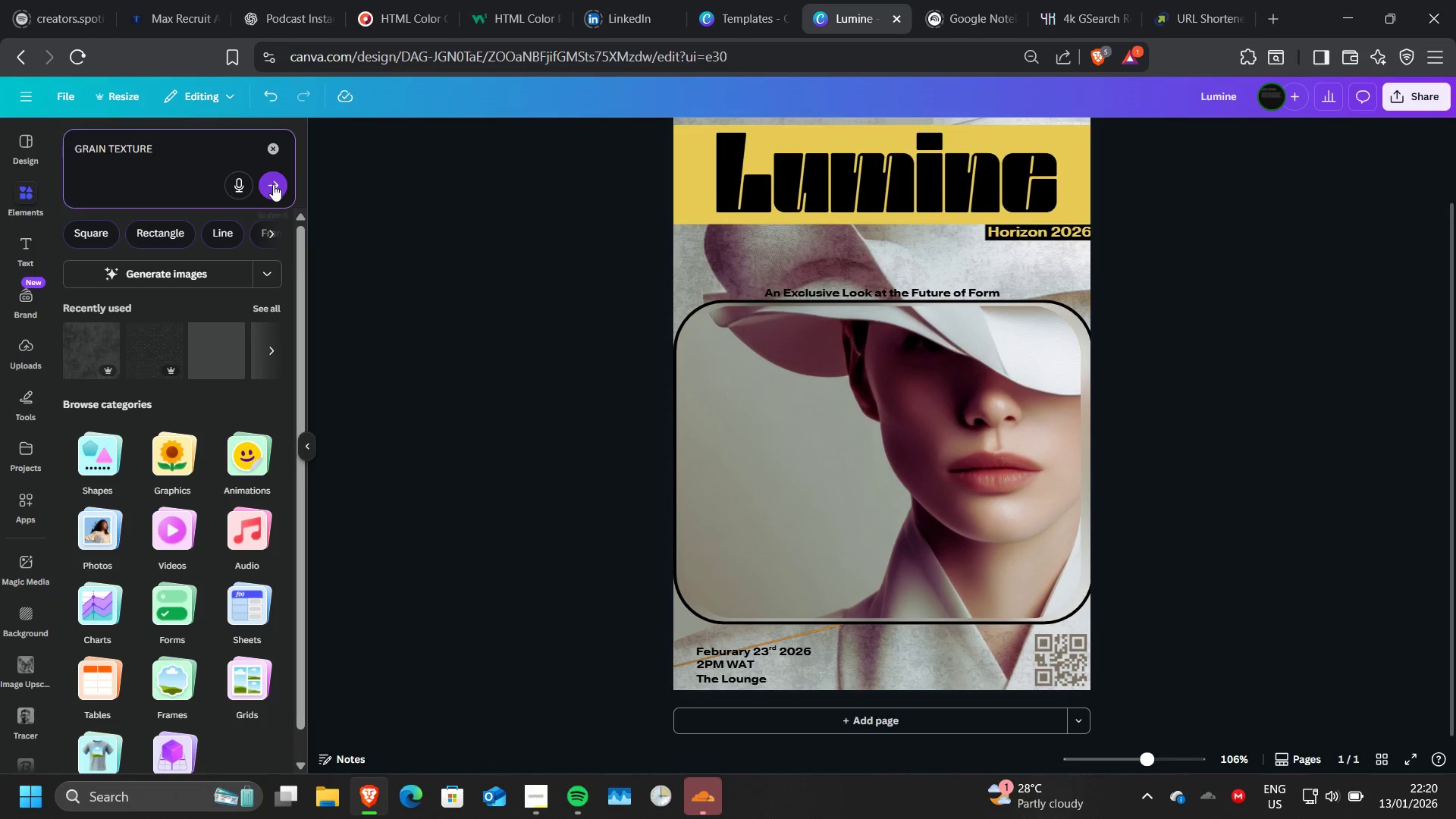 
left_click([273, 184])
 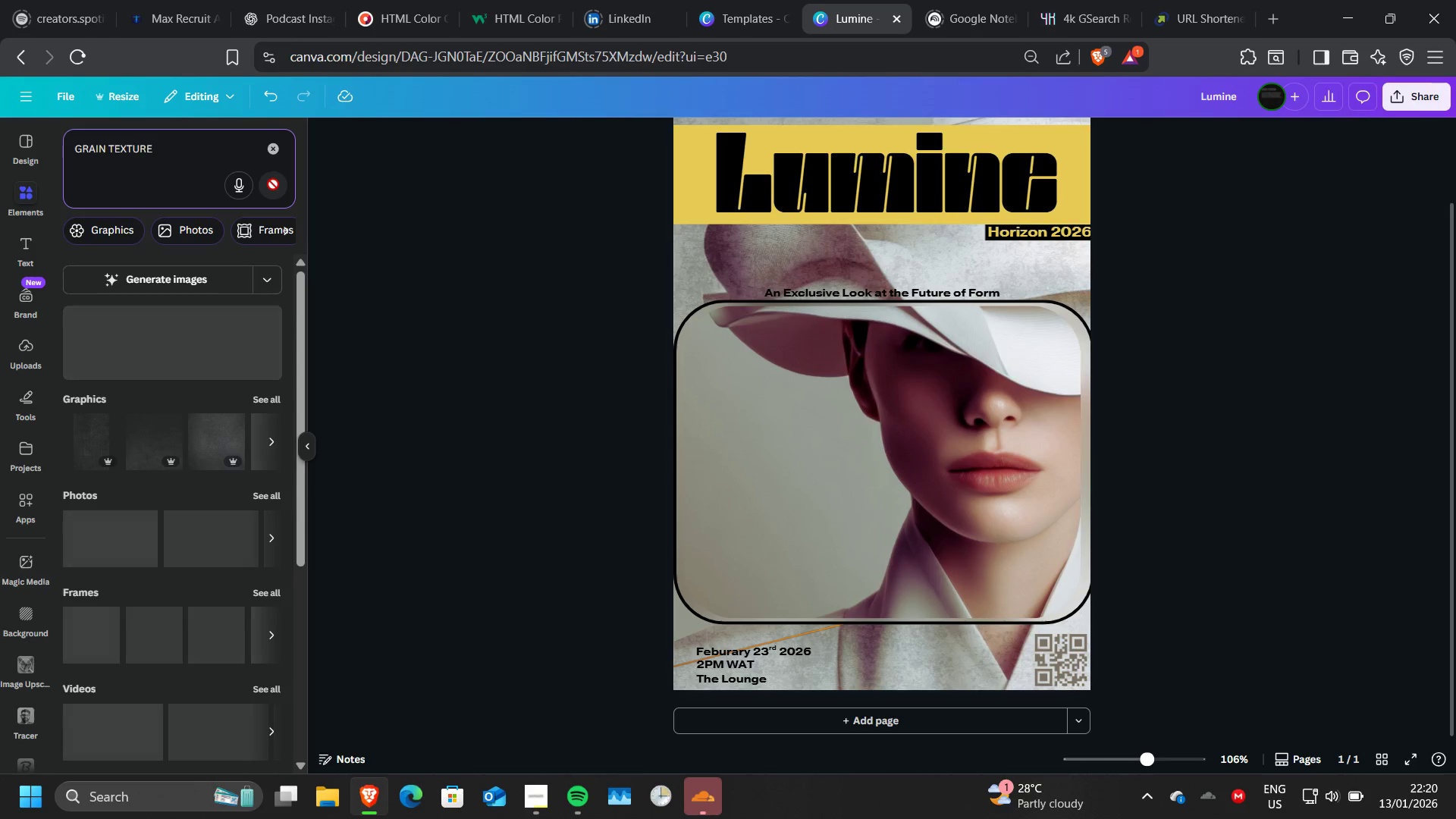 
wait(11.09)
 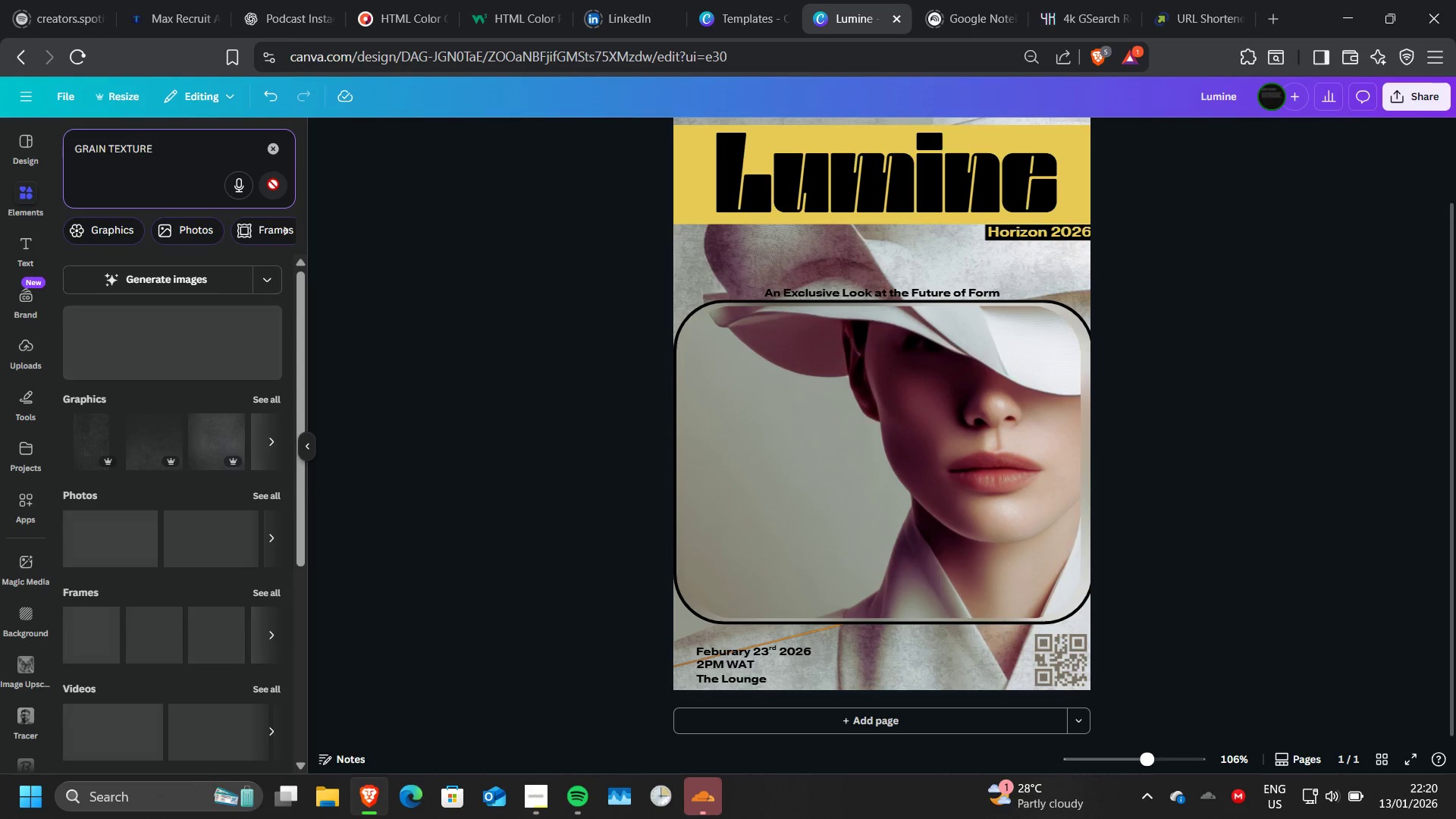 
left_click([714, 664])
 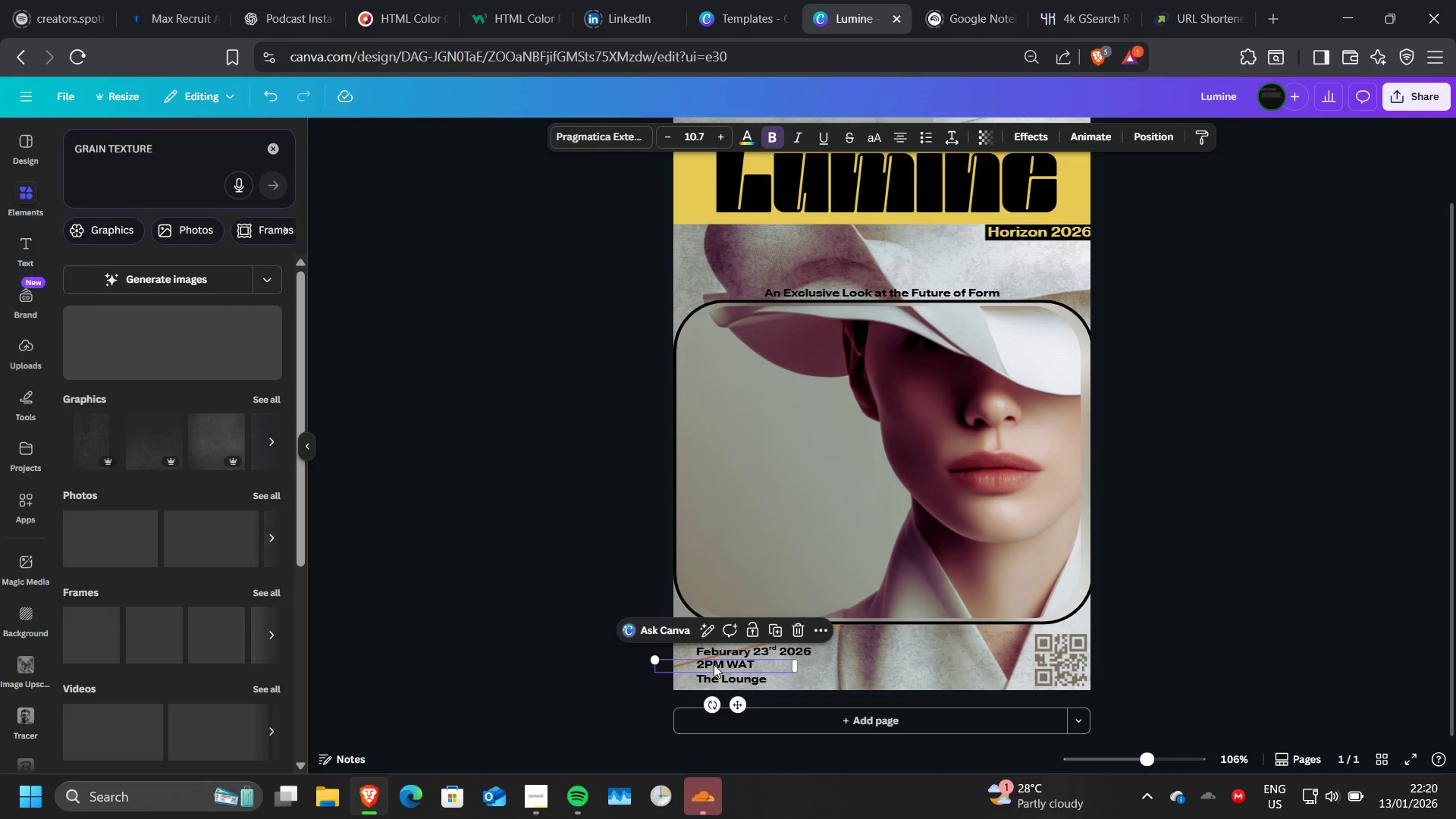 
key(ArrowDown)
 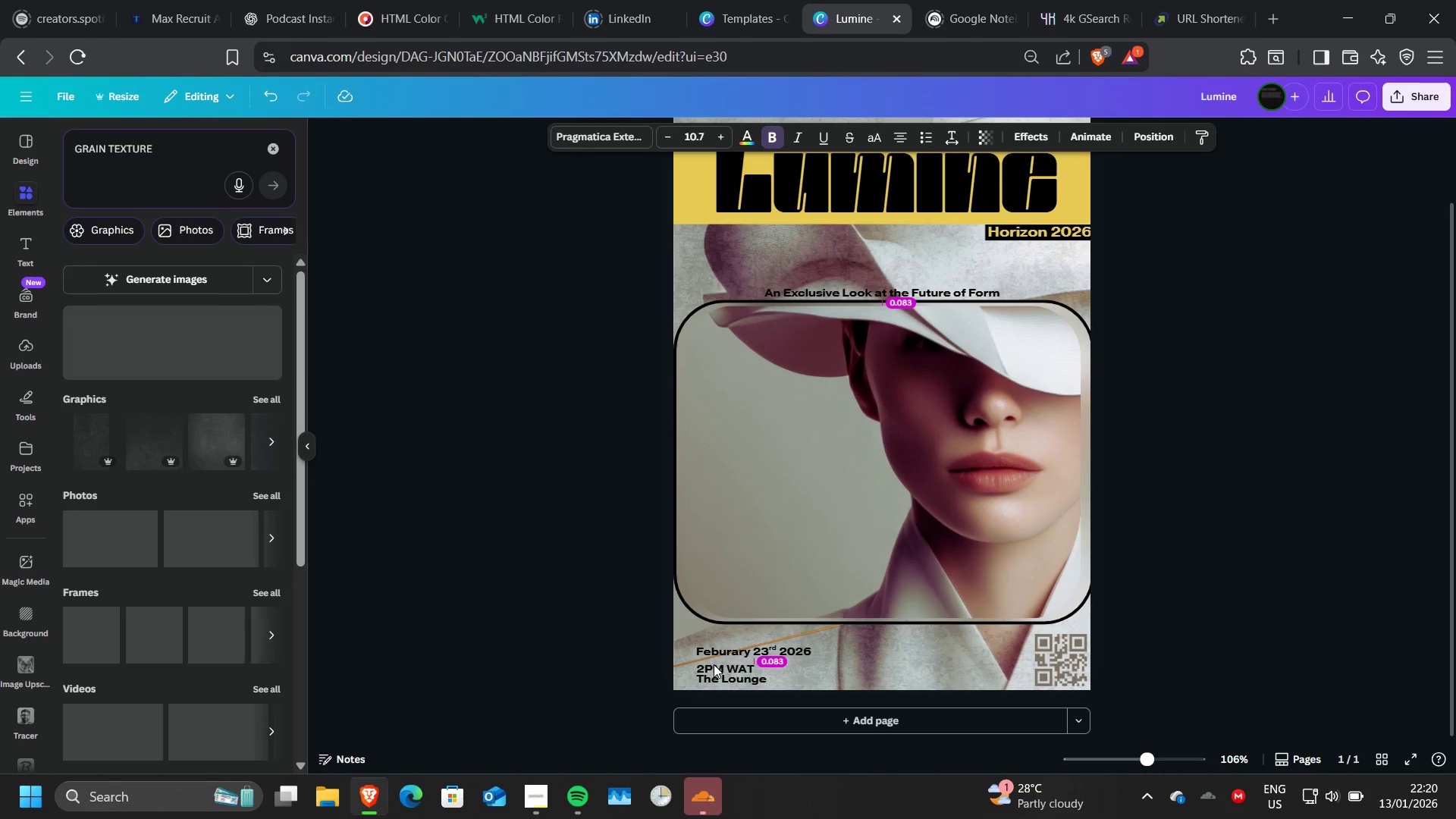 
key(ArrowUp)
 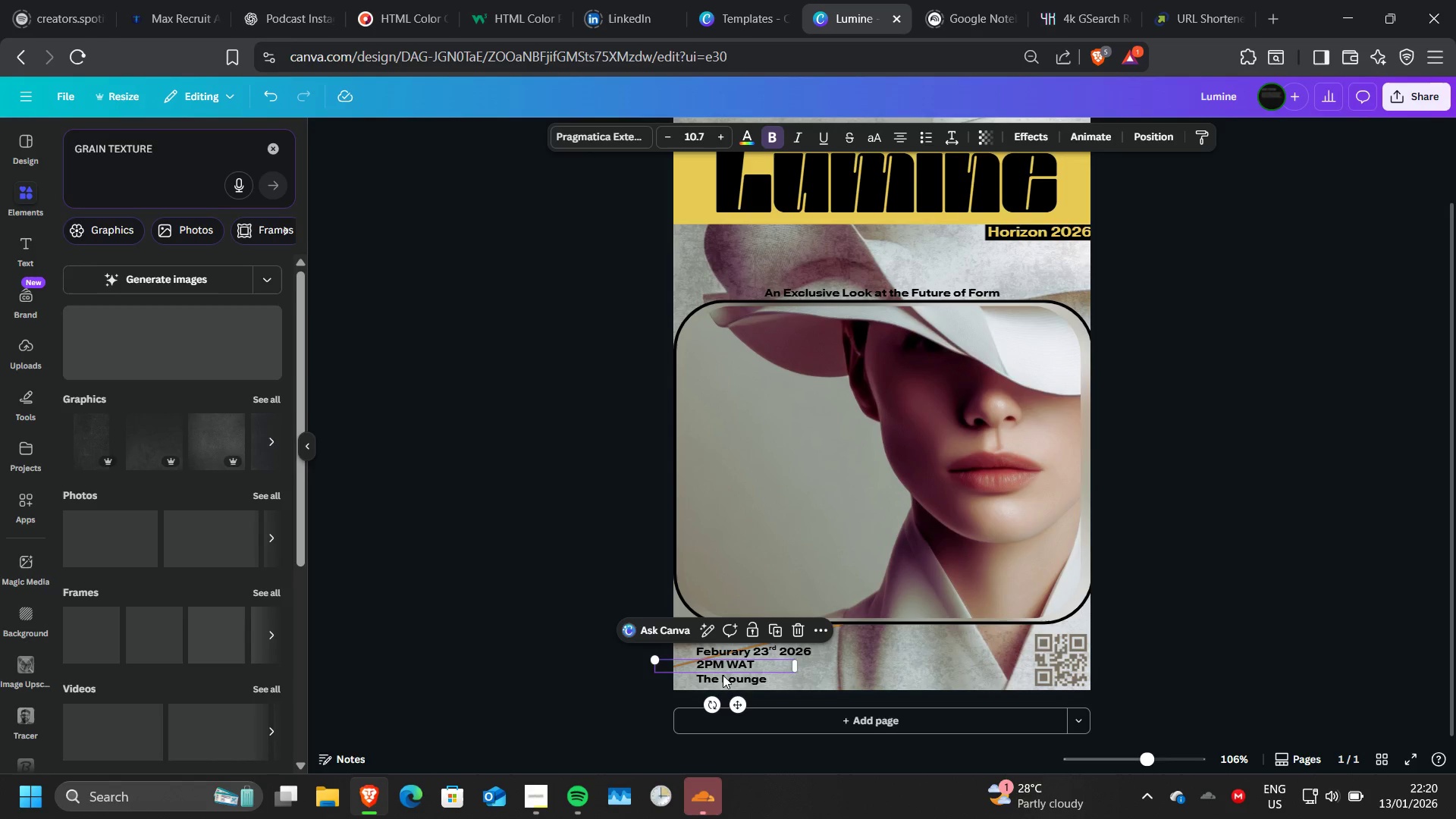 
left_click([724, 677])
 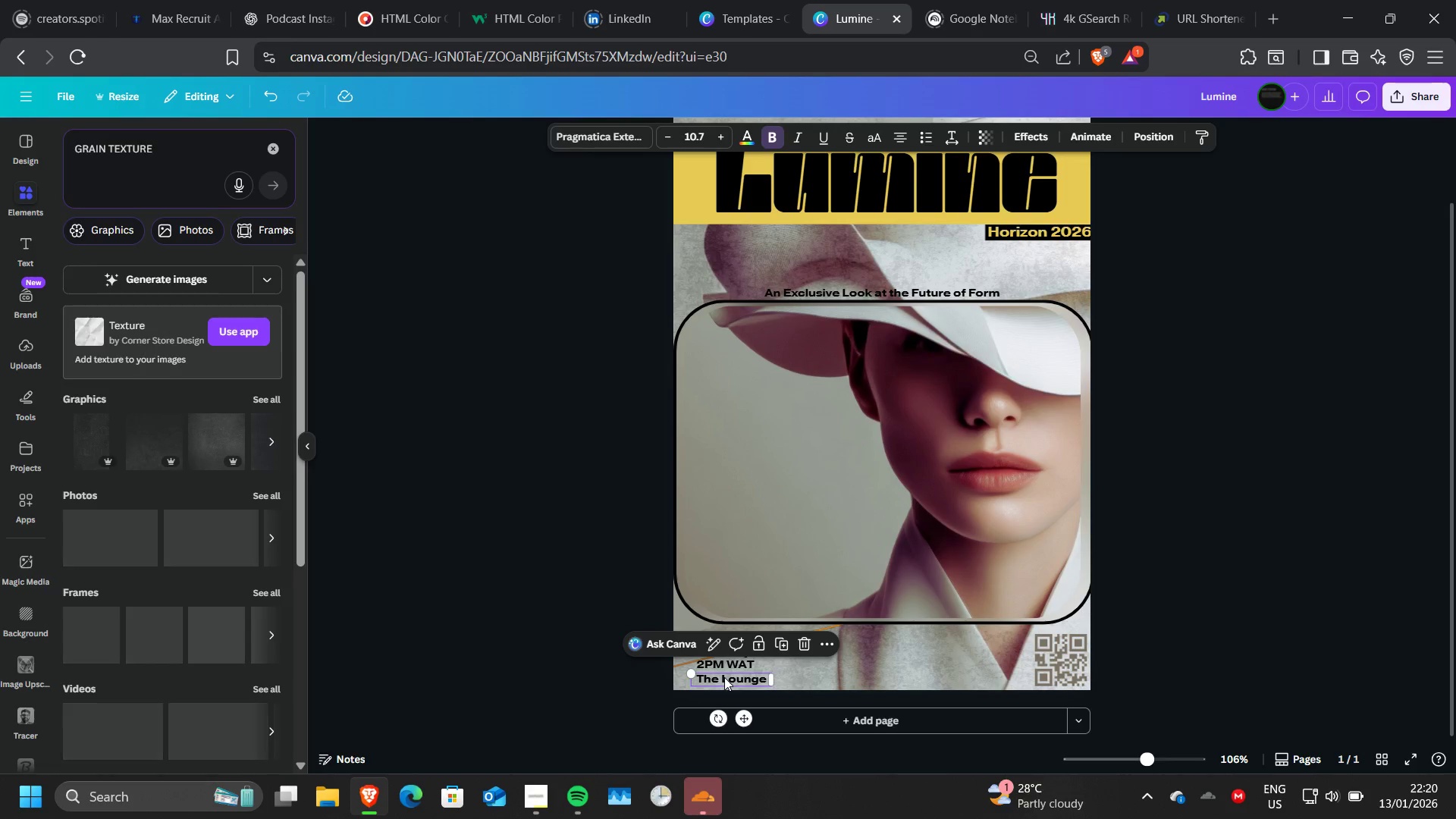 
key(ArrowUp)
 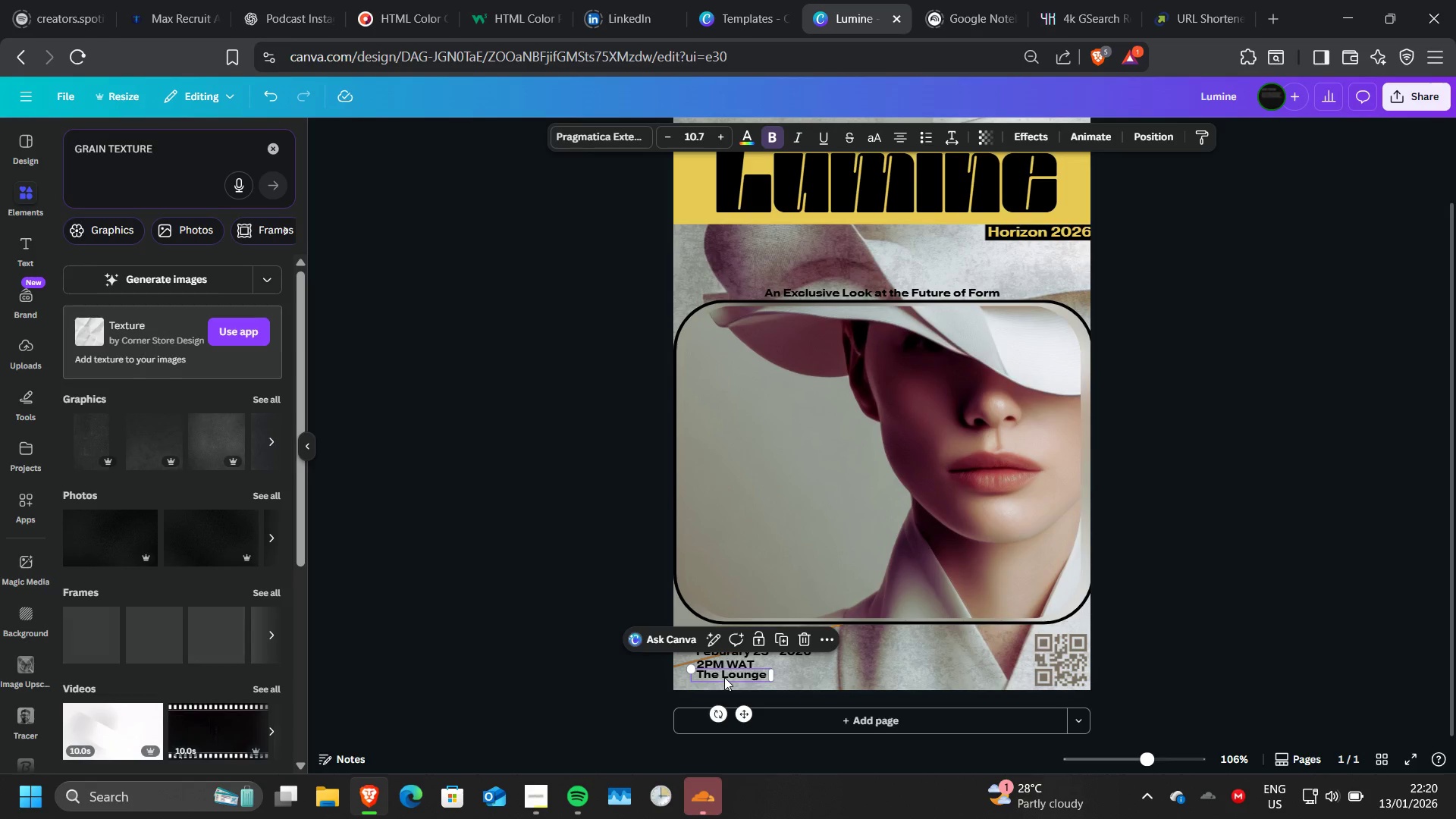 
key(ArrowDown)
 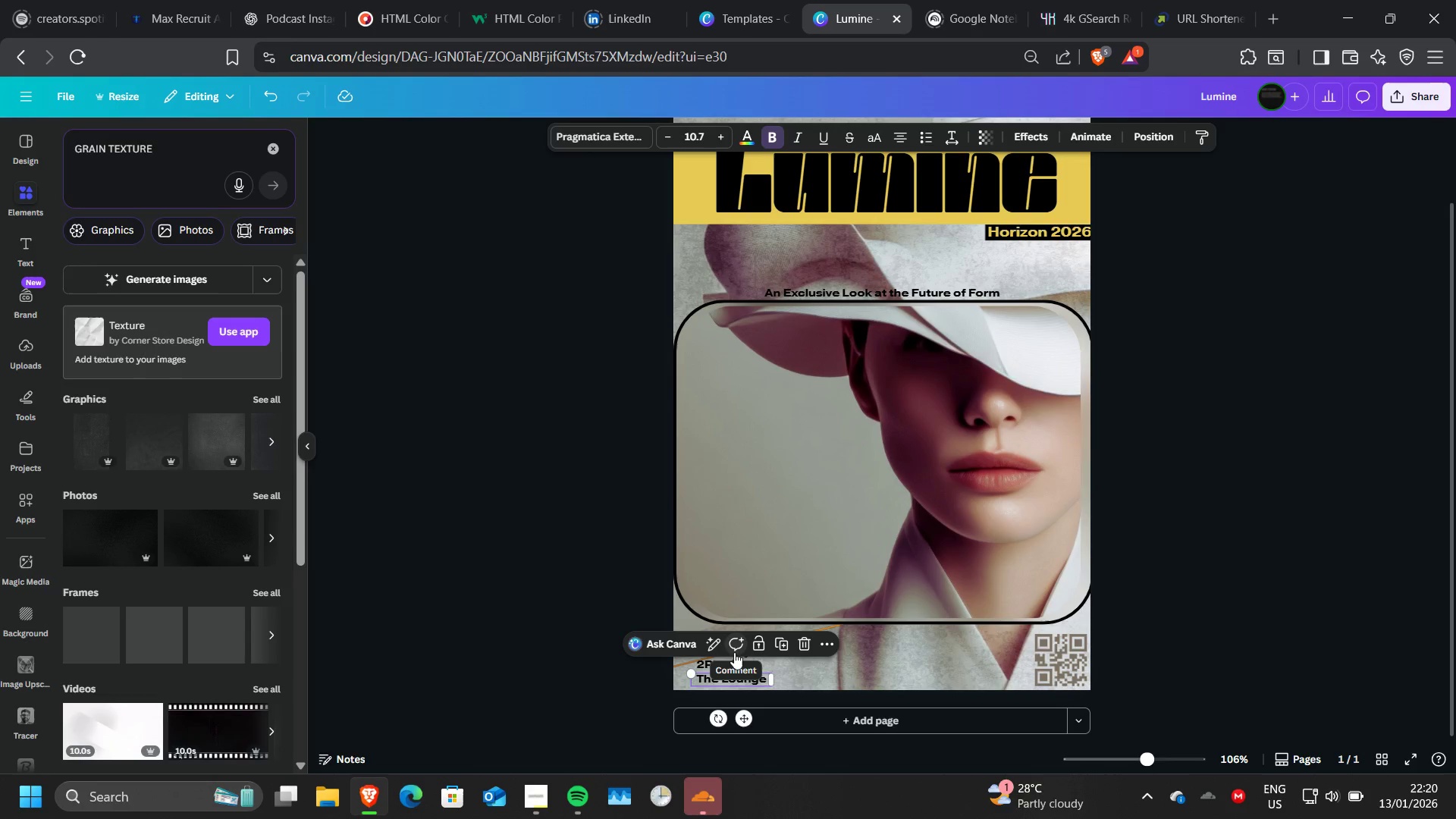 
left_click([780, 662])
 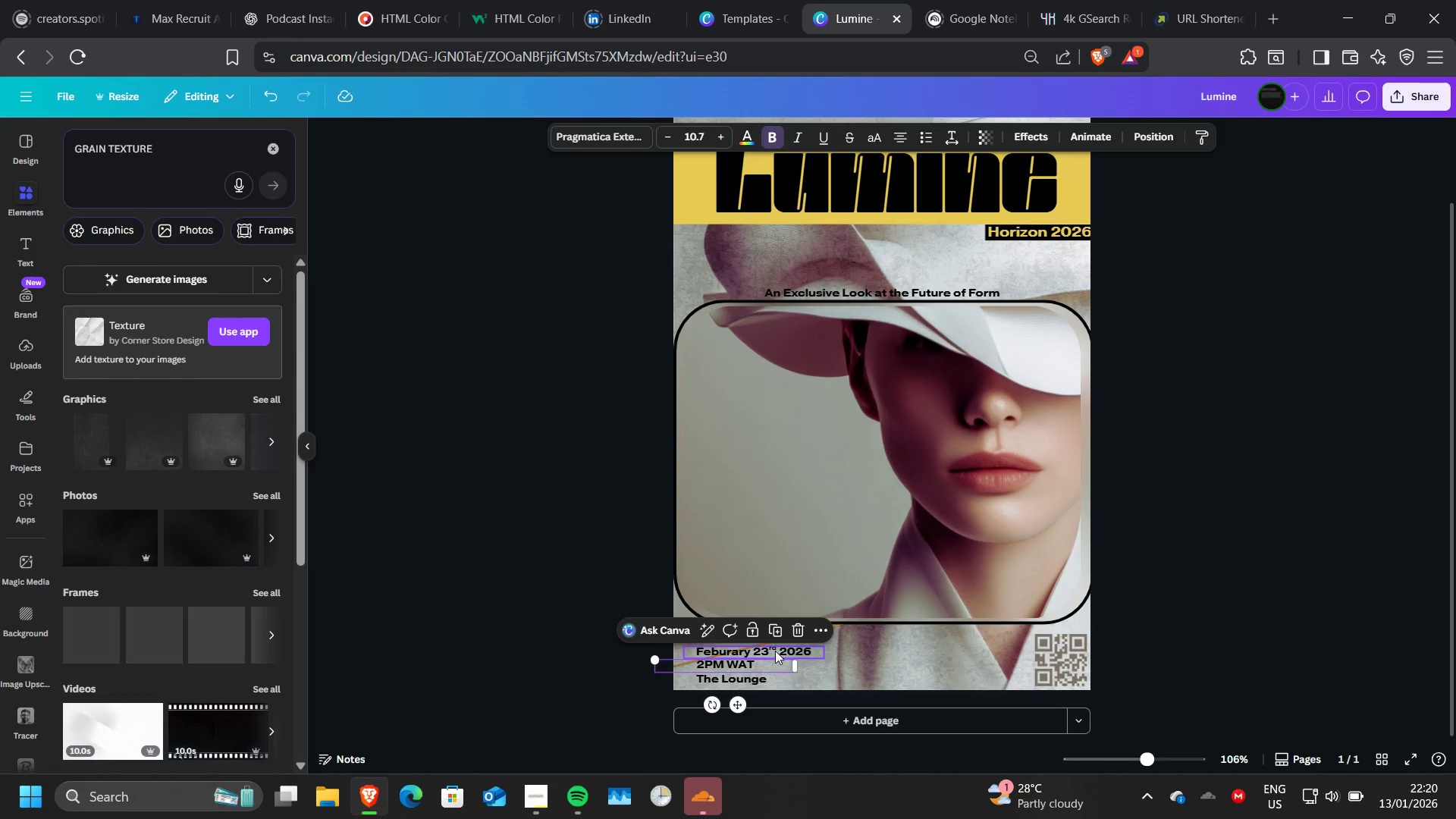 
left_click([775, 651])
 